 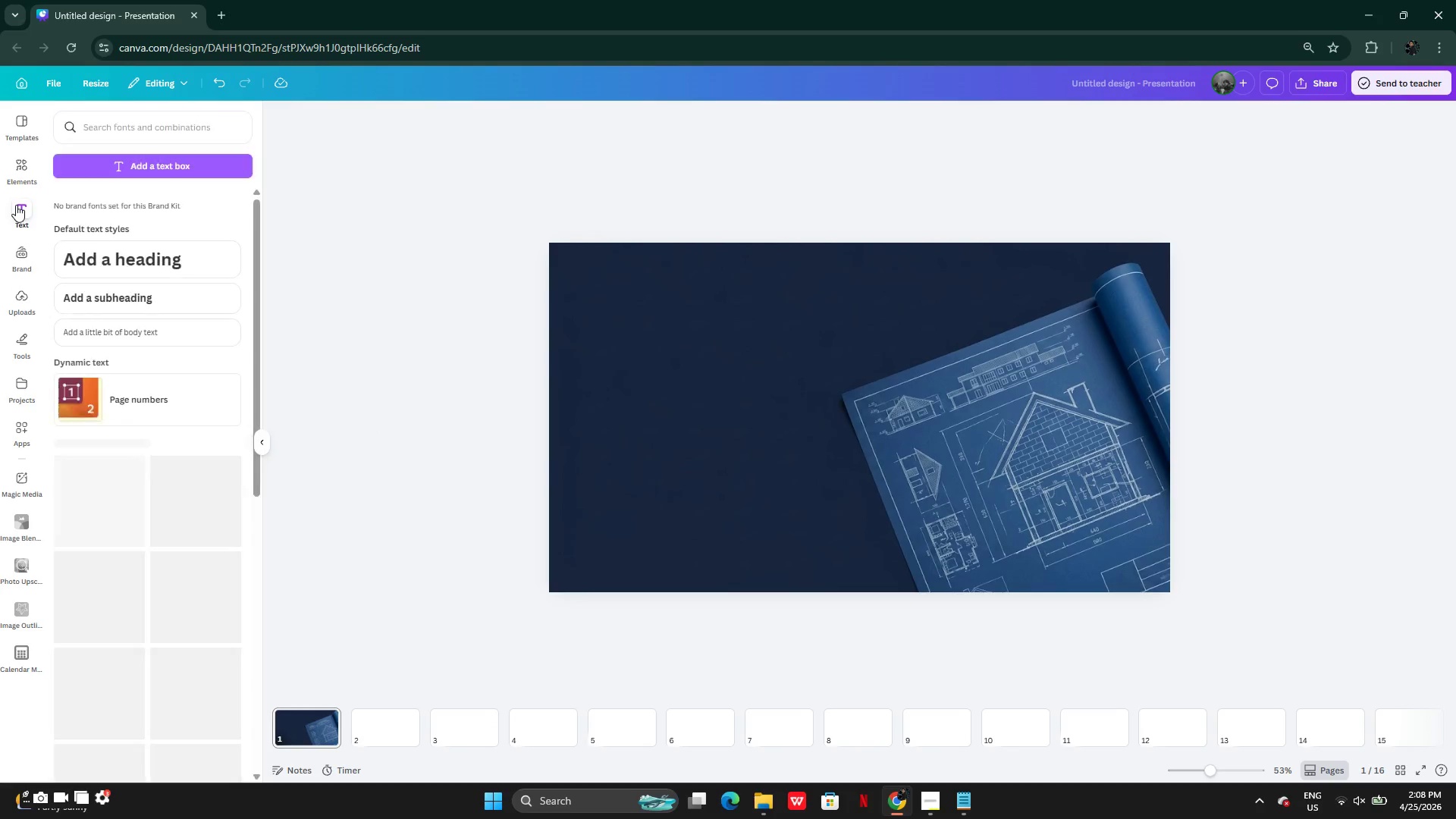 
left_click([111, 266])
 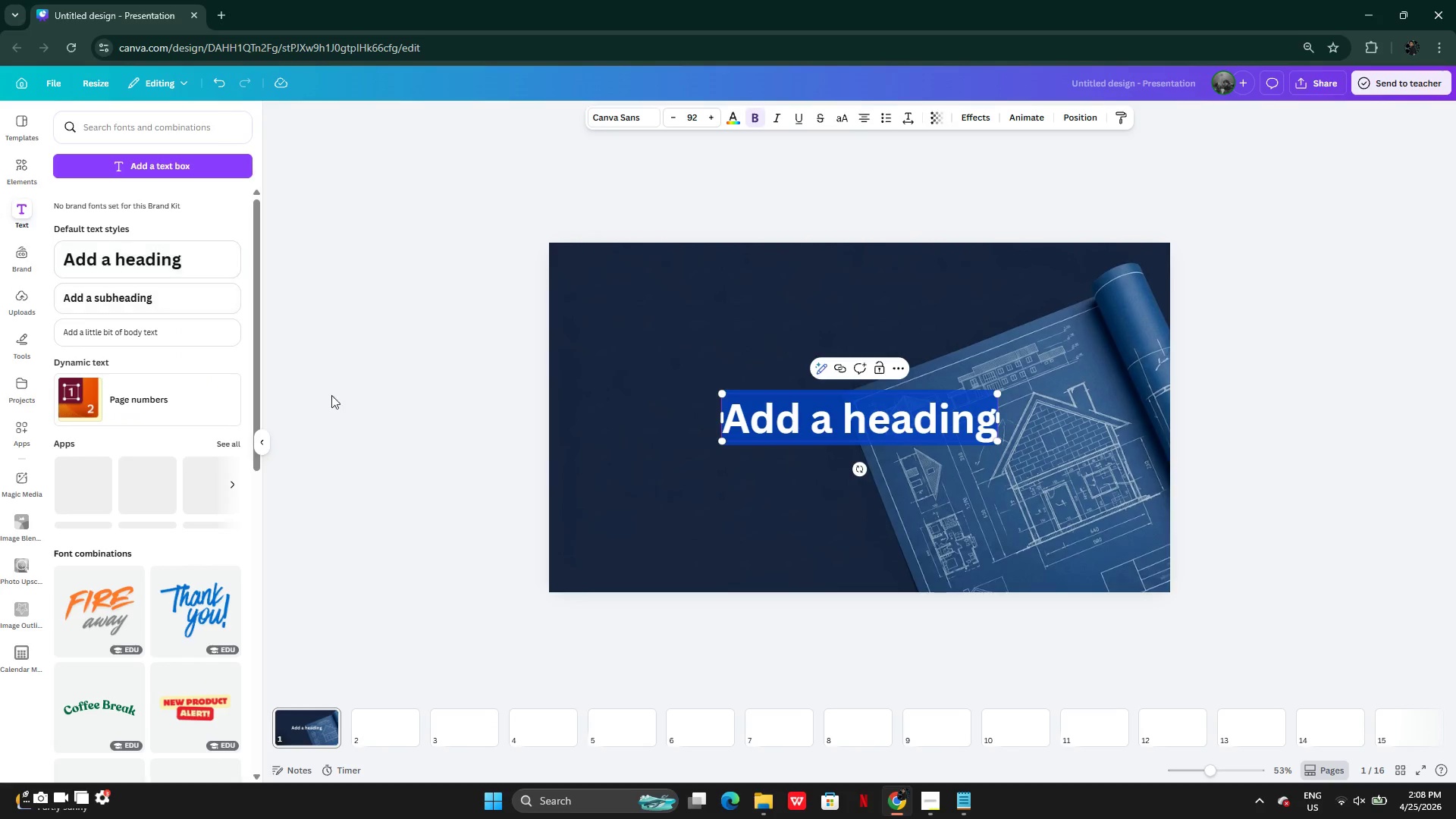 
left_click([334, 415])
 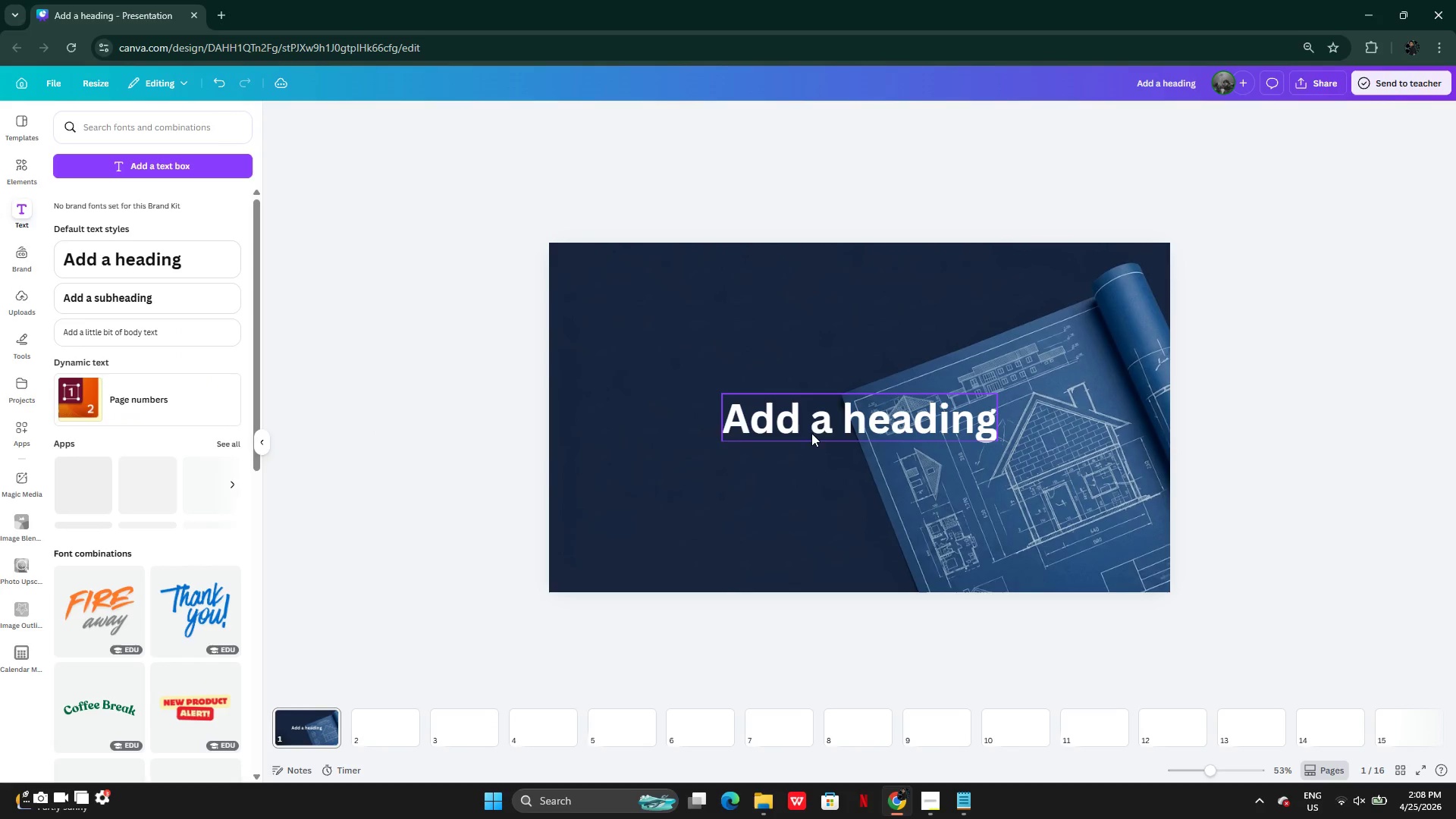 
left_click_drag(start_coordinate=[816, 430], to_coordinate=[677, 343])
 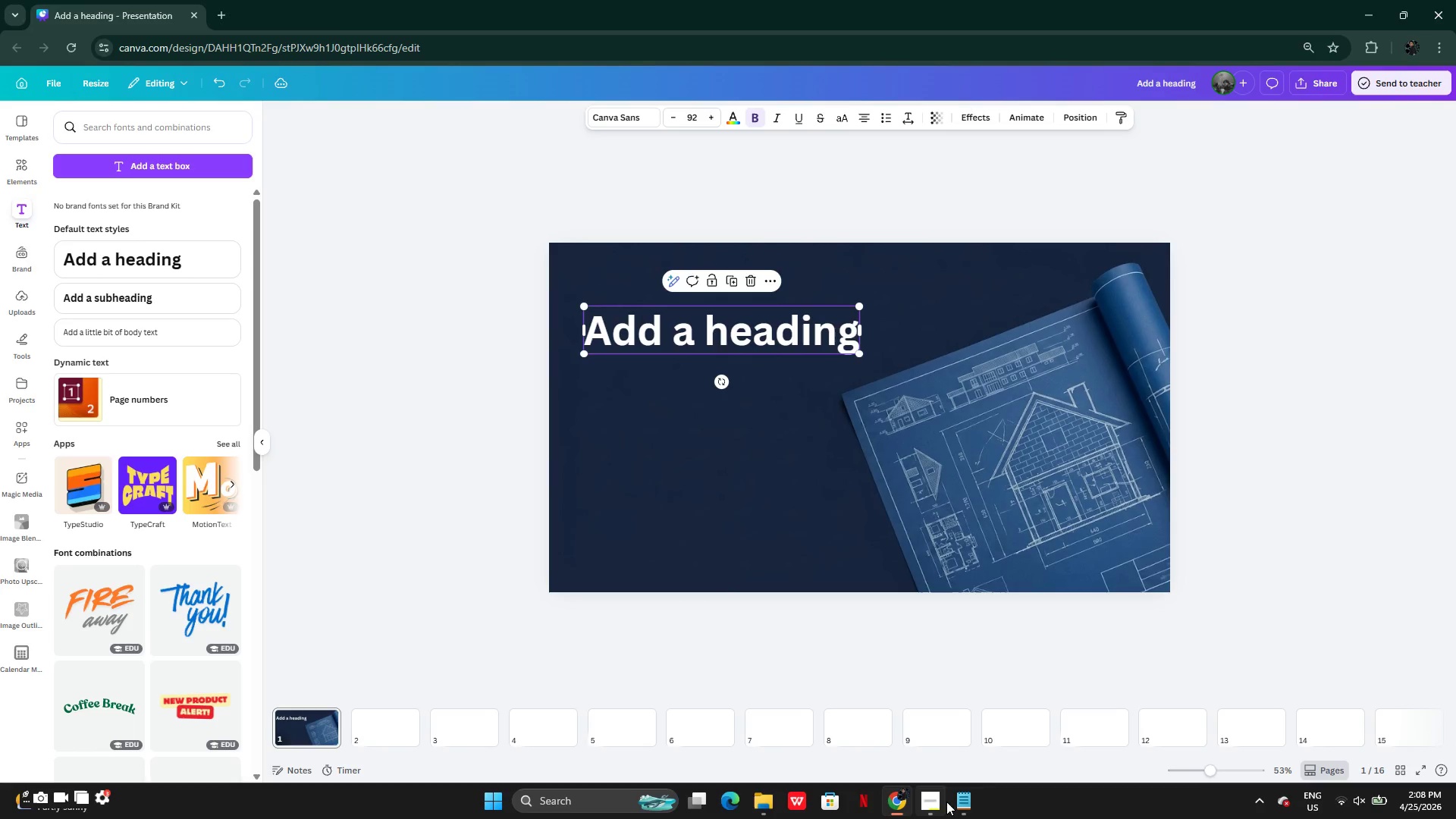 
left_click([957, 805])
 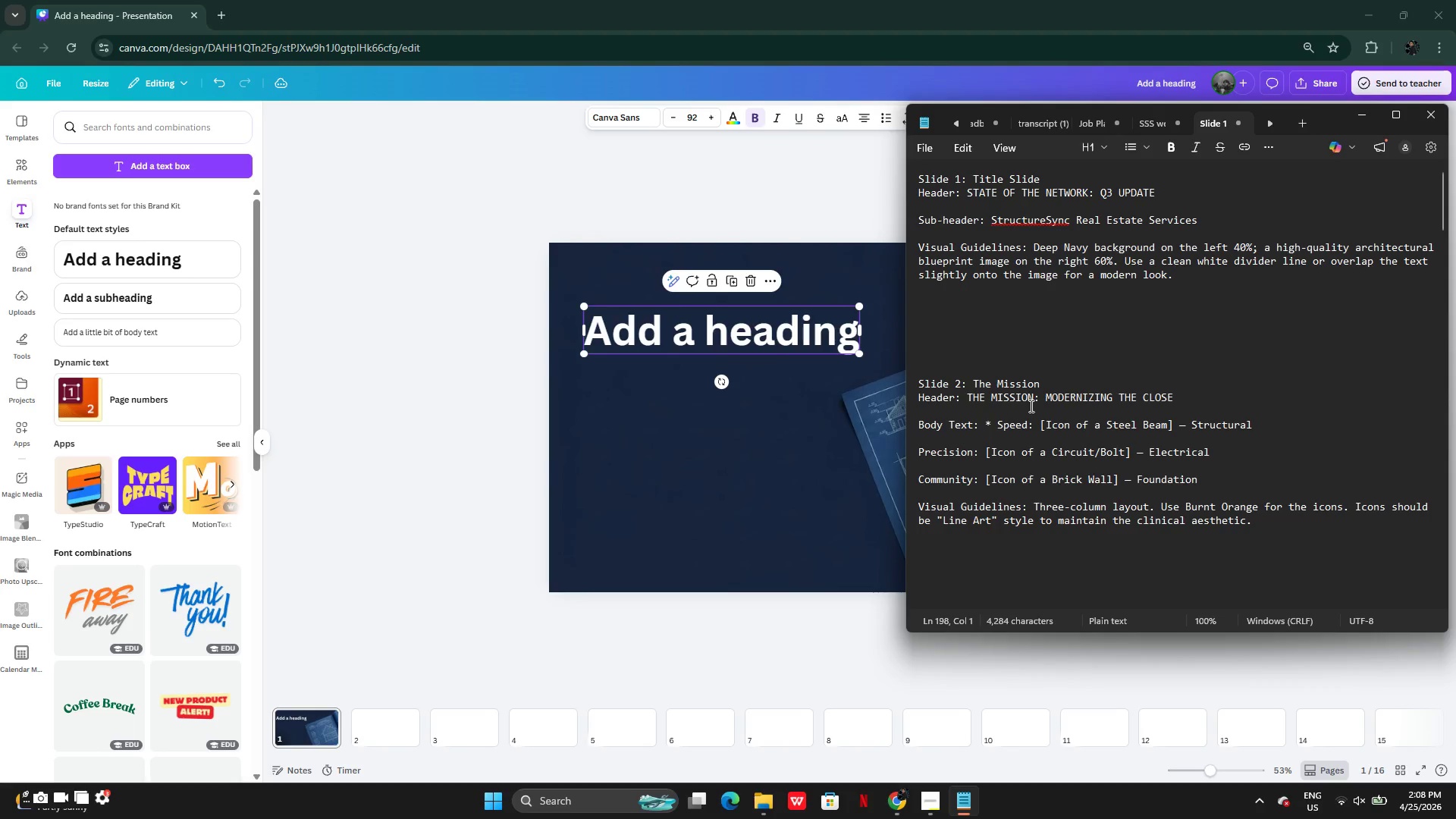 
scroll: coordinate [1025, 412], scroll_direction: up, amount: 1.0
 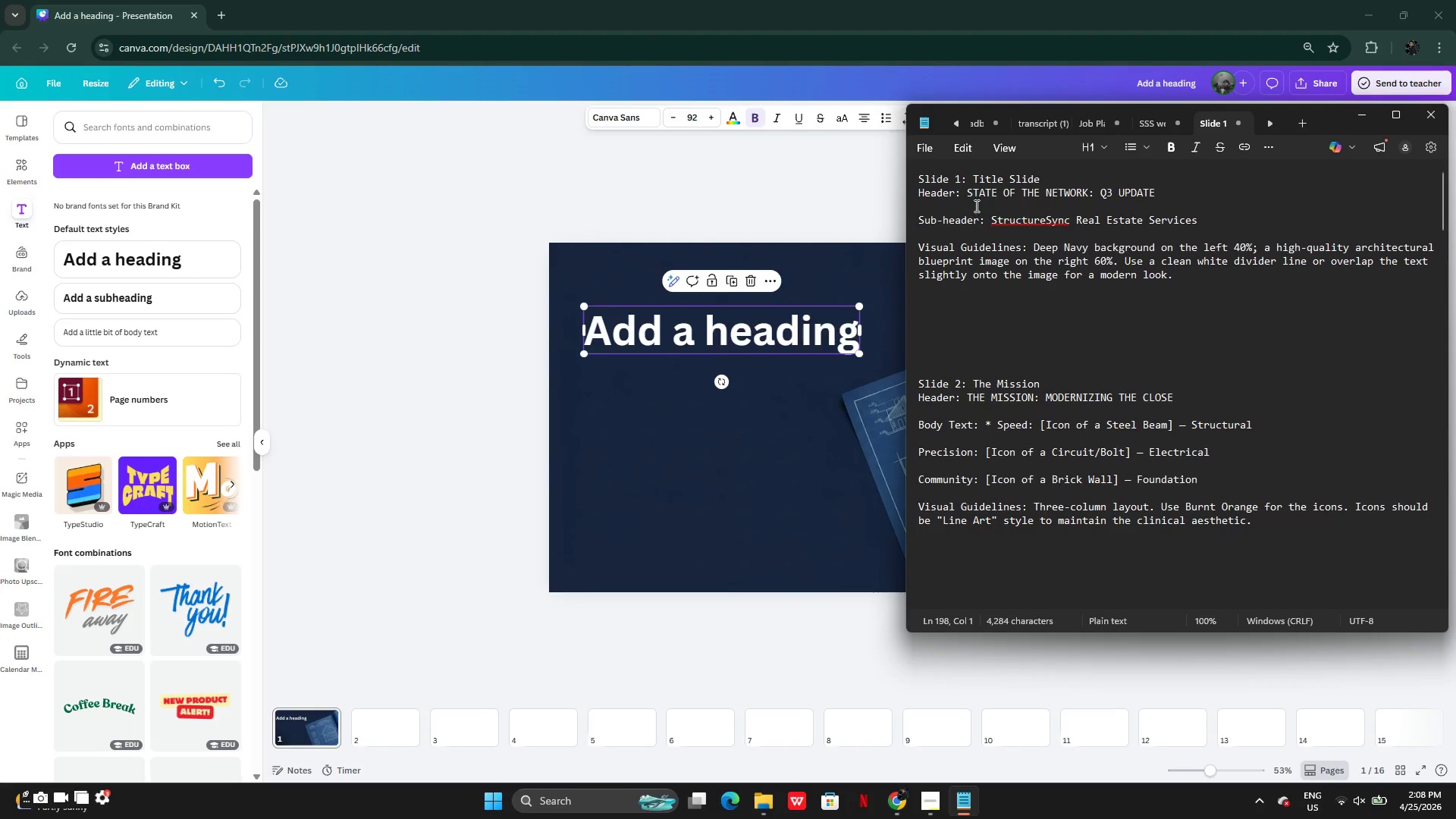 
left_click([980, 204])
 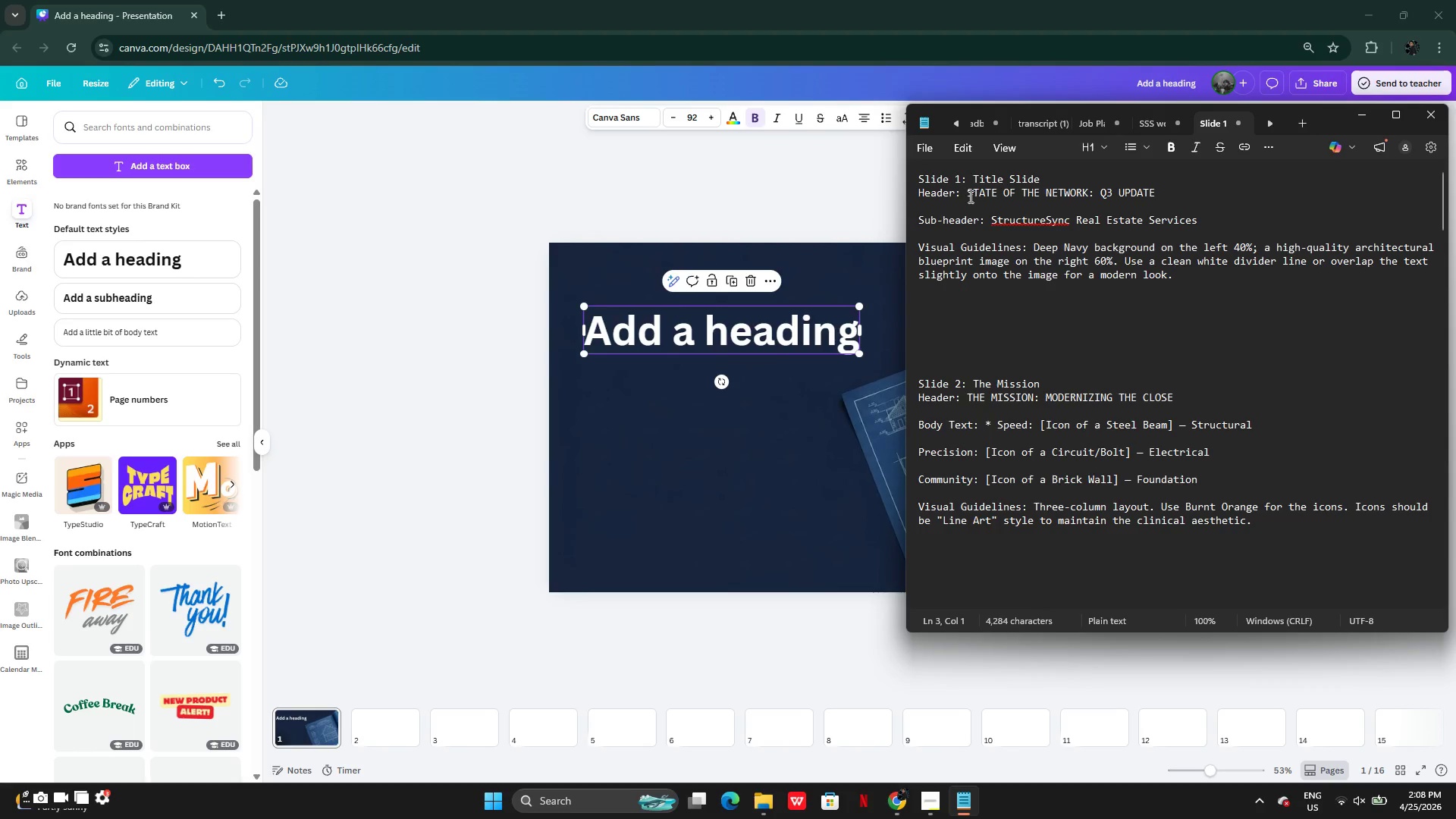 
left_click_drag(start_coordinate=[971, 194], to_coordinate=[1025, 194])
 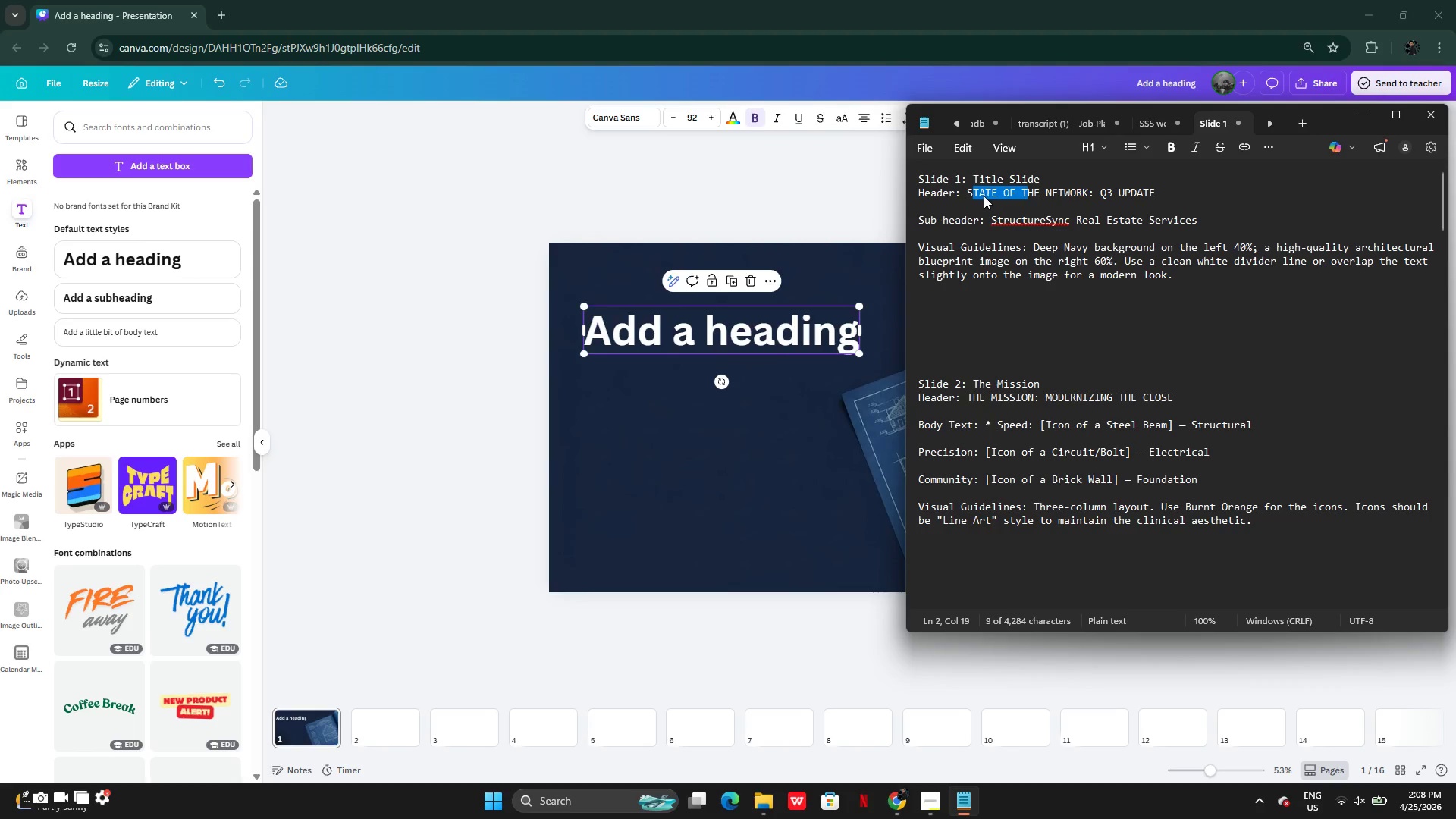 
left_click([984, 196])
 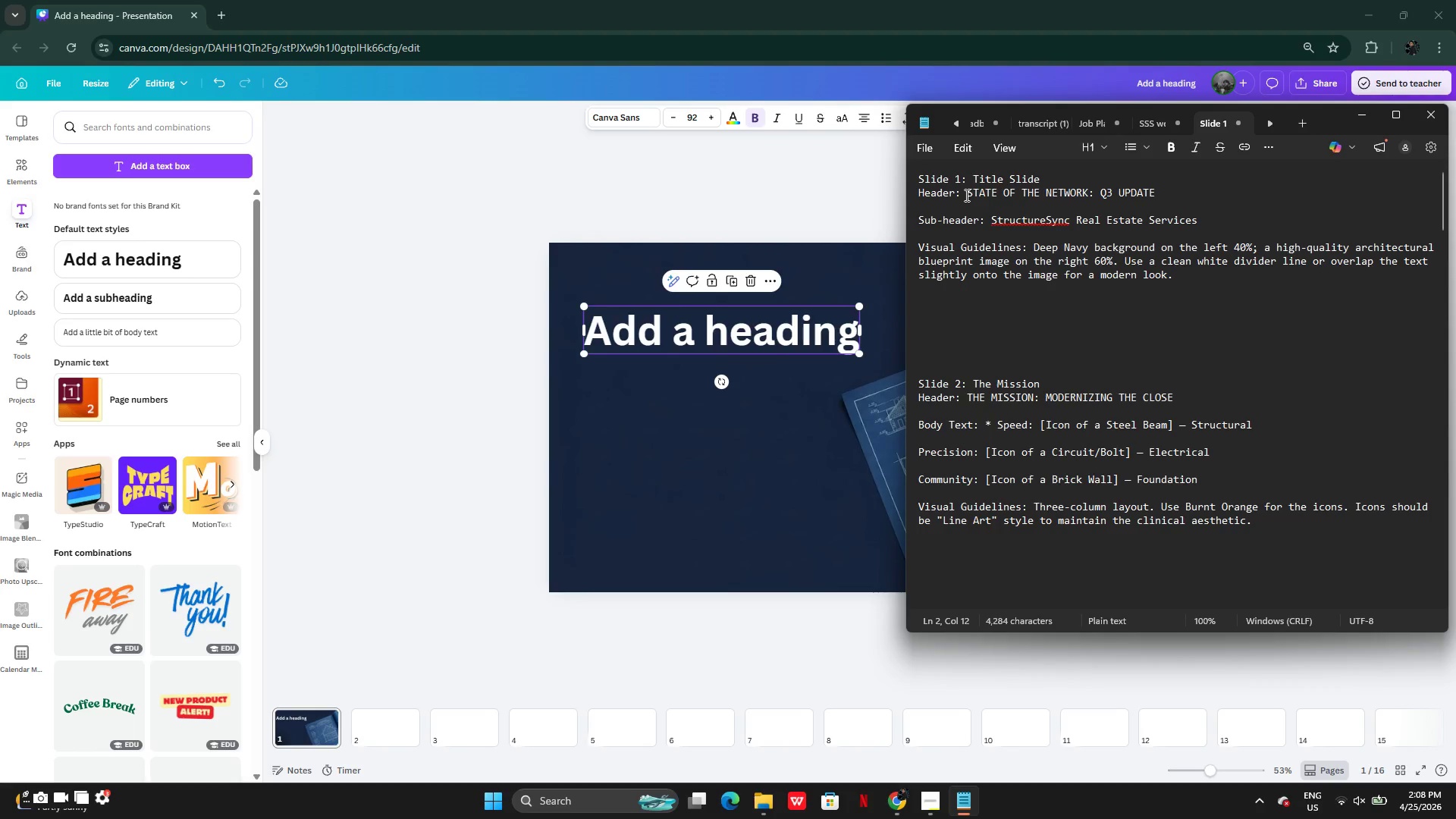 
left_click_drag(start_coordinate=[965, 195], to_coordinate=[1156, 193])
 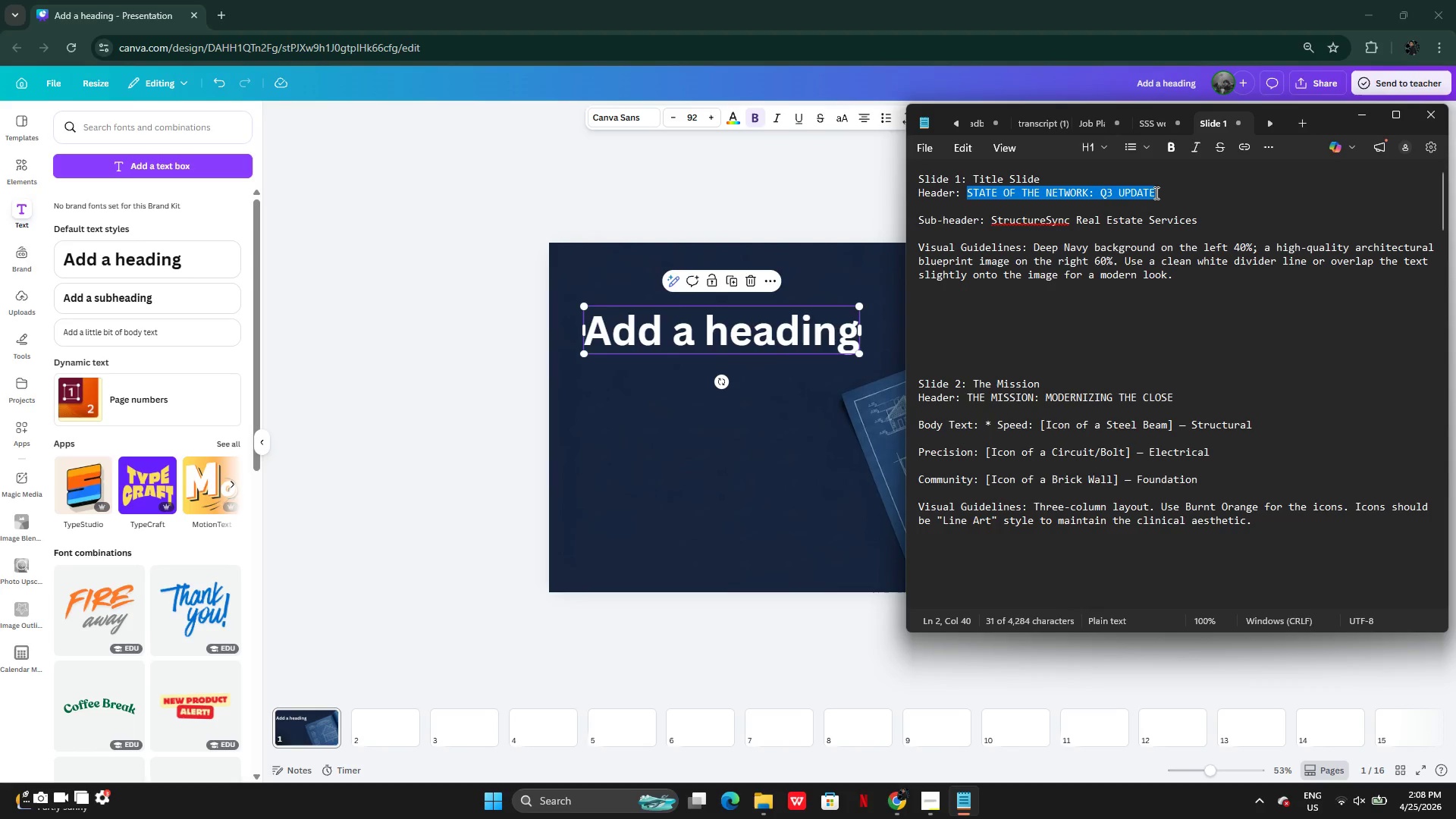 
key(Control+C)
 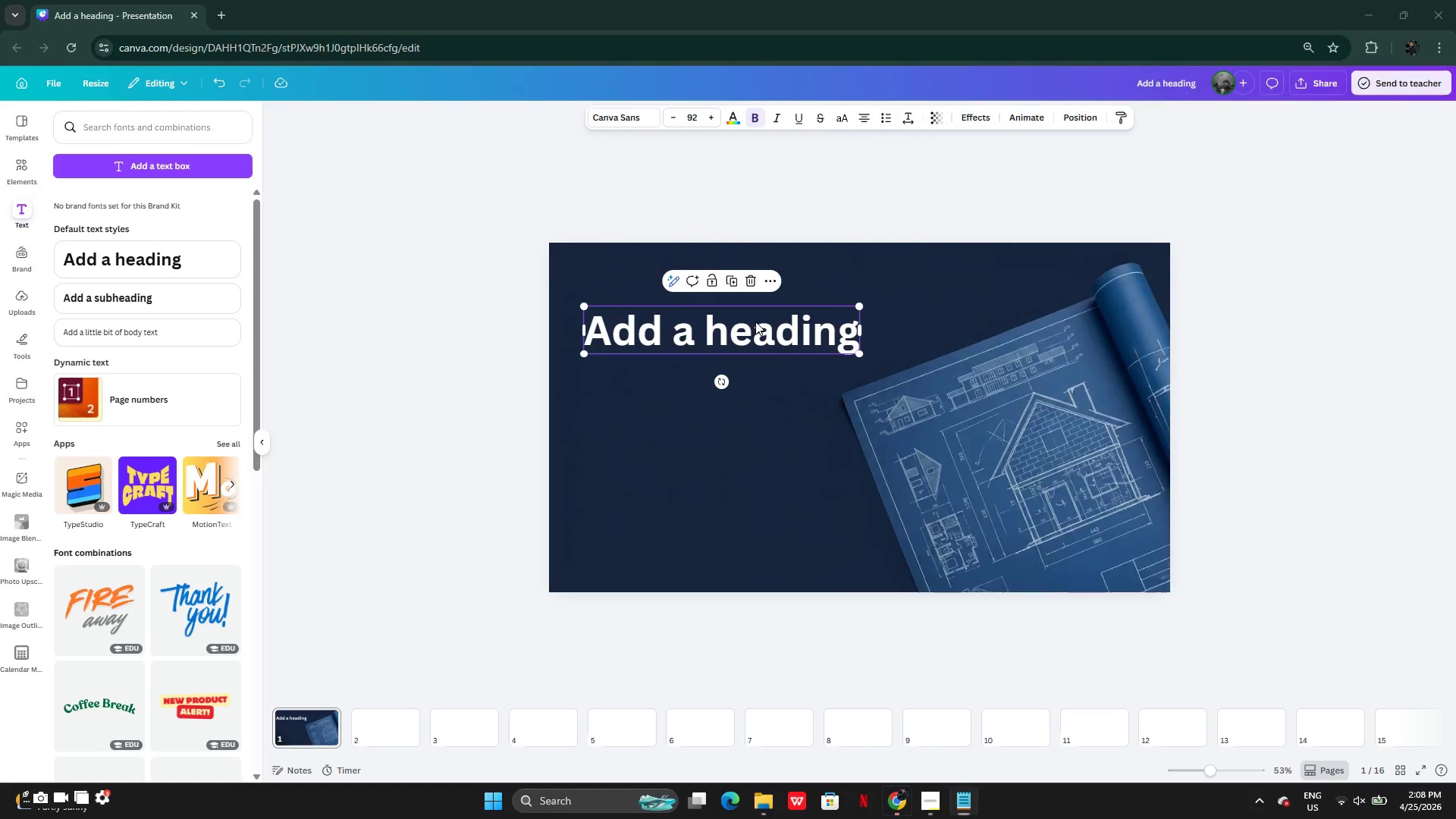 
double_click([755, 322])
 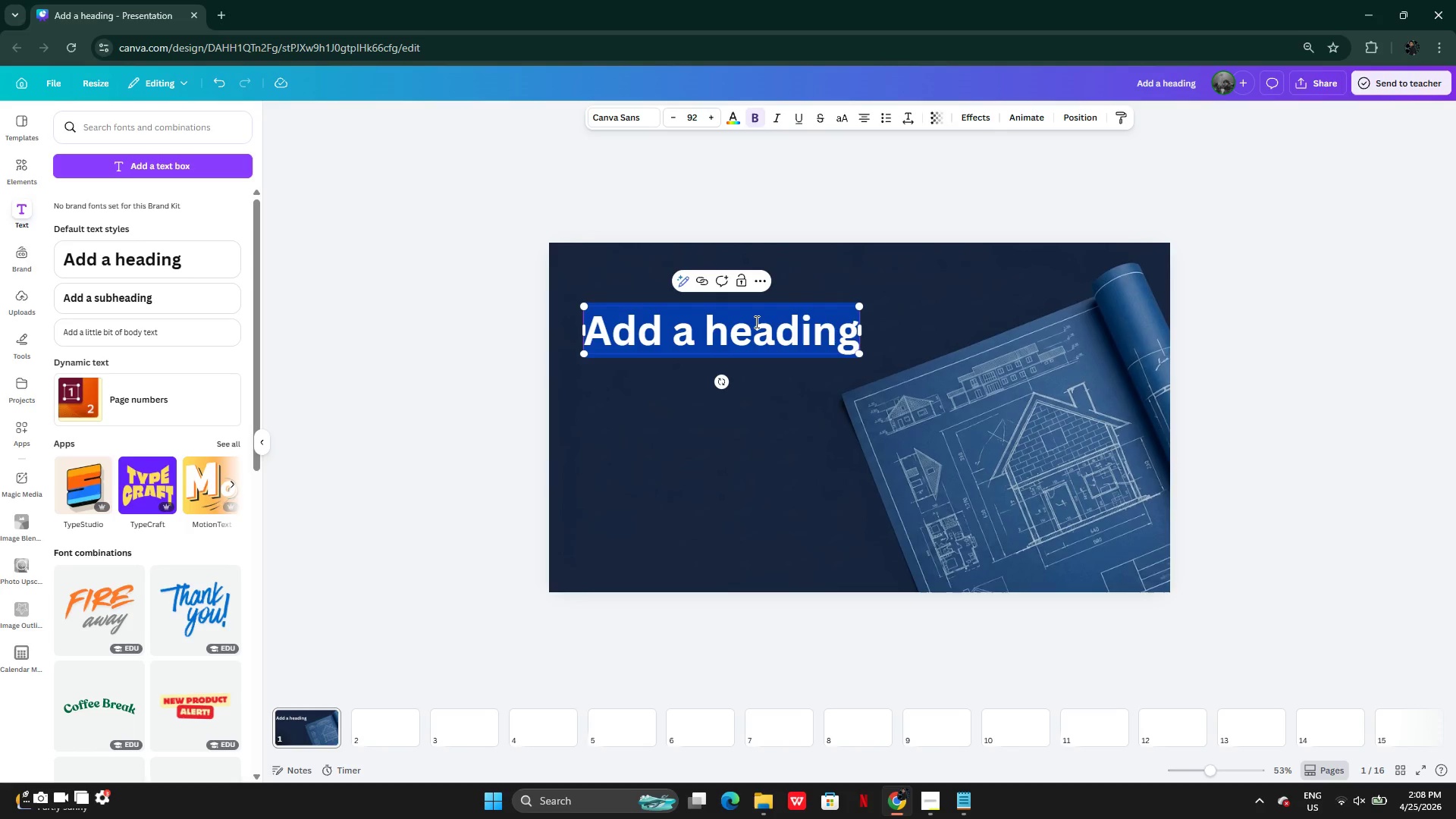 
wait(27.61)
 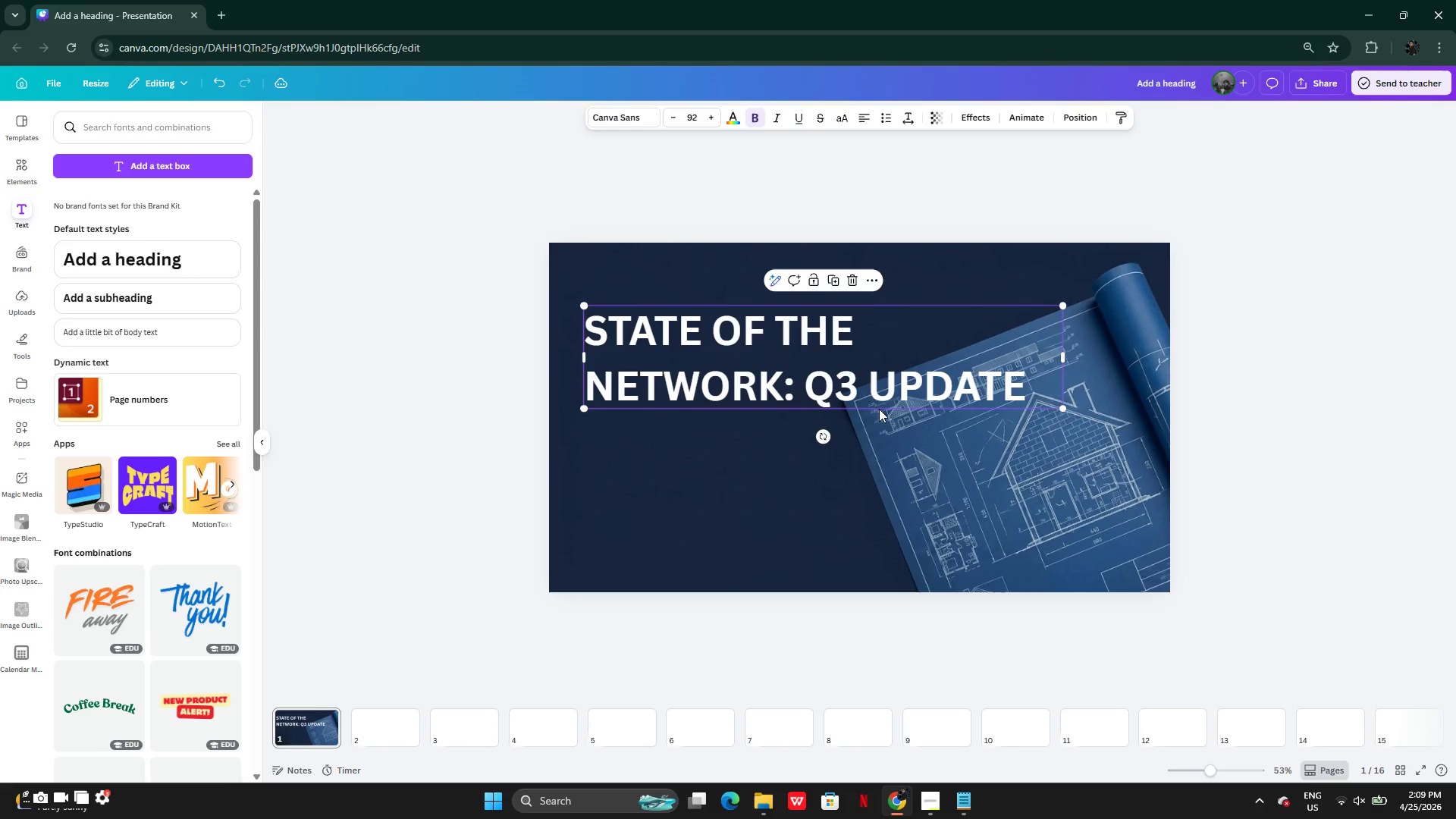 
left_click([812, 388])
 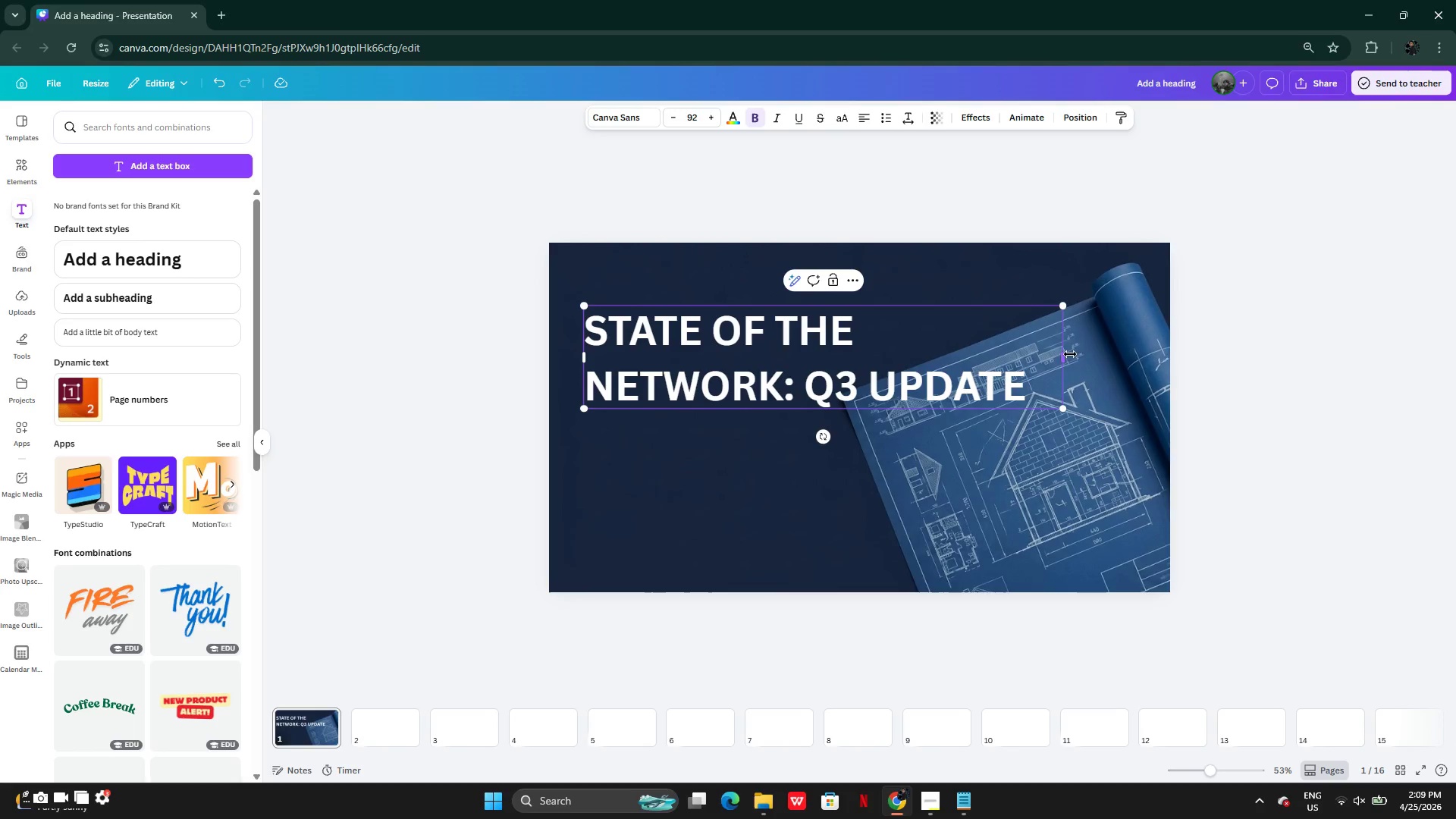 
left_click_drag(start_coordinate=[1068, 353], to_coordinate=[875, 354])
 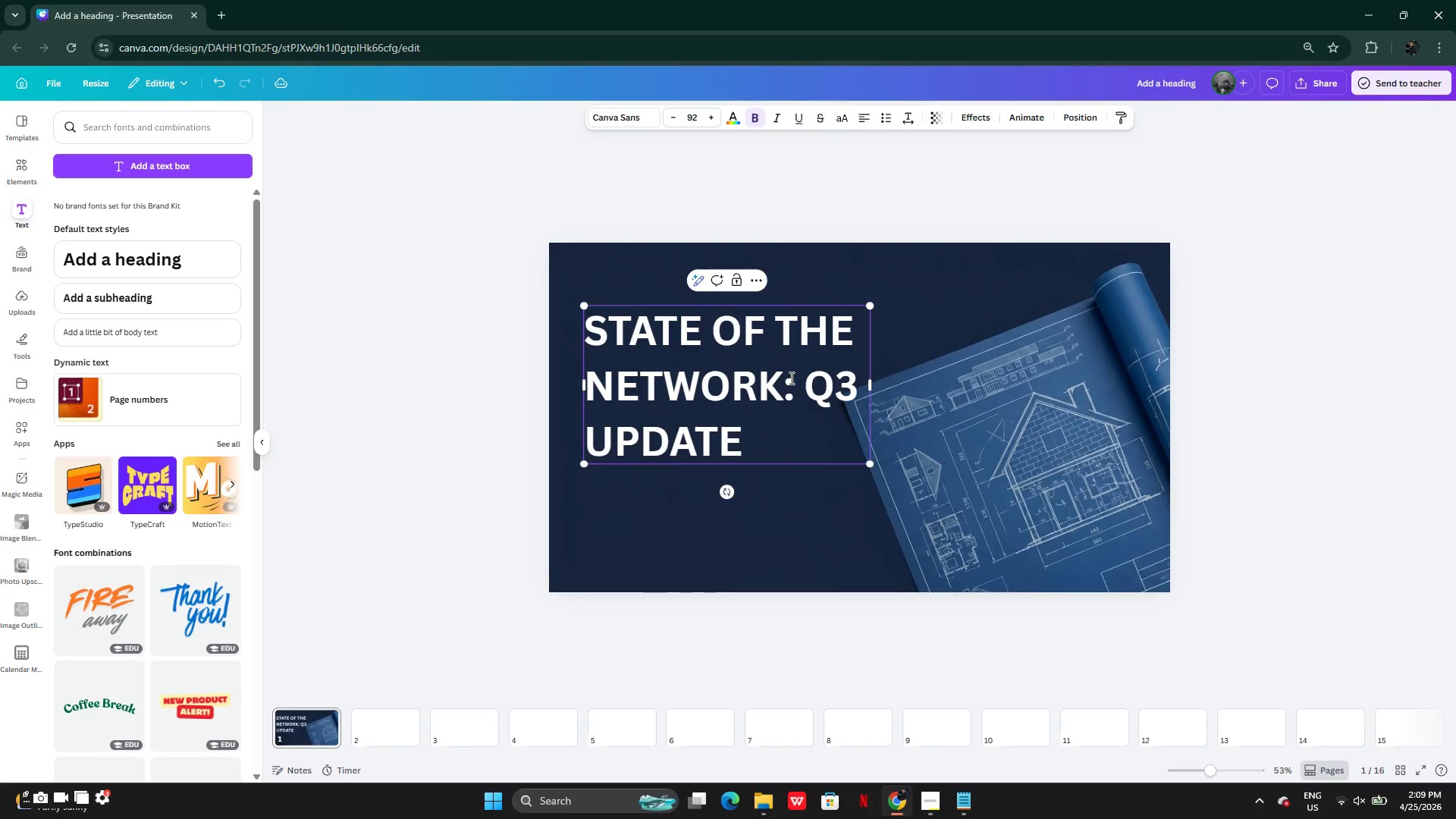 
key(Enter)
 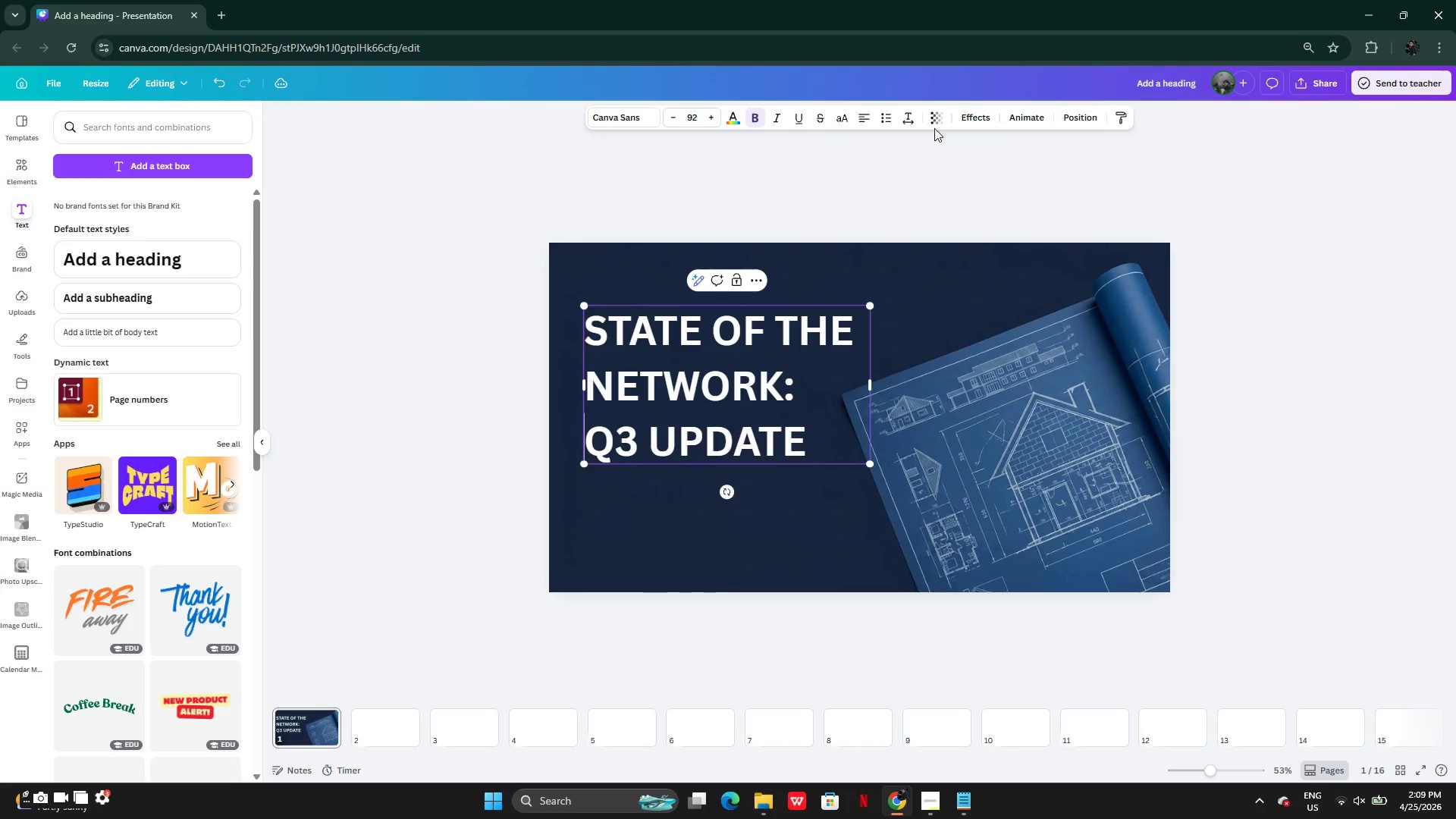 
left_click([893, 122])
 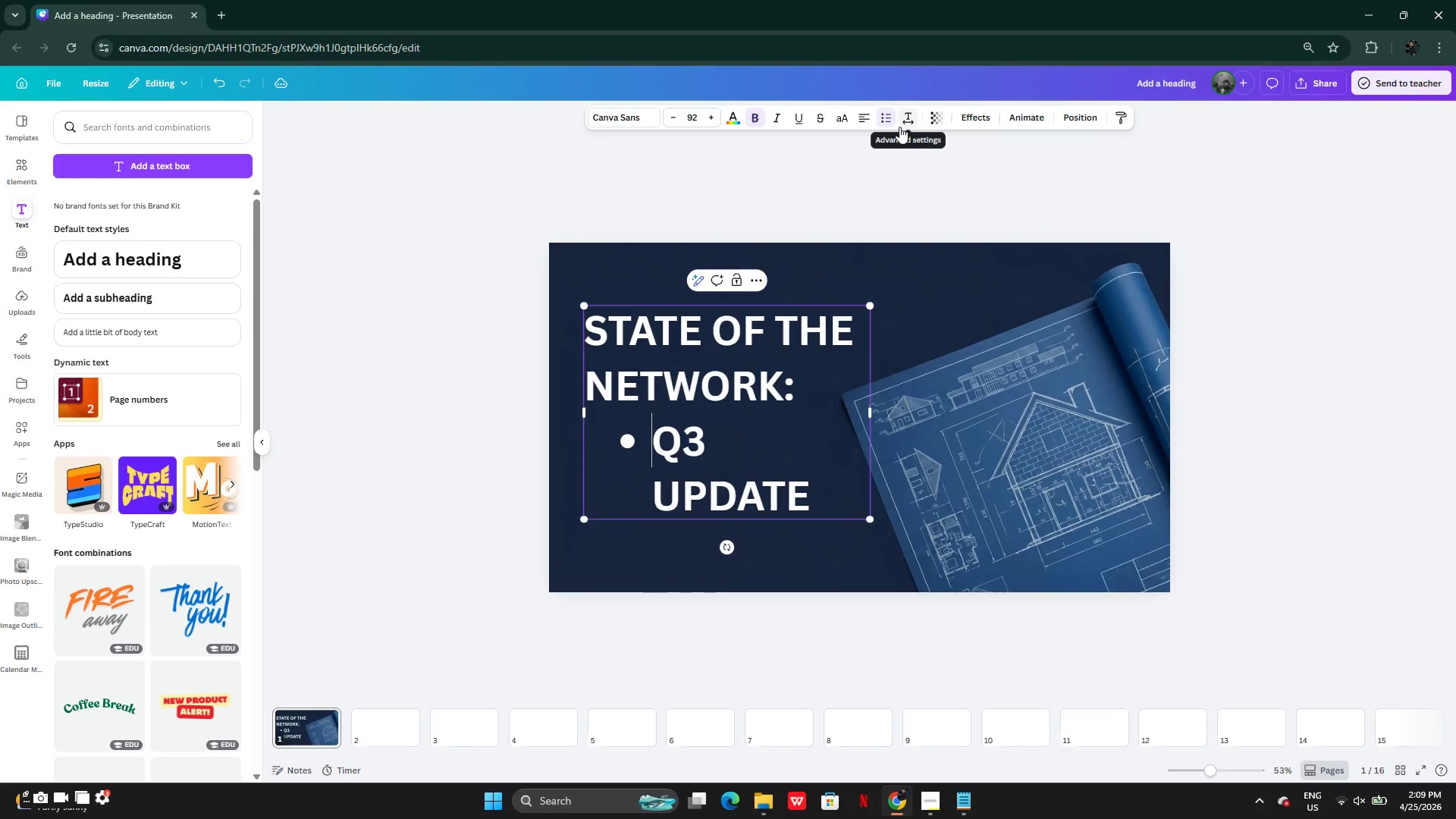 
key(Control+Z)
 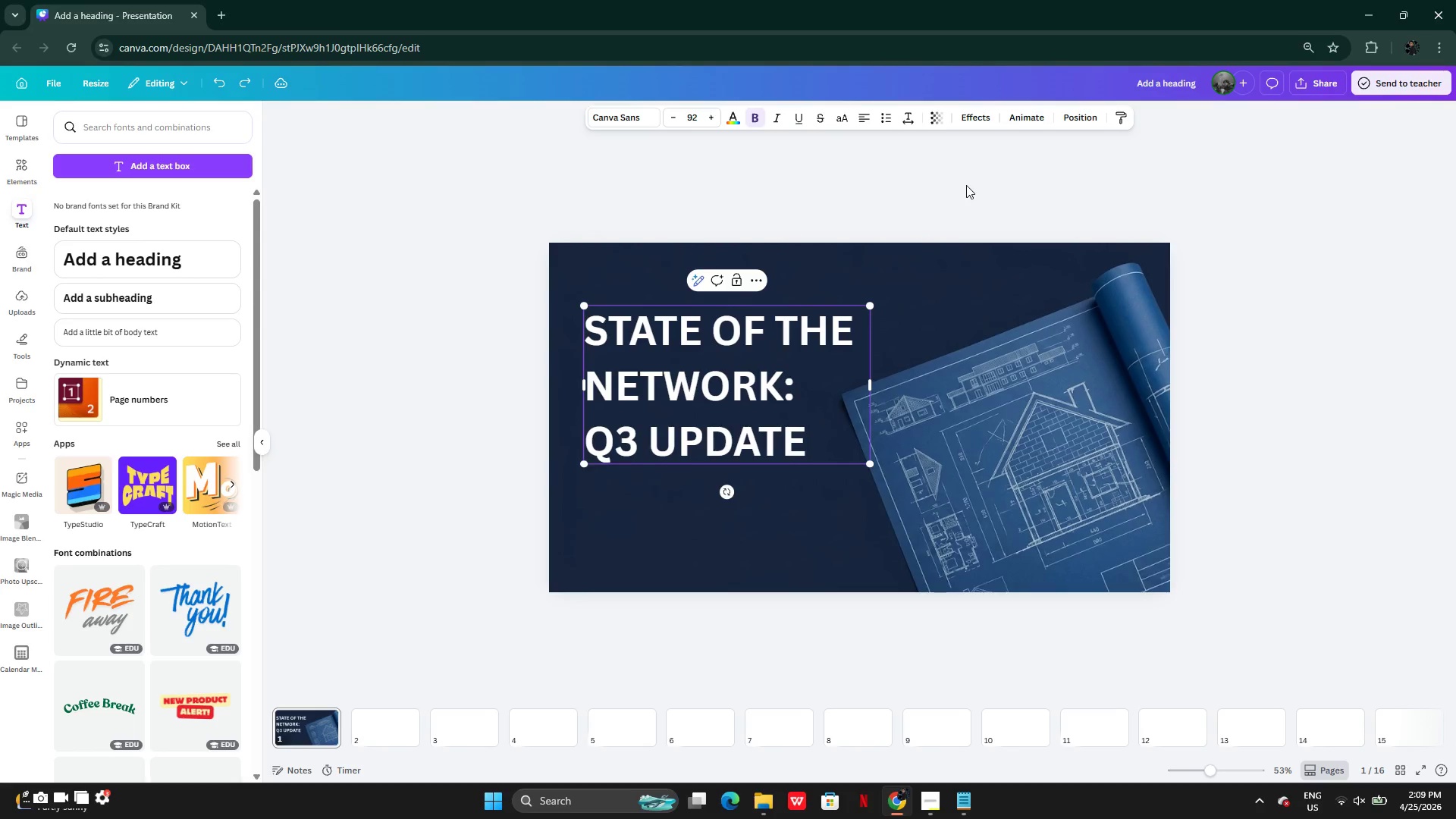 
wait(6.92)
 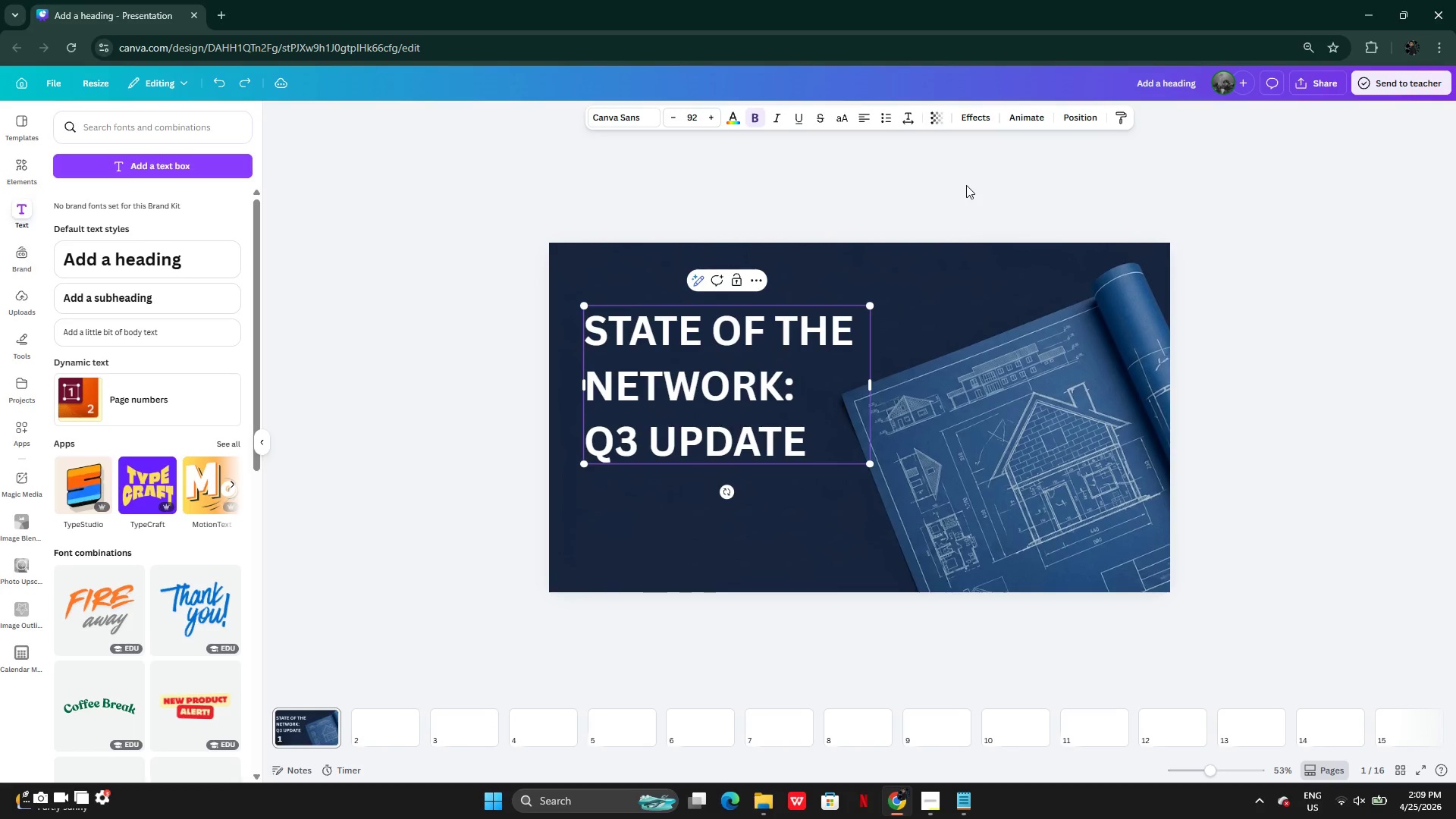 
left_click([909, 119])
 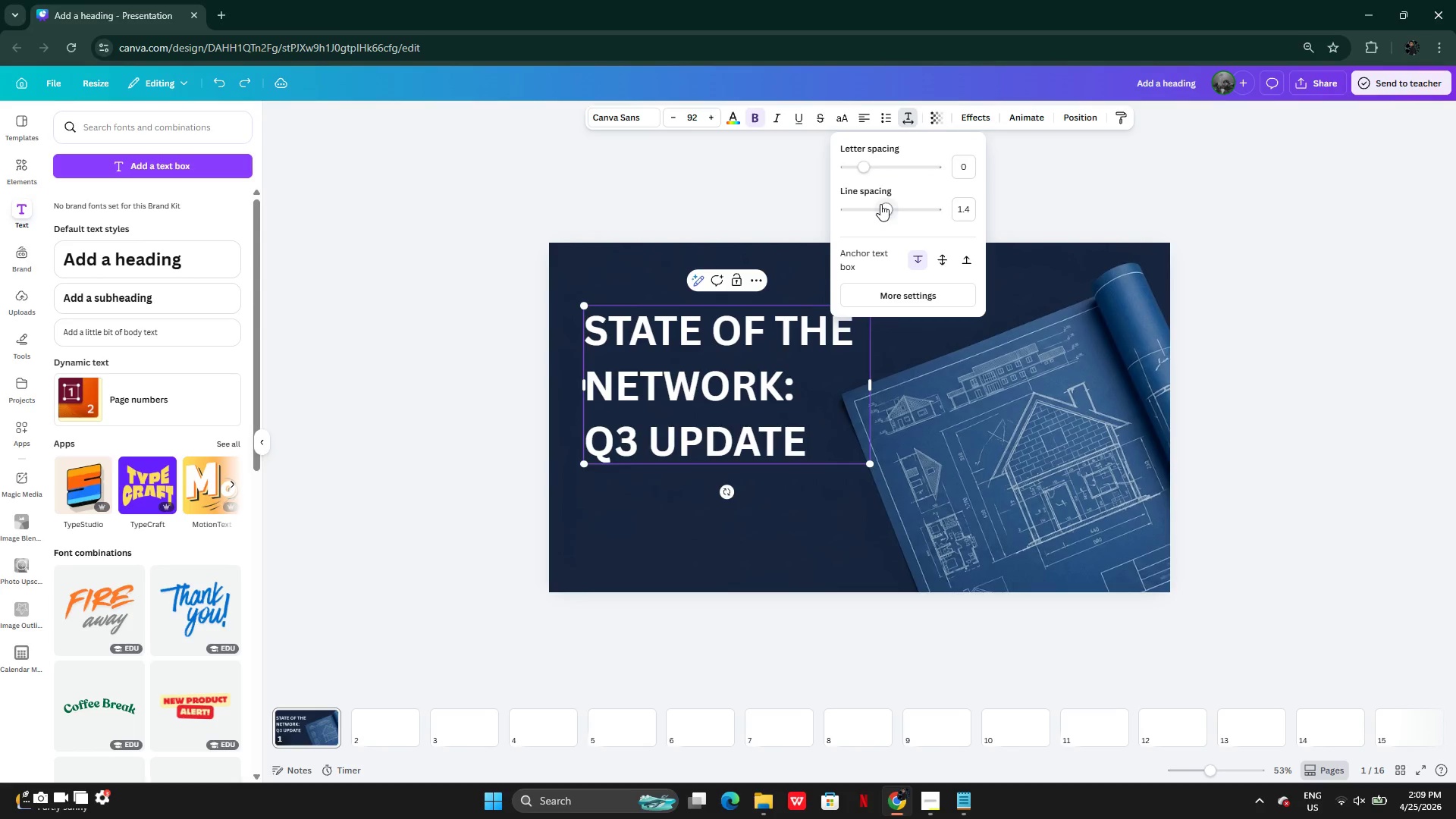 
left_click_drag(start_coordinate=[880, 204], to_coordinate=[863, 202])
 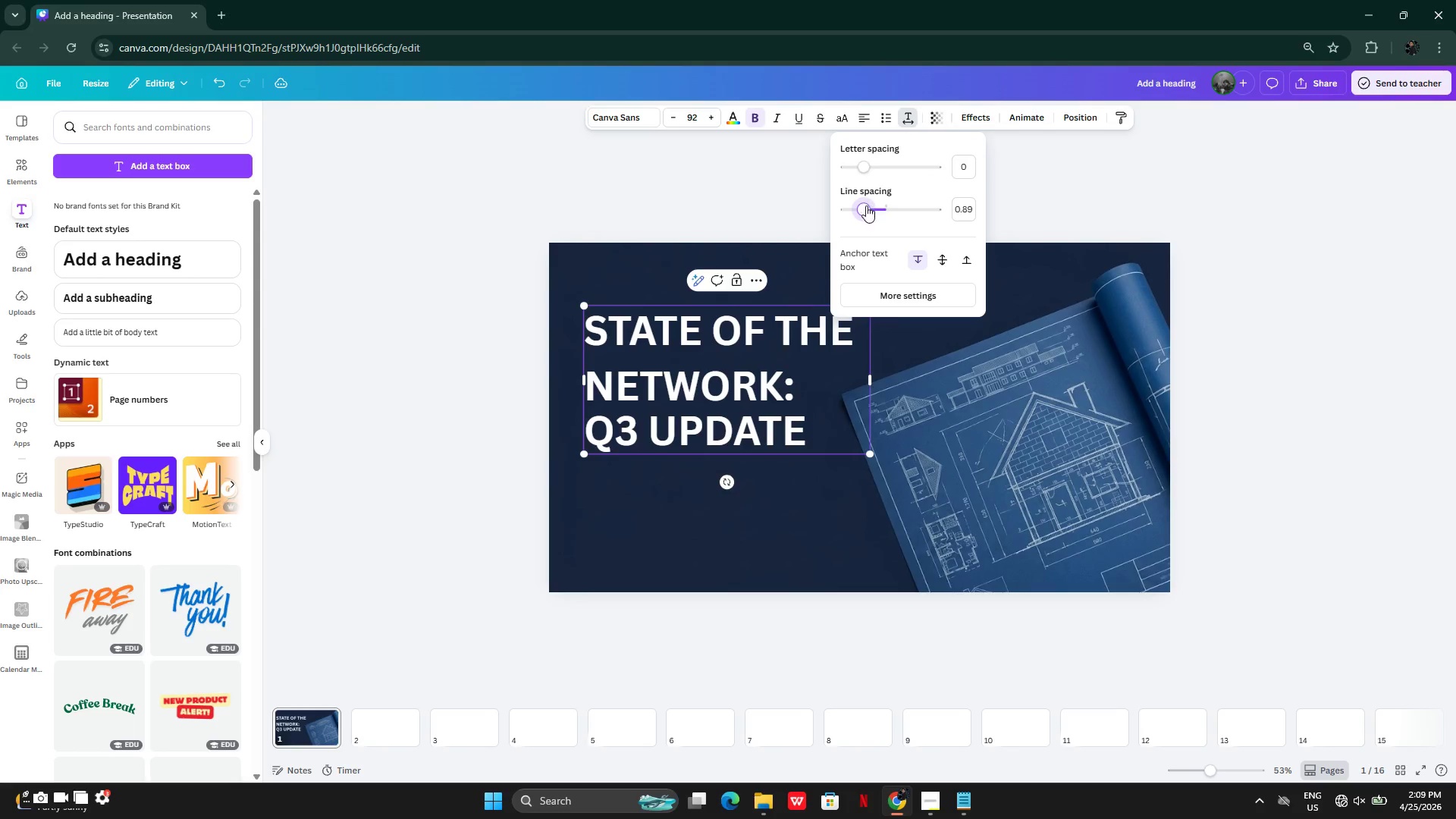 
key(Control+Z)
 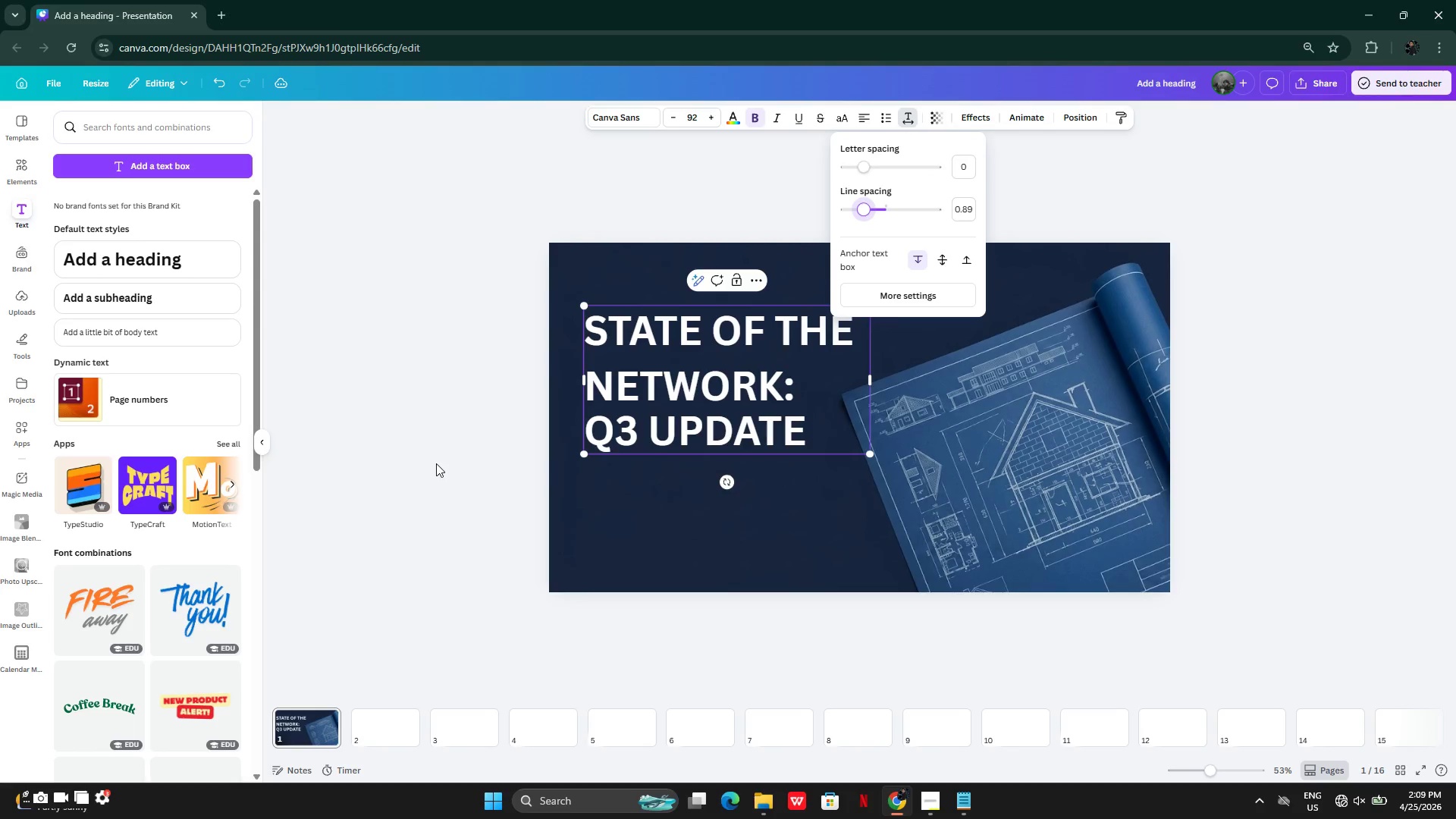 
key(Control+ControlLeft)
 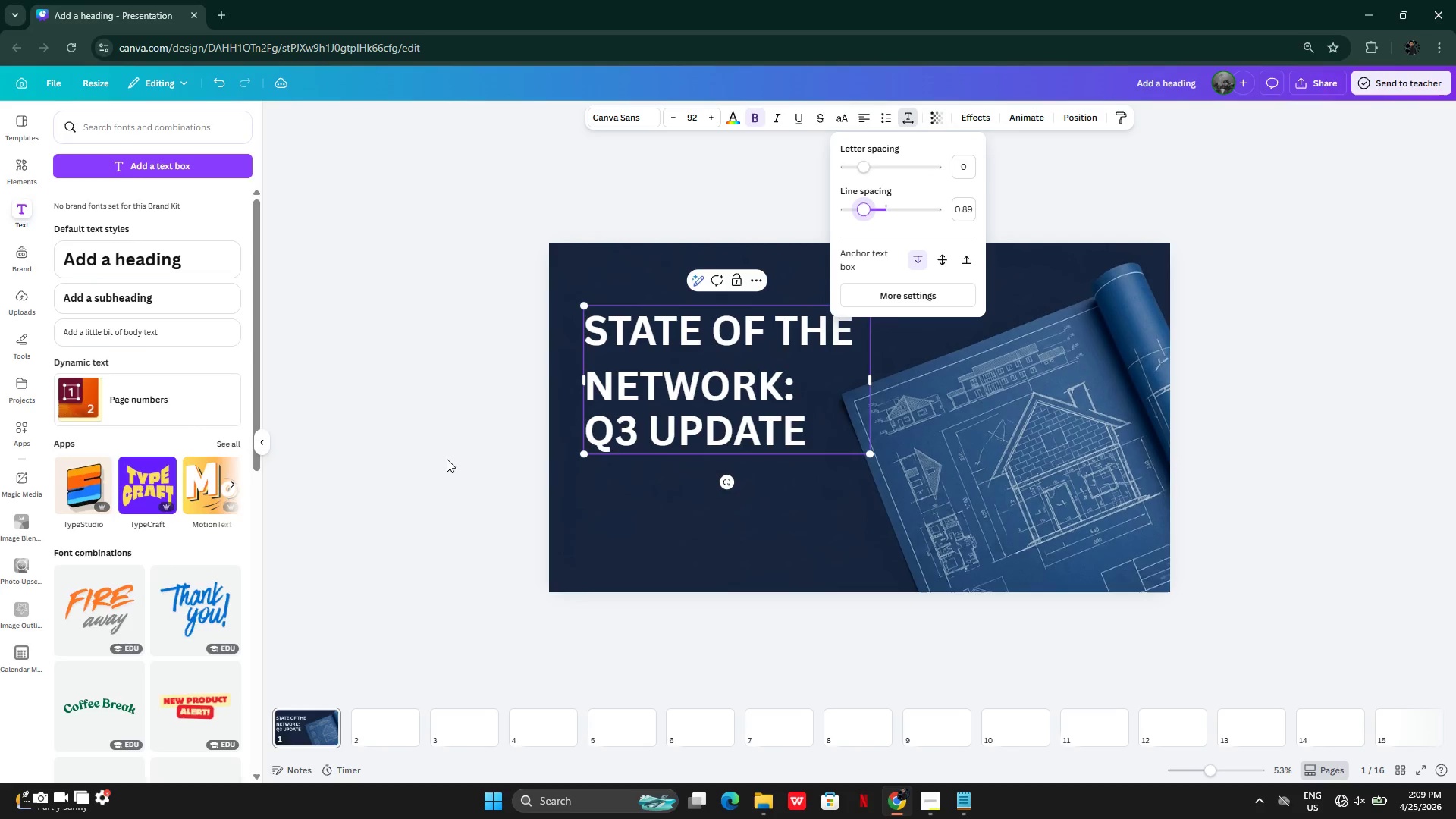 
key(Control+Z)
 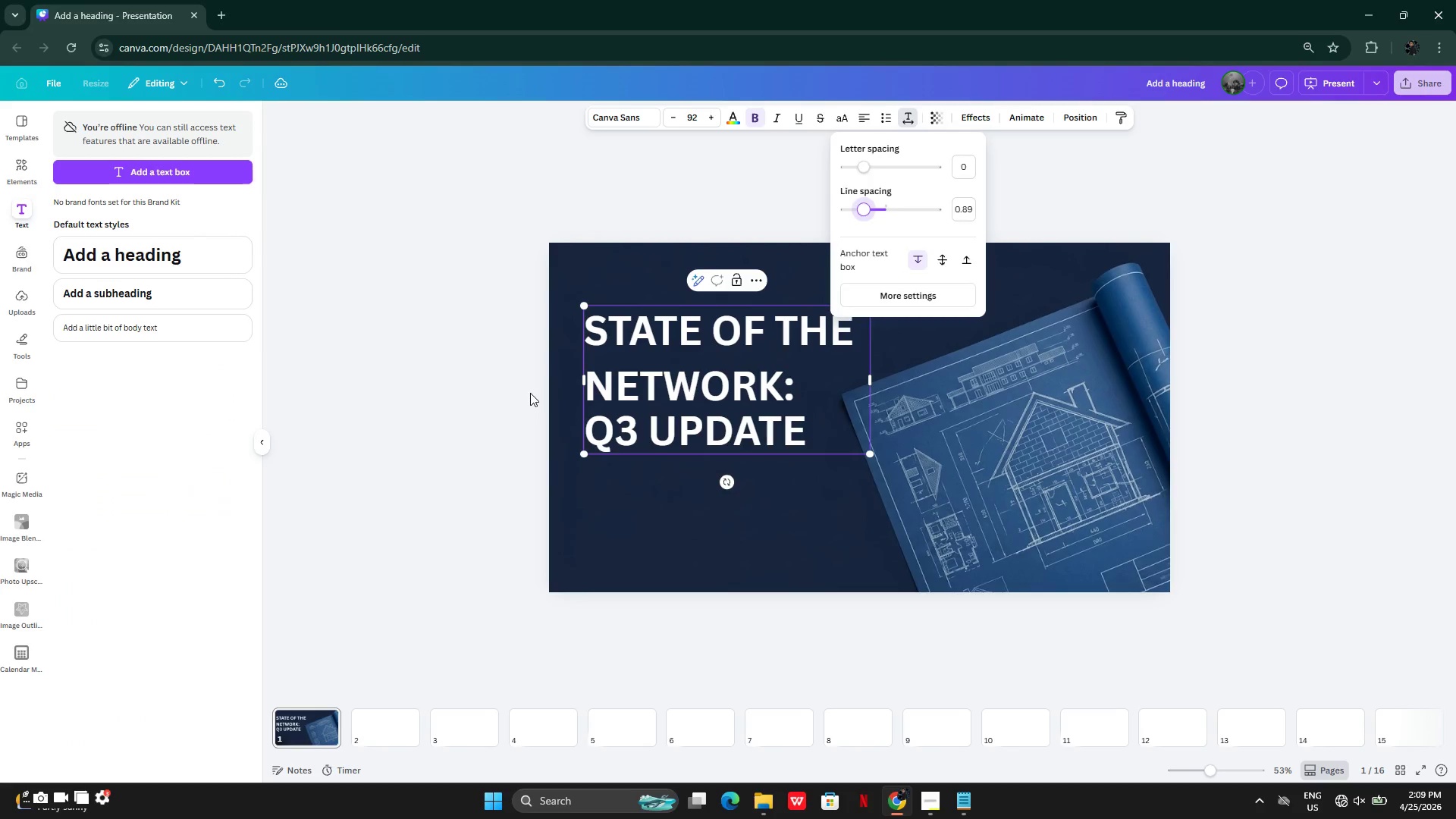 
left_click([530, 393])
 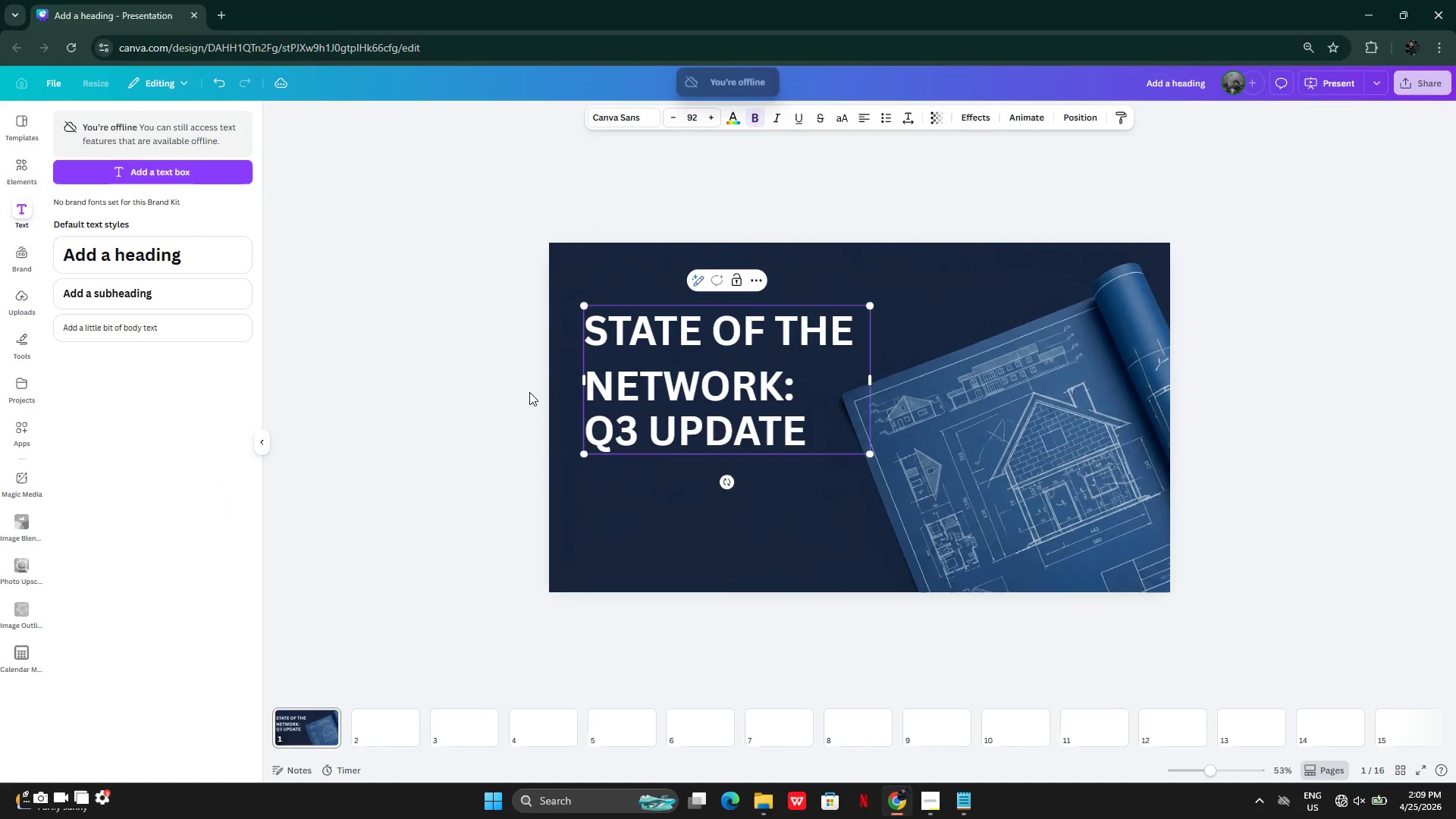 
key(Control+Z)
 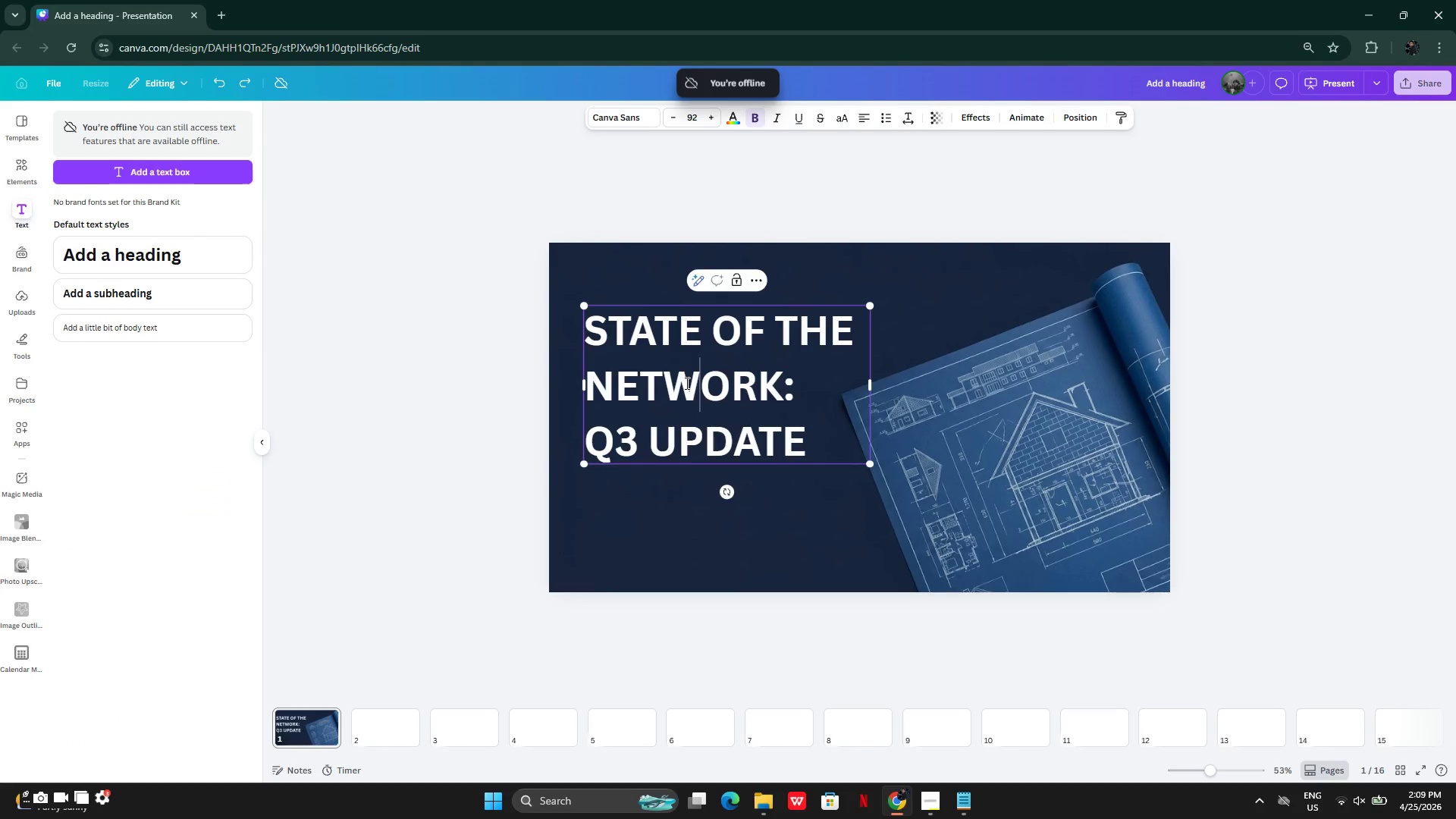 
double_click([499, 381])
 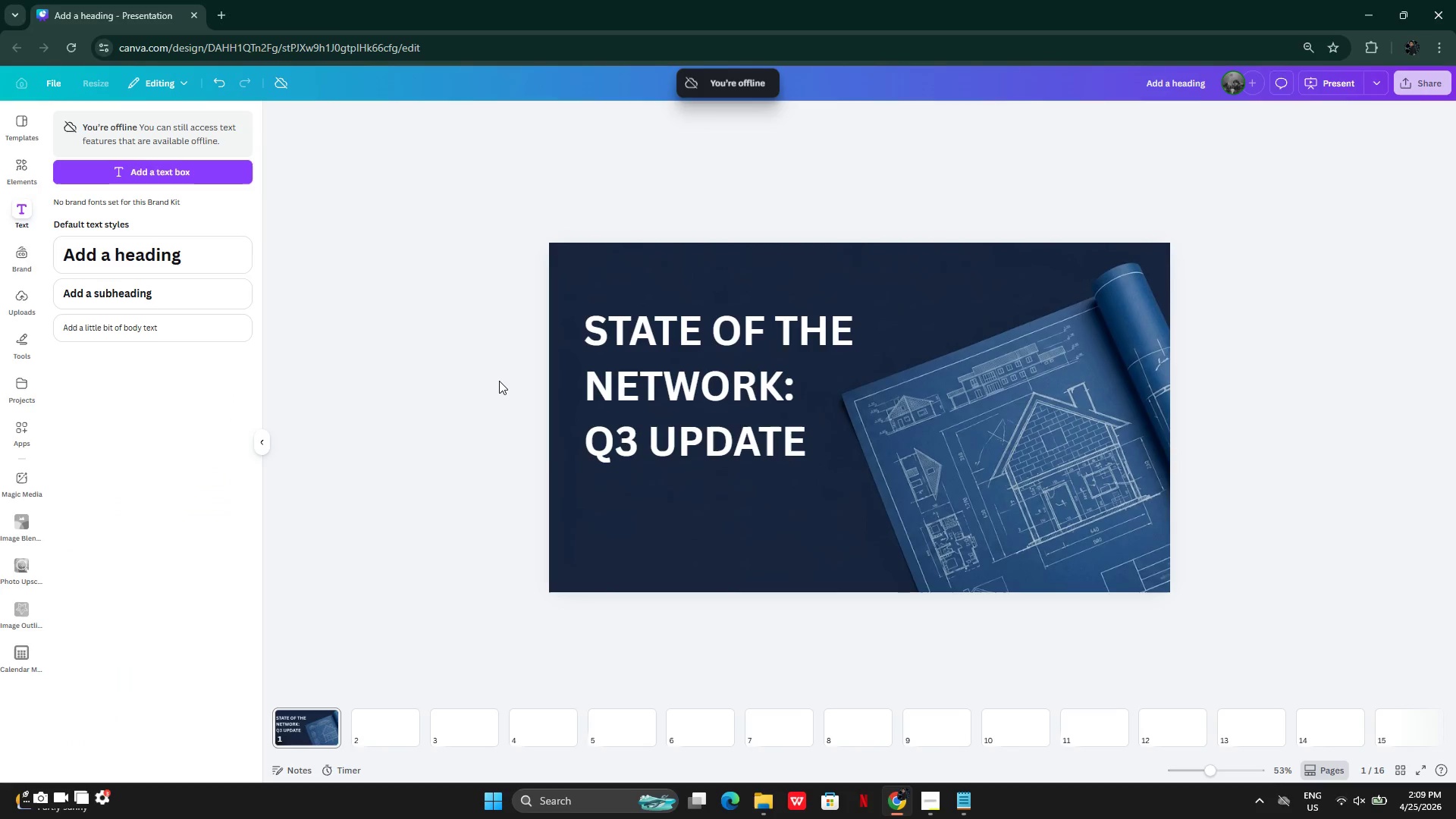 
triple_click([499, 381])
 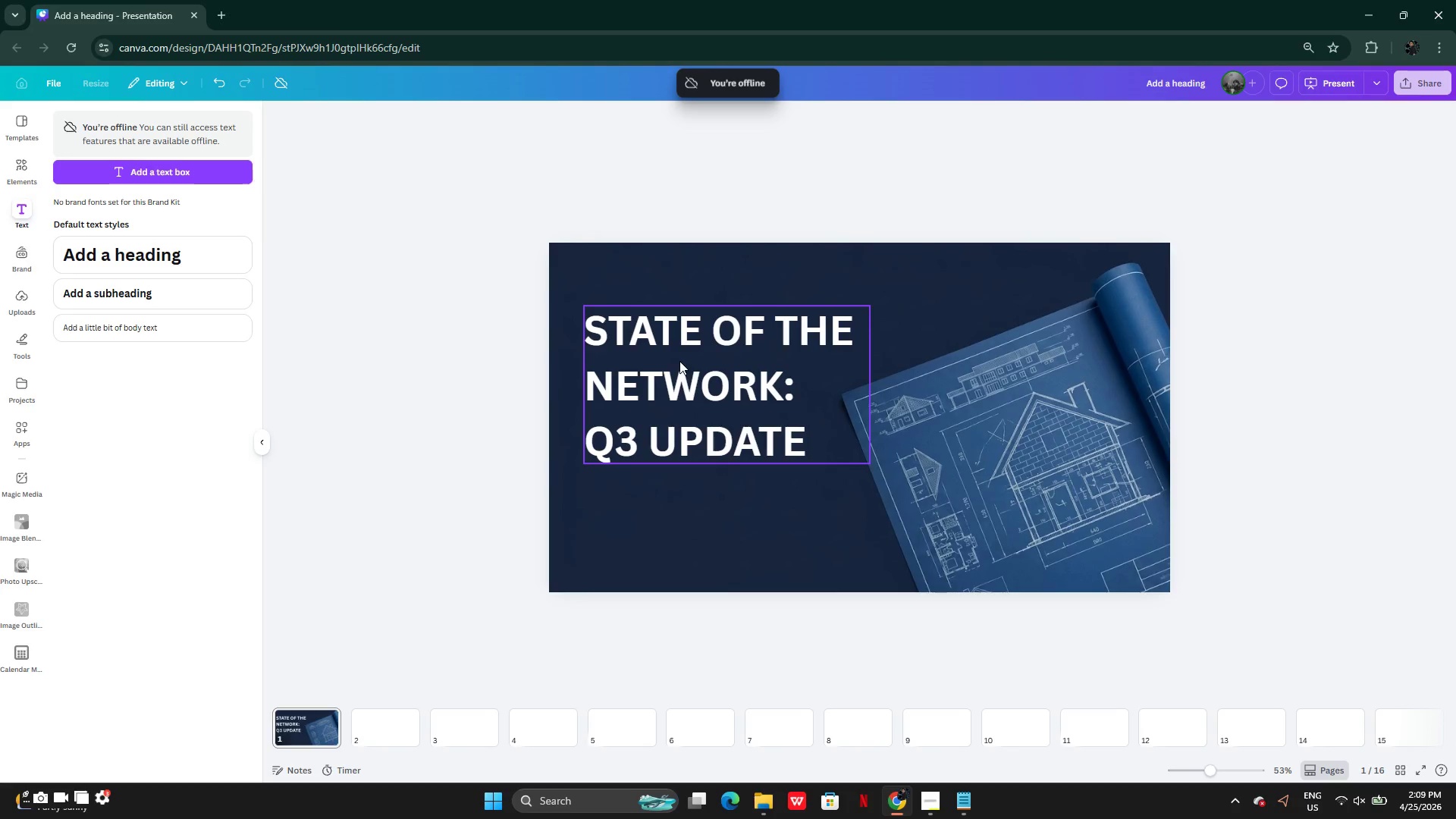 
left_click([680, 361])
 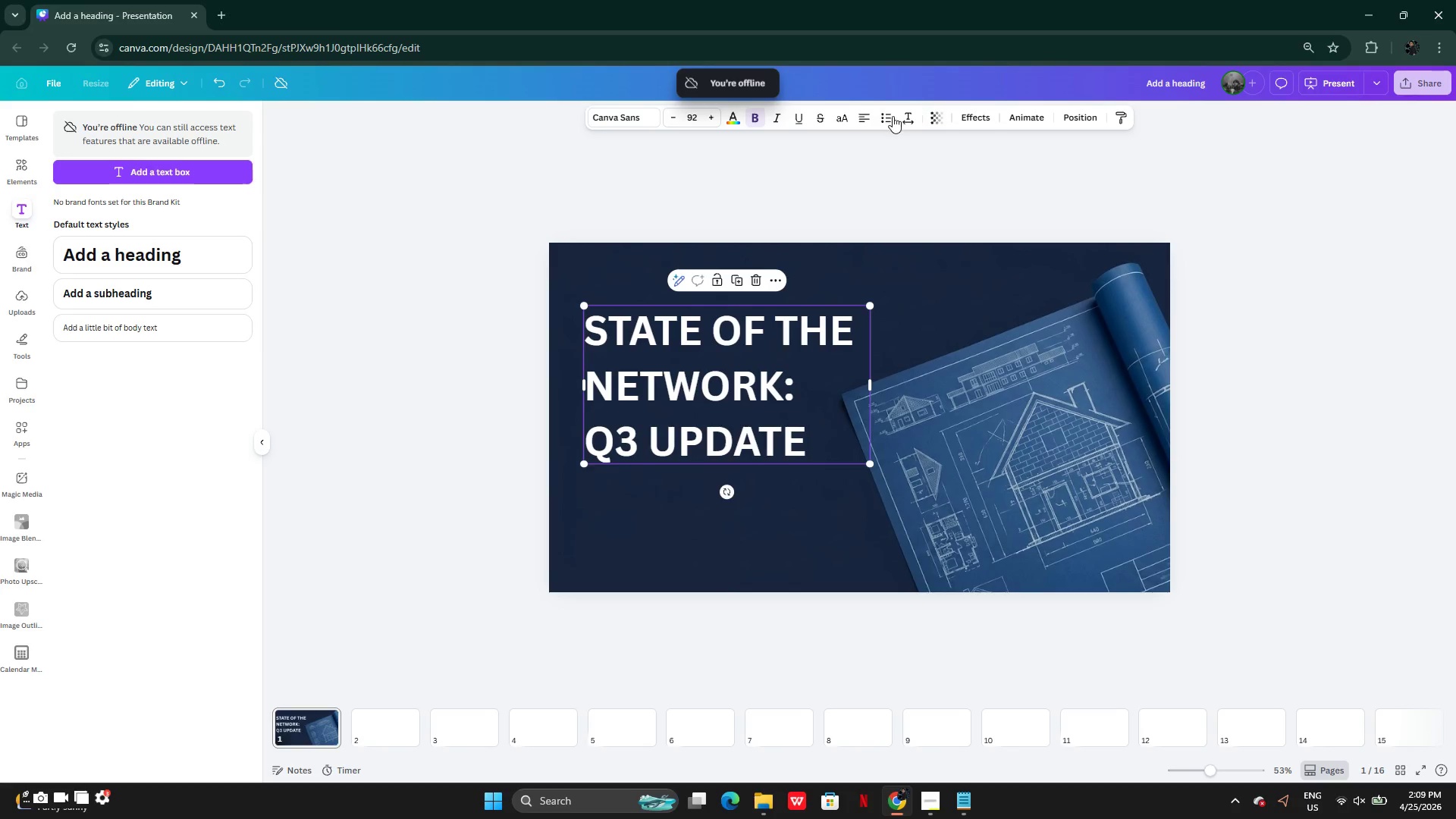 
left_click([902, 118])
 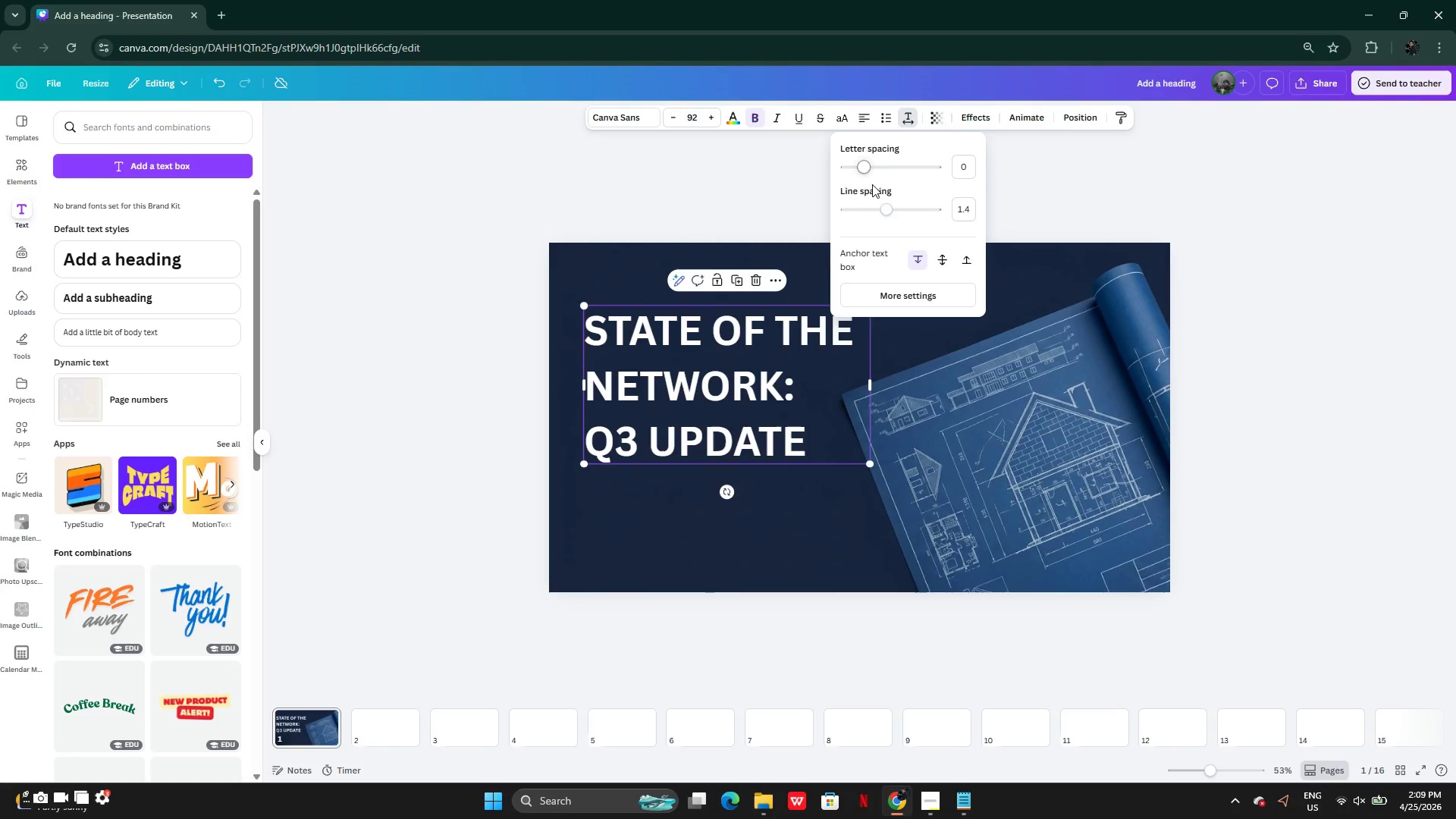 
left_click_drag(start_coordinate=[887, 206], to_coordinate=[871, 205])
 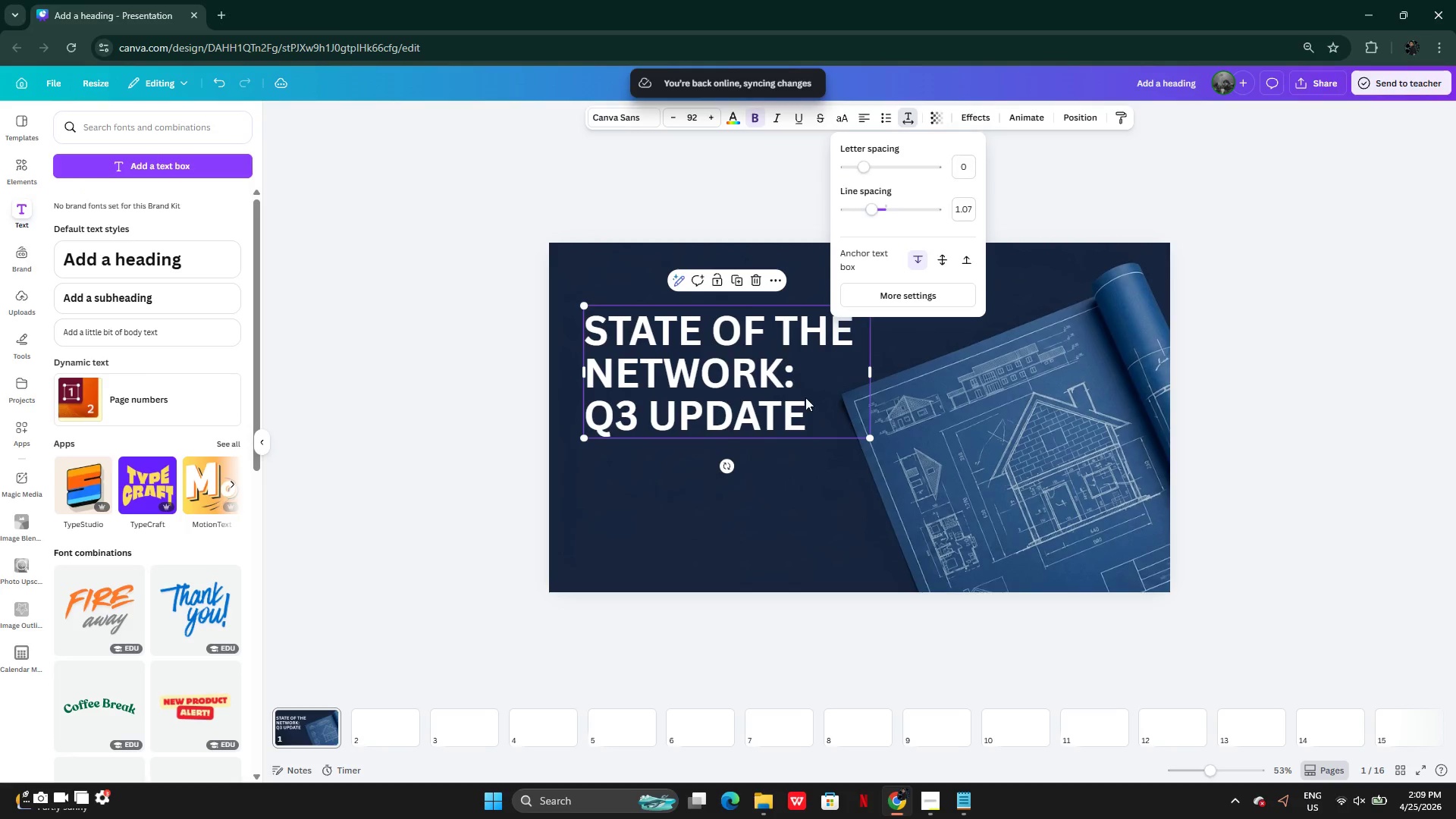 
left_click_drag(start_coordinate=[805, 397], to_coordinate=[803, 441])
 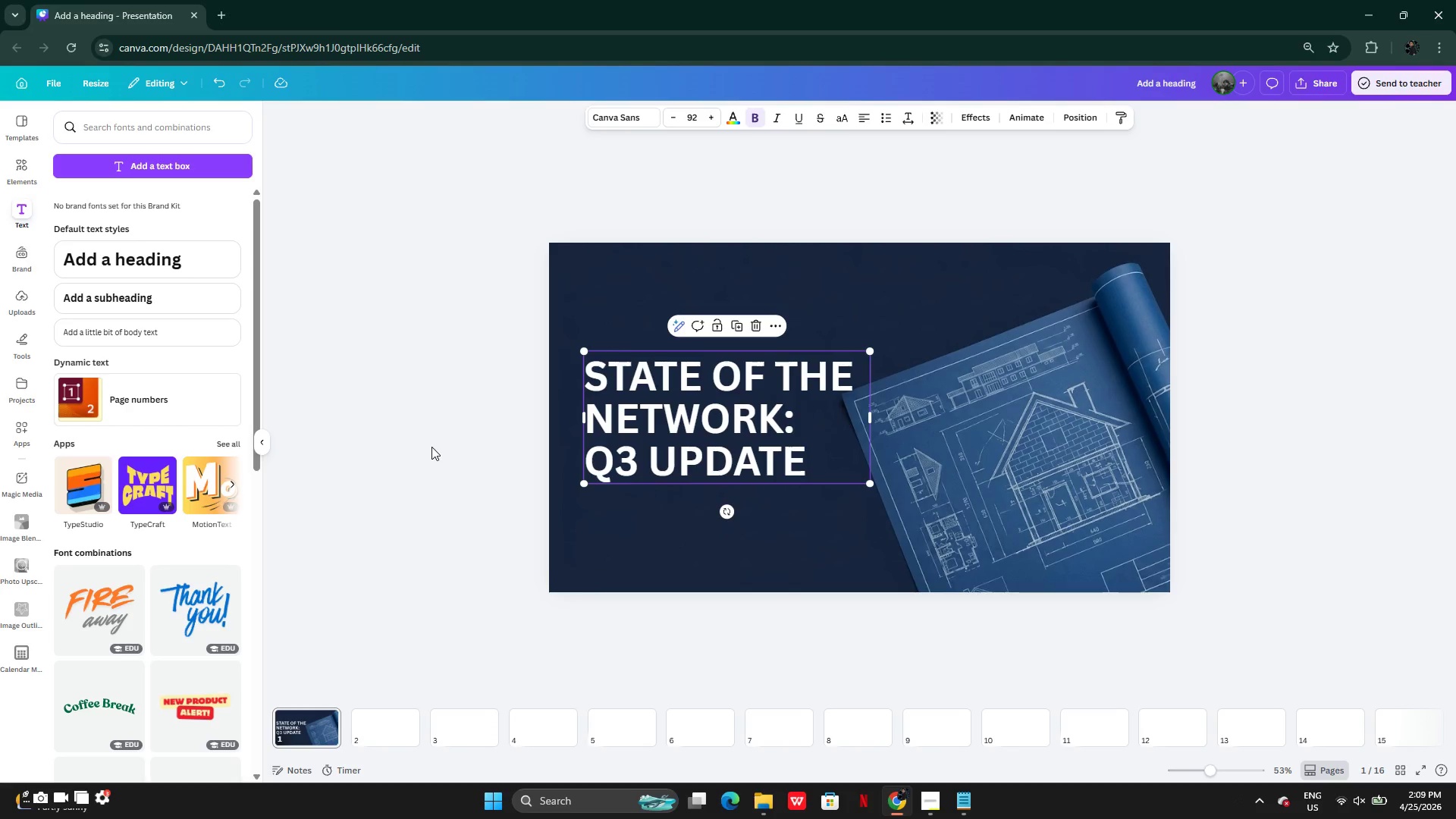 
left_click([431, 447])
 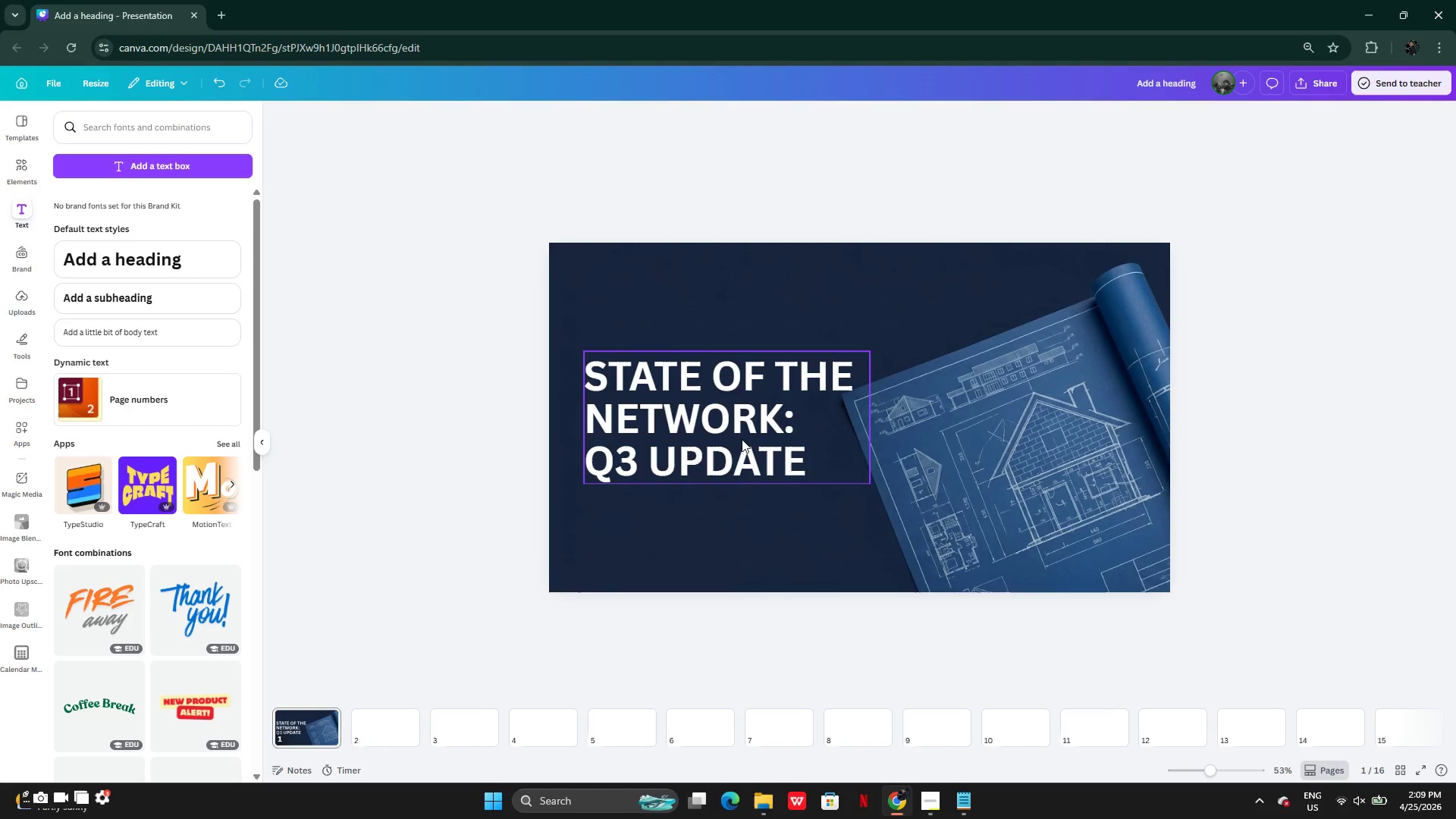 
left_click([742, 437])
 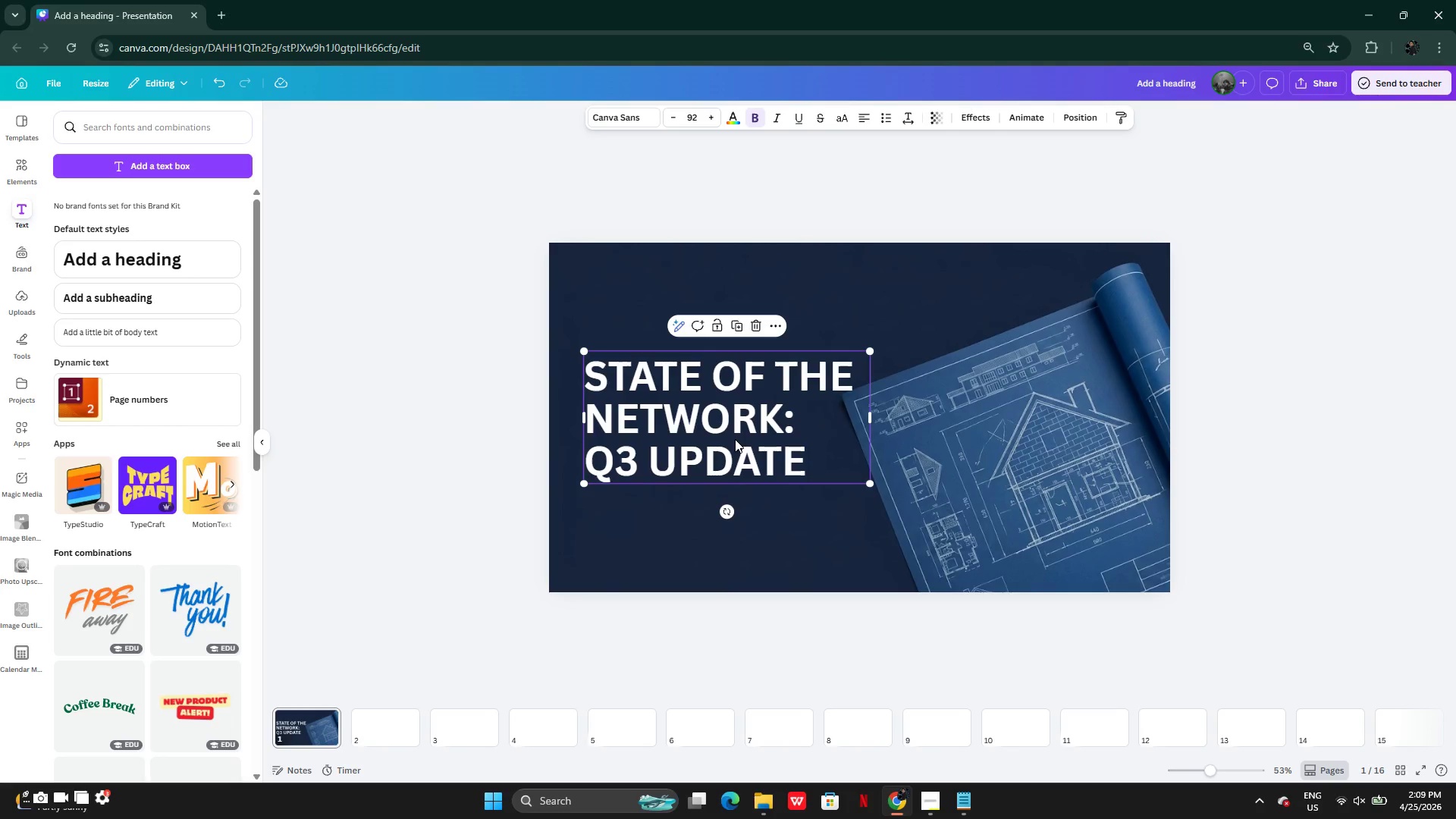 
wait(23.69)
 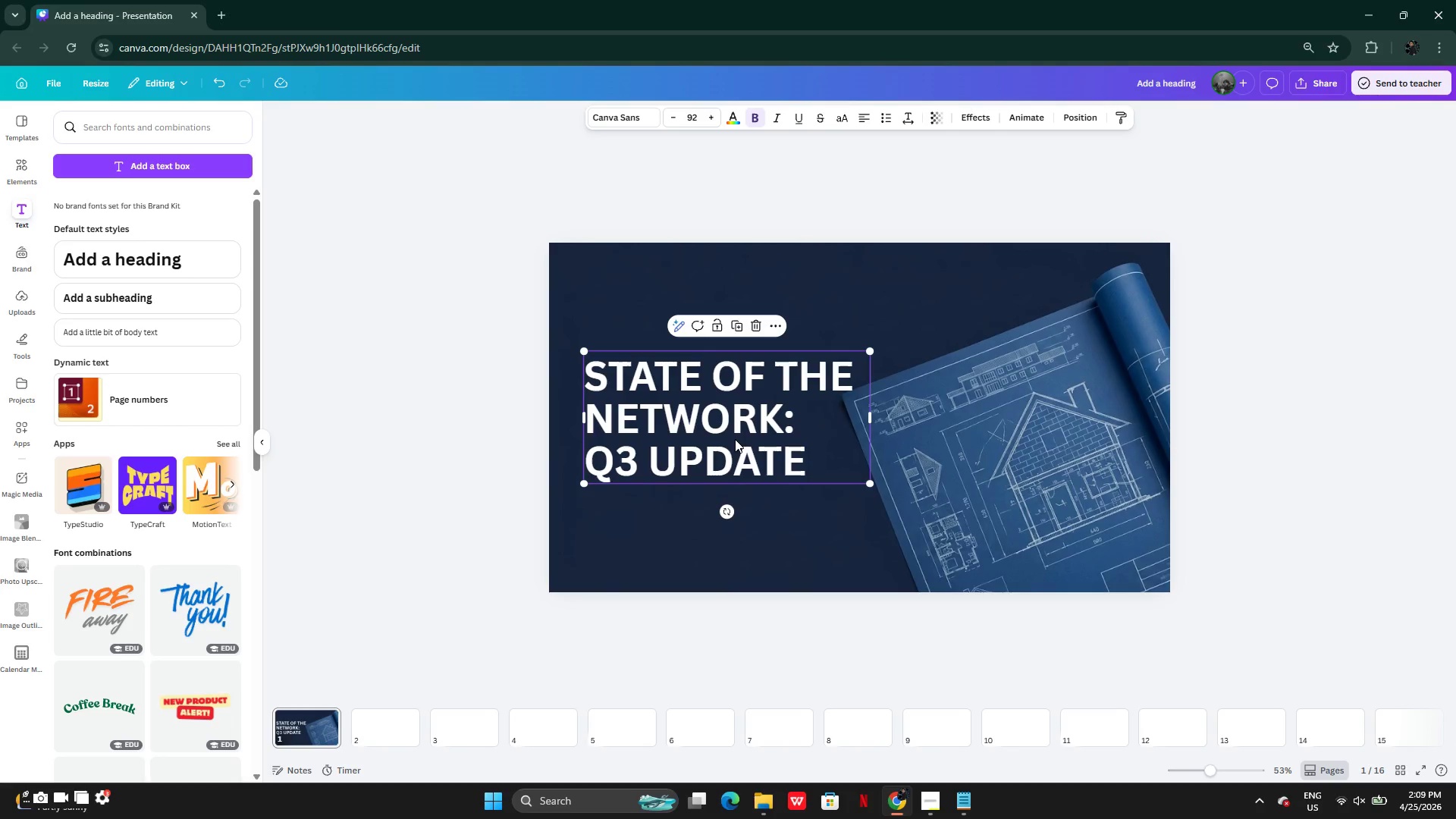 
left_click_drag(start_coordinate=[871, 214], to_coordinate=[866, 224])
 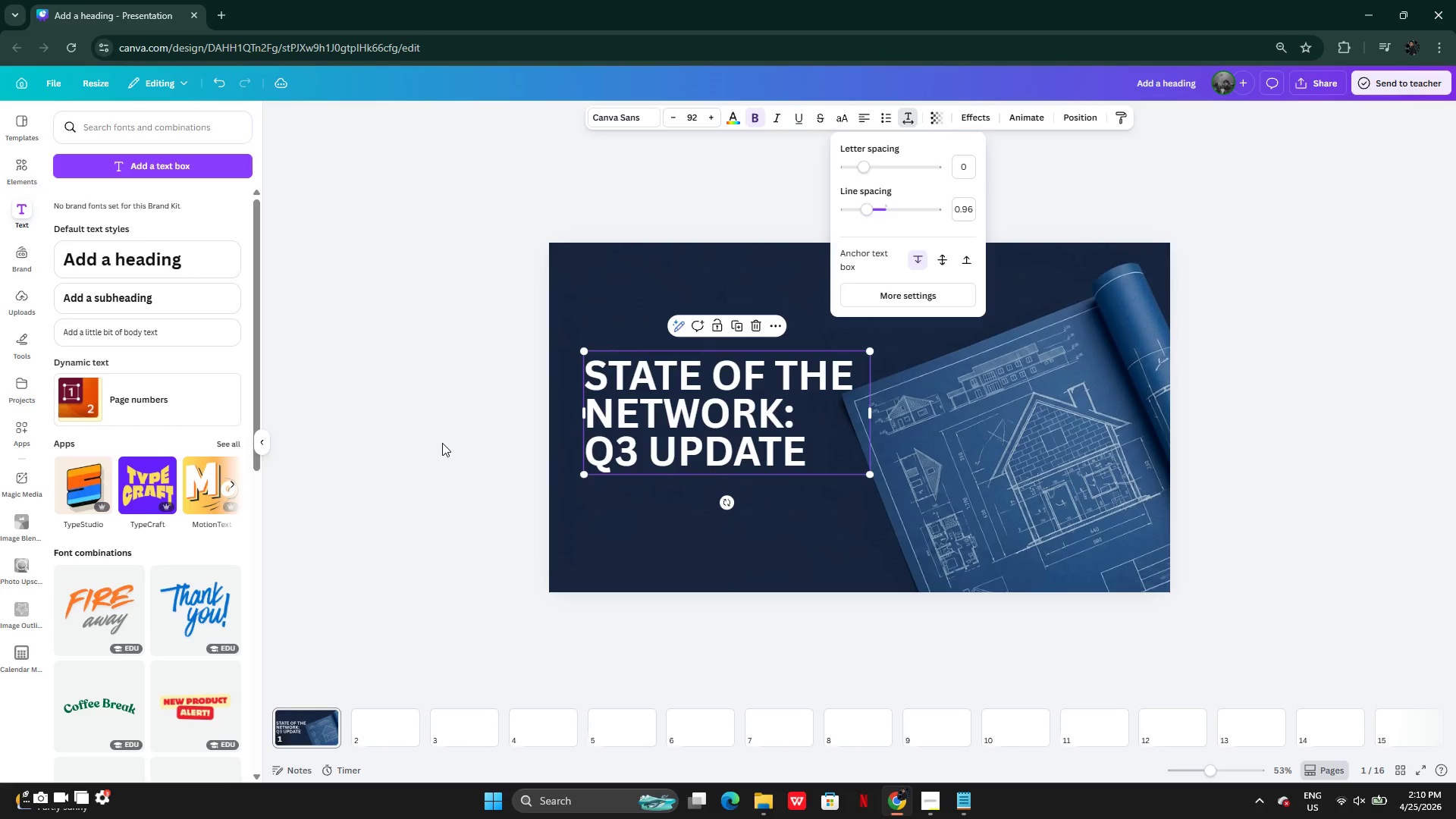 
left_click([442, 443])
 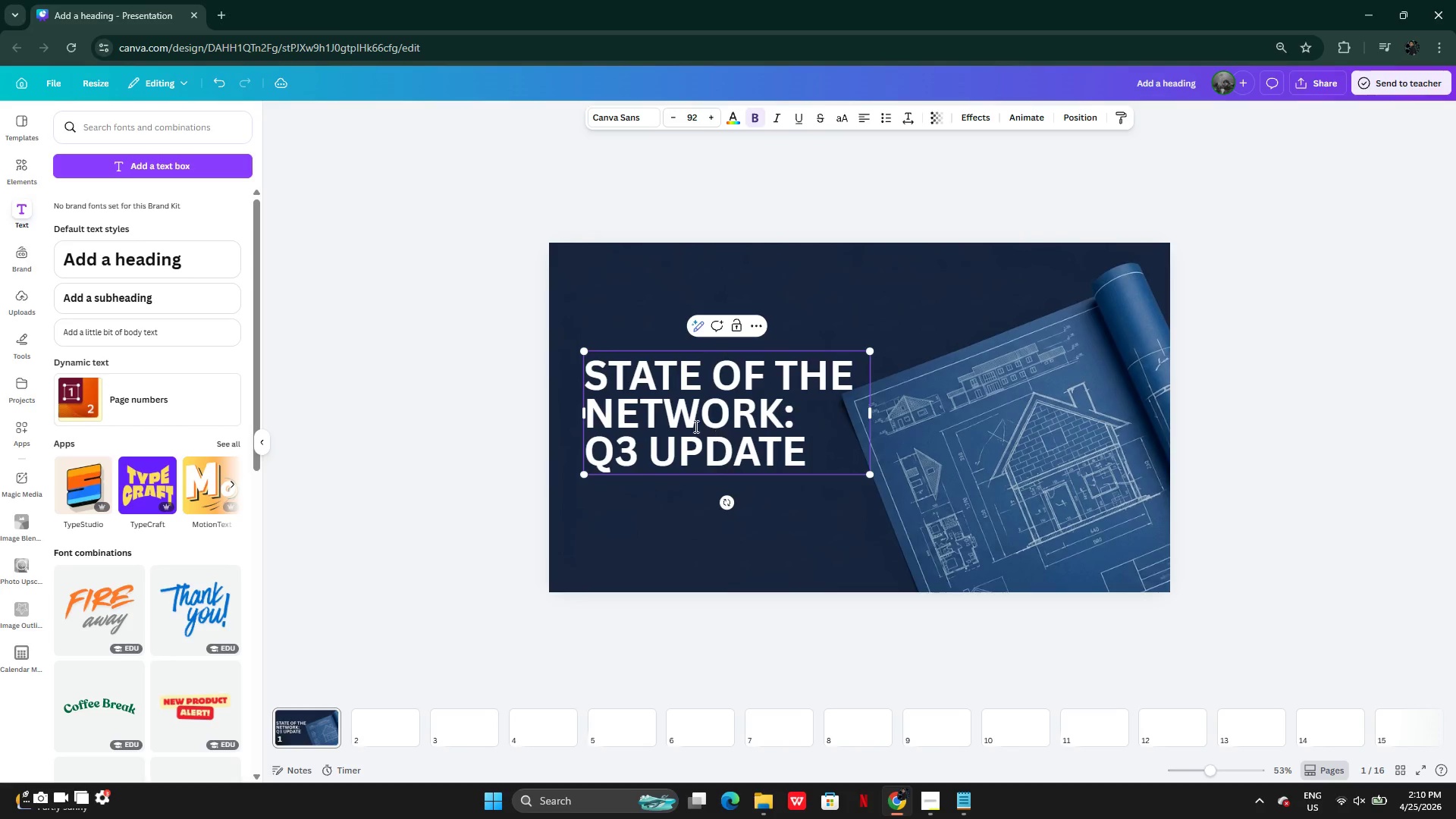 
double_click([398, 405])
 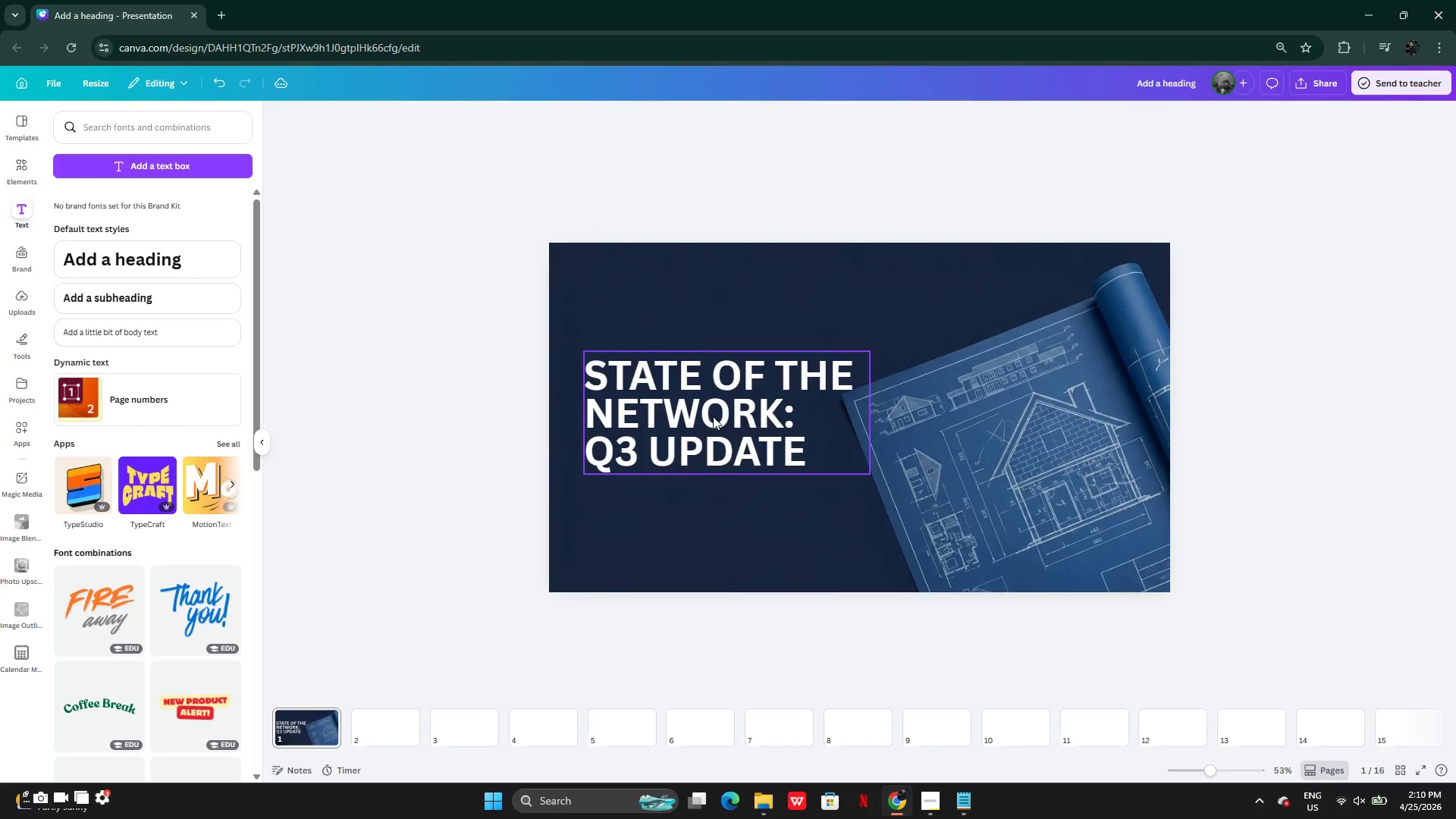 
left_click_drag(start_coordinate=[712, 416], to_coordinate=[709, 420])
 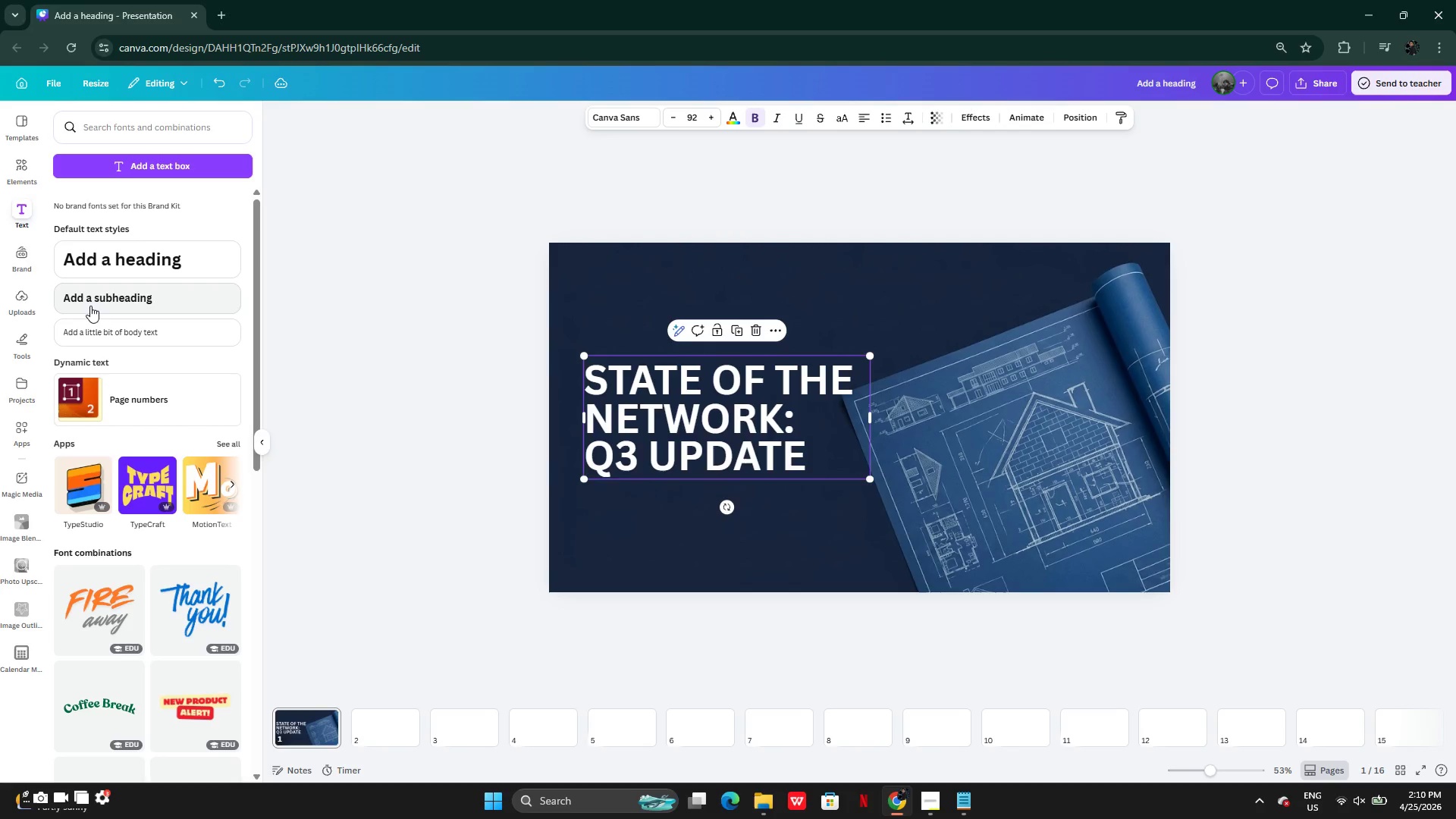 
left_click([90, 304])
 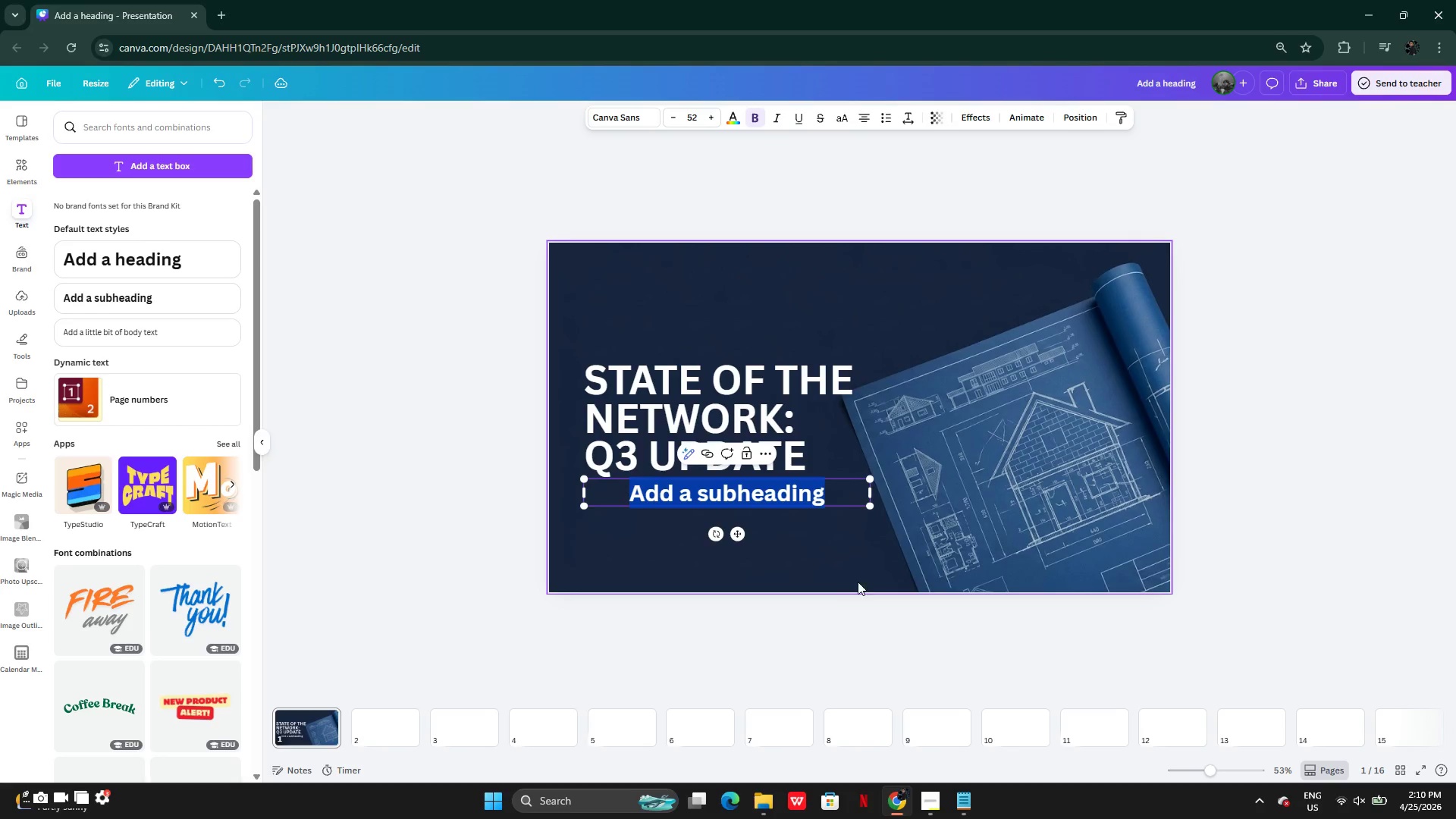 
left_click([857, 569])
 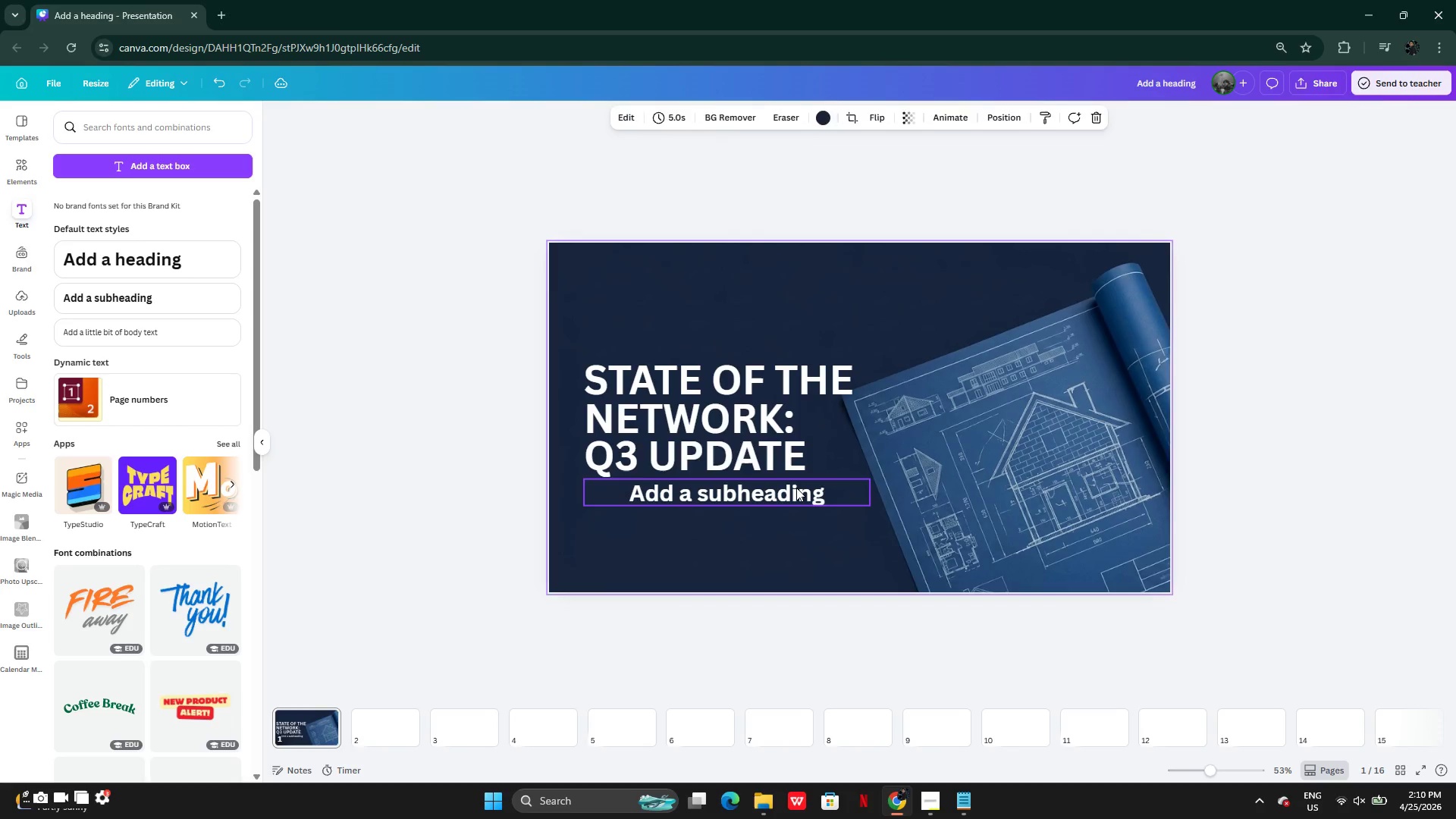 
left_click_drag(start_coordinate=[796, 488], to_coordinate=[793, 500])
 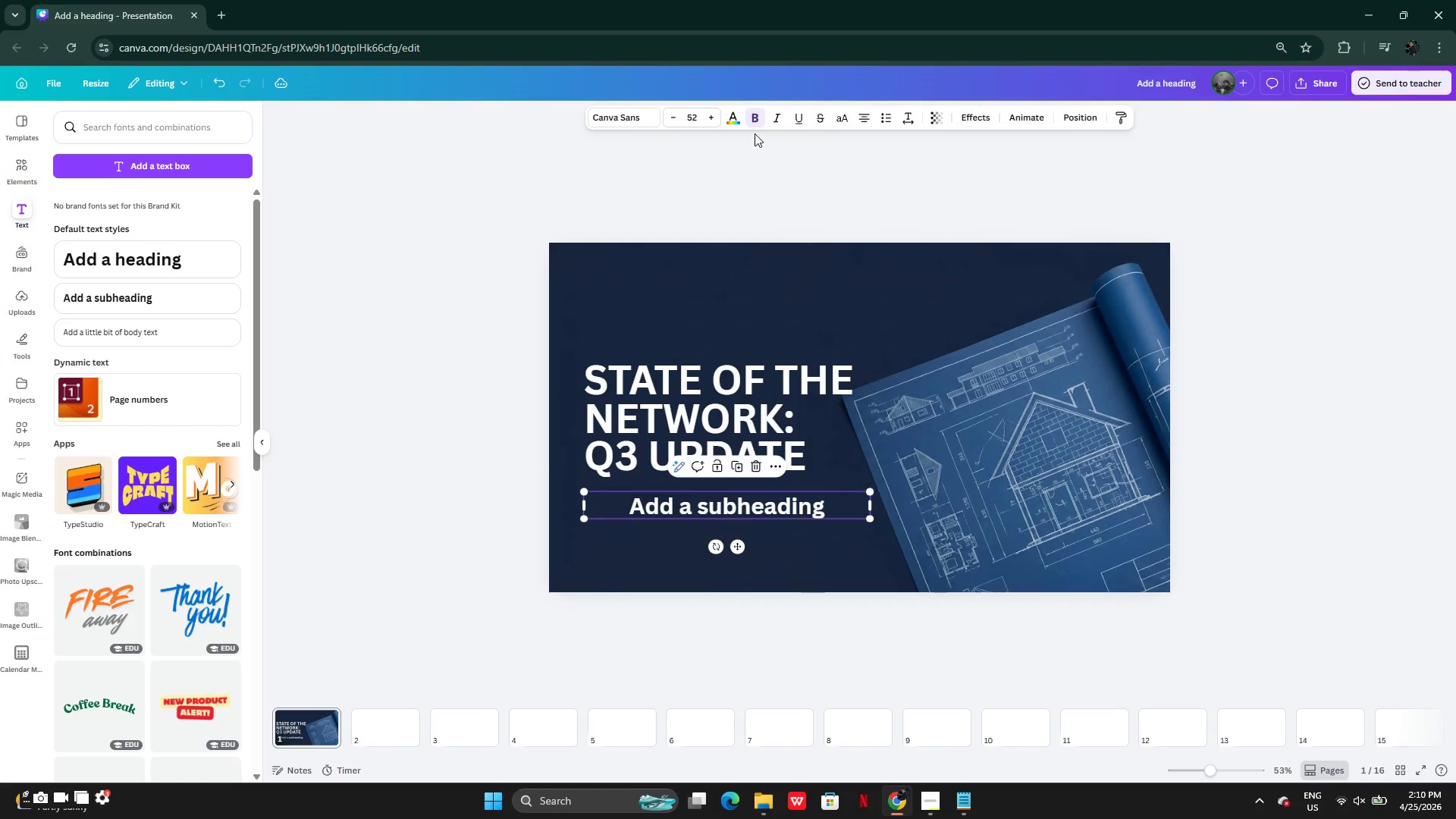 
left_click([755, 131])
 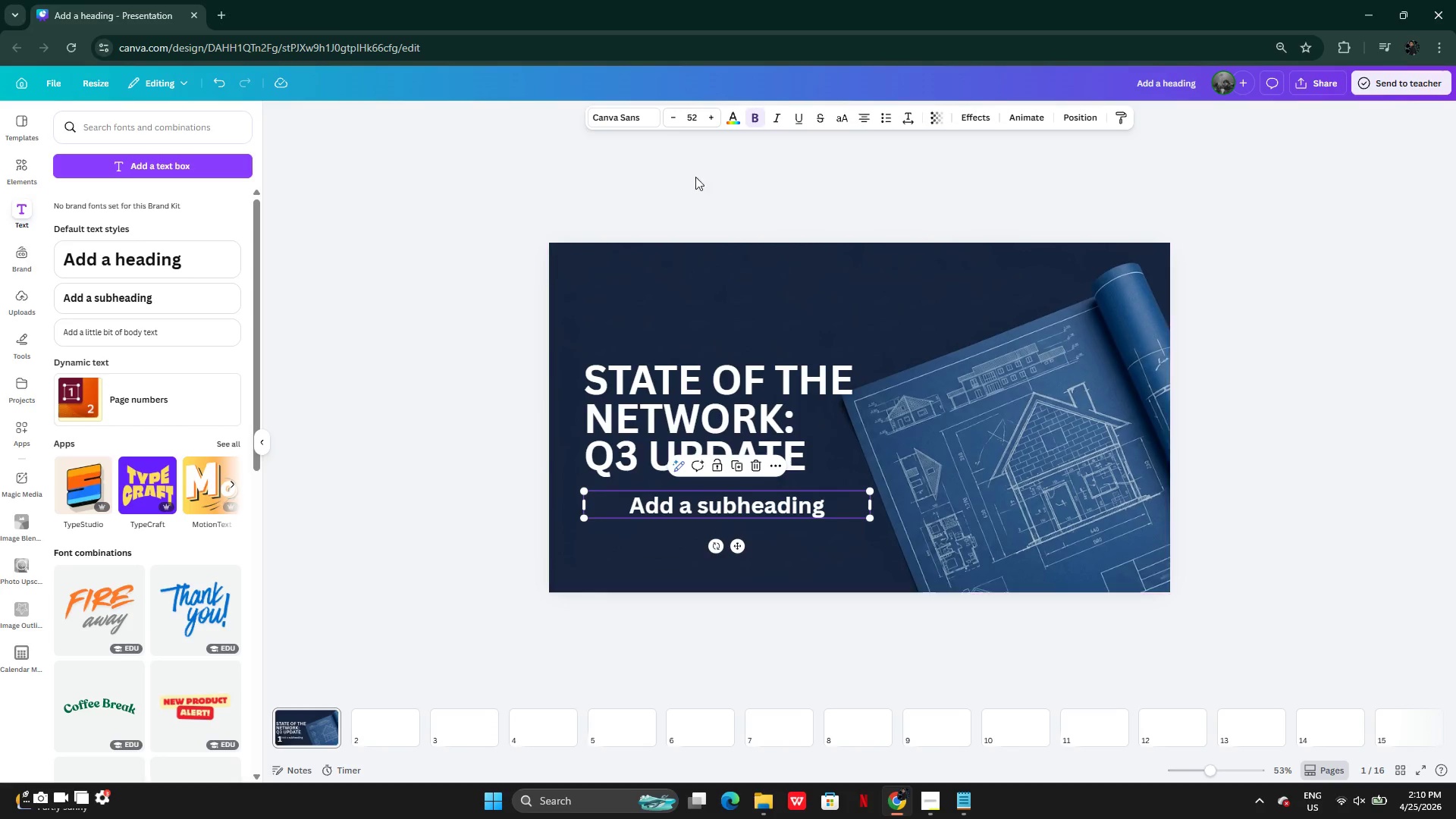 
left_click([756, 114])
 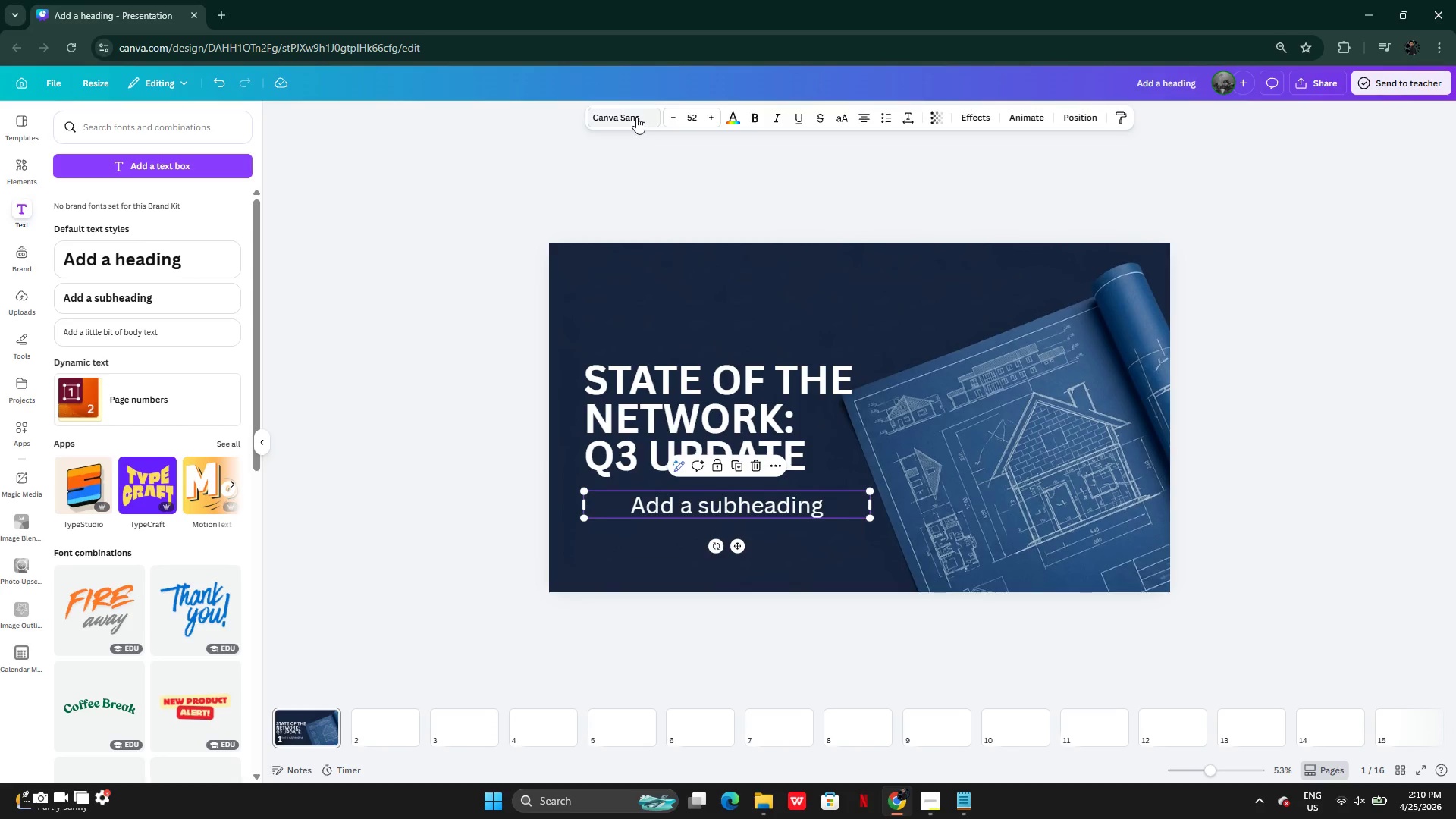 
left_click([636, 117])
 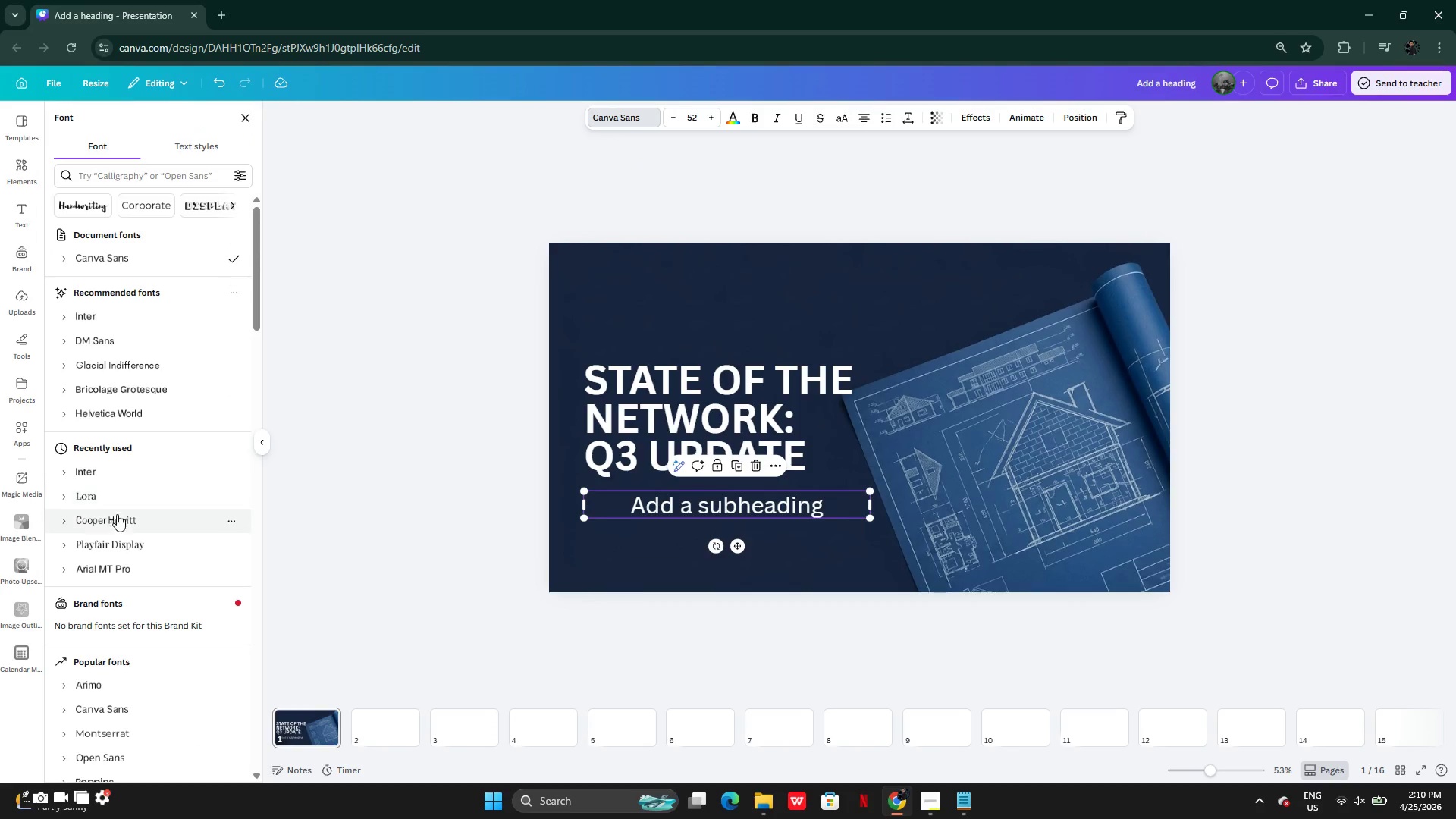 
left_click([118, 470])
 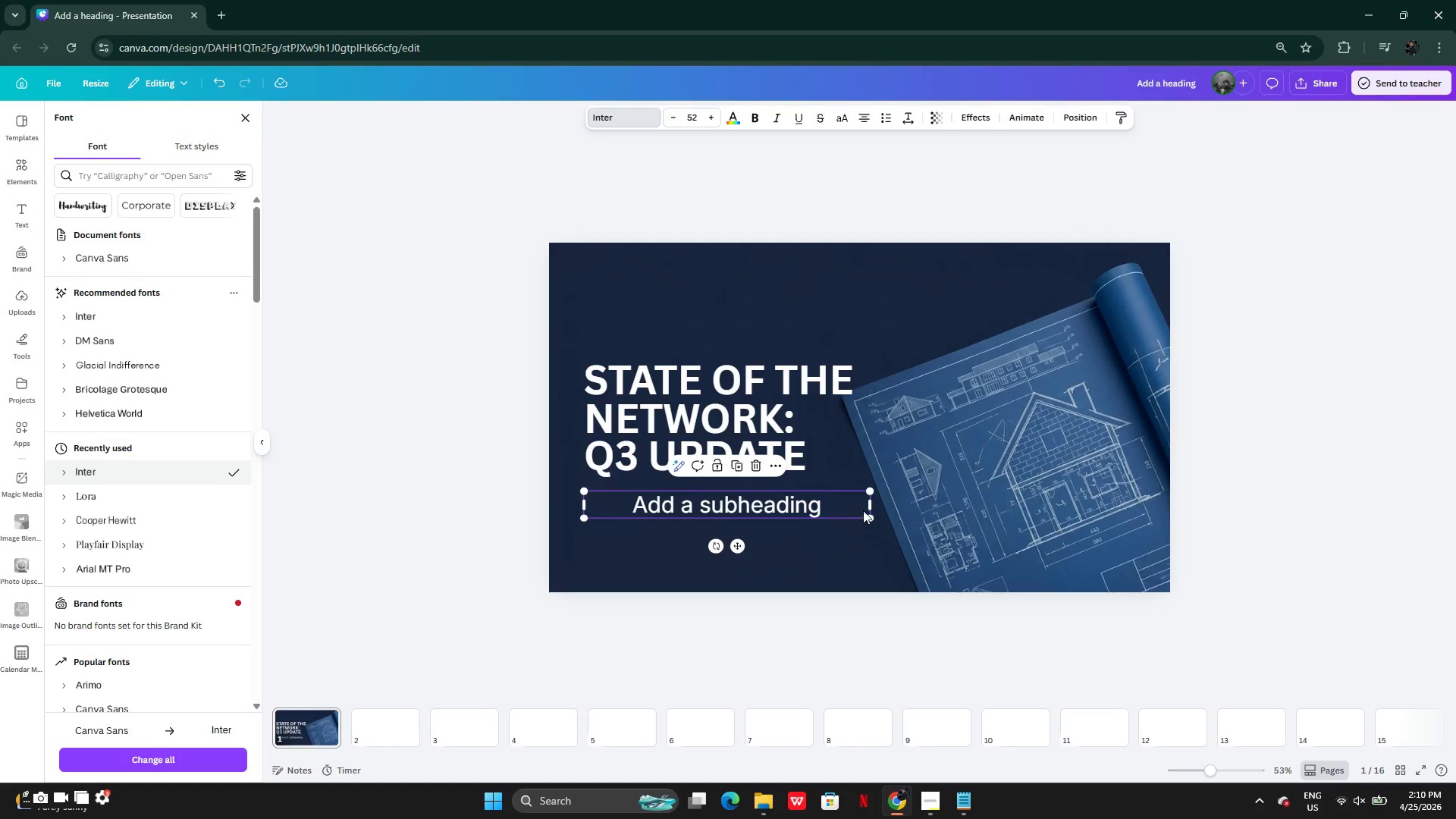 
left_click([861, 111])
 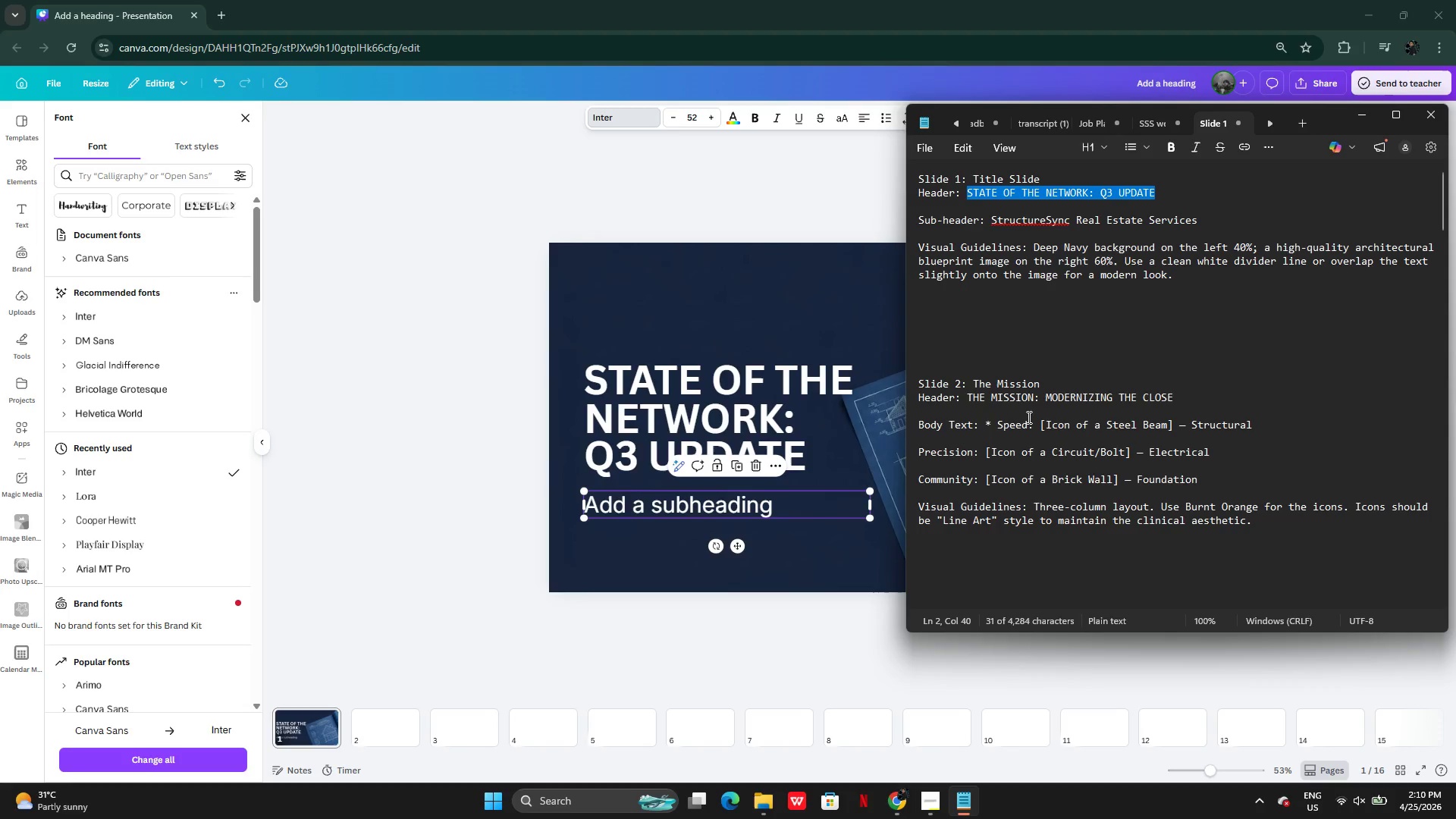 
left_click([994, 270])
 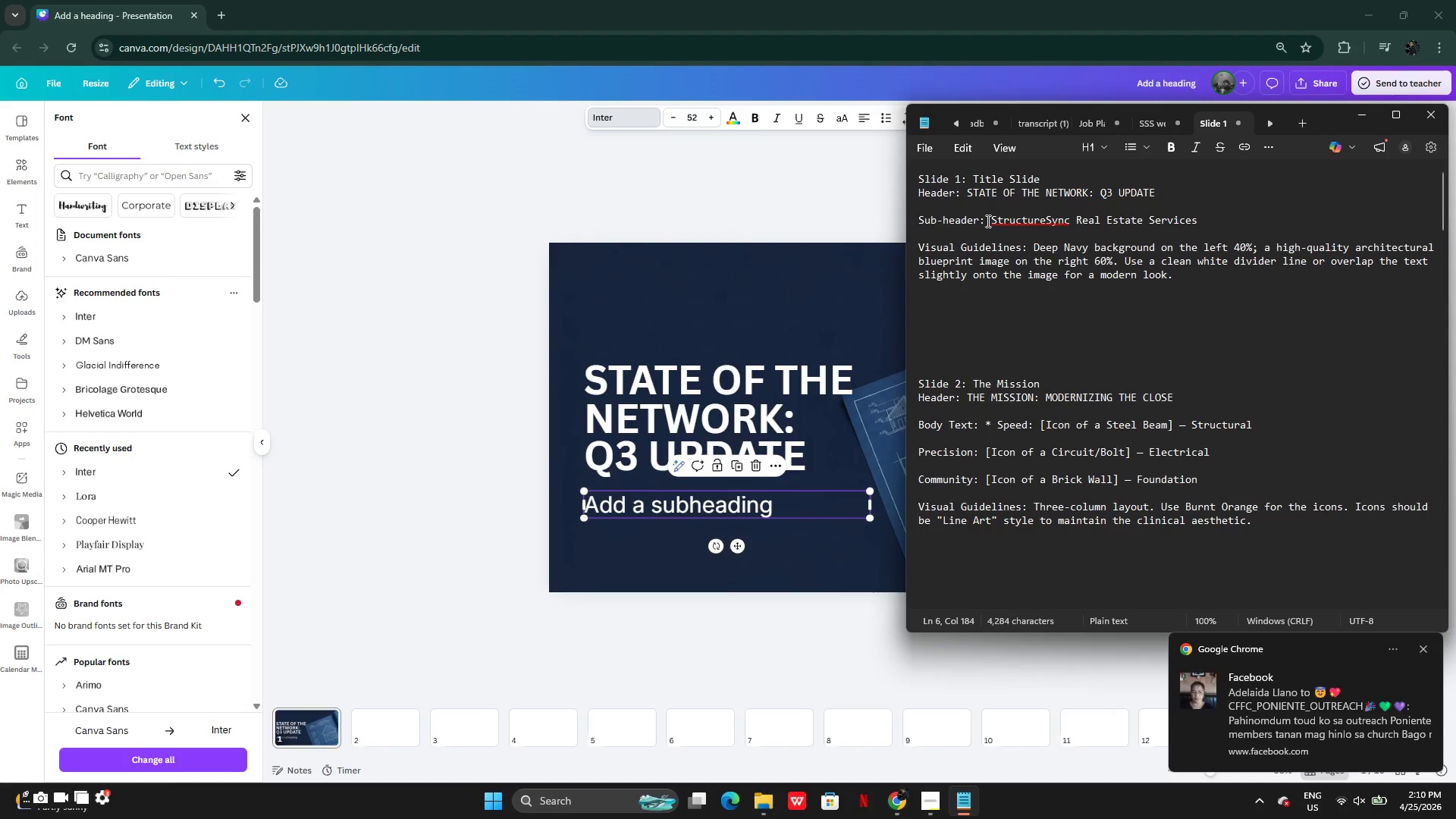 
left_click_drag(start_coordinate=[990, 221], to_coordinate=[1197, 219])
 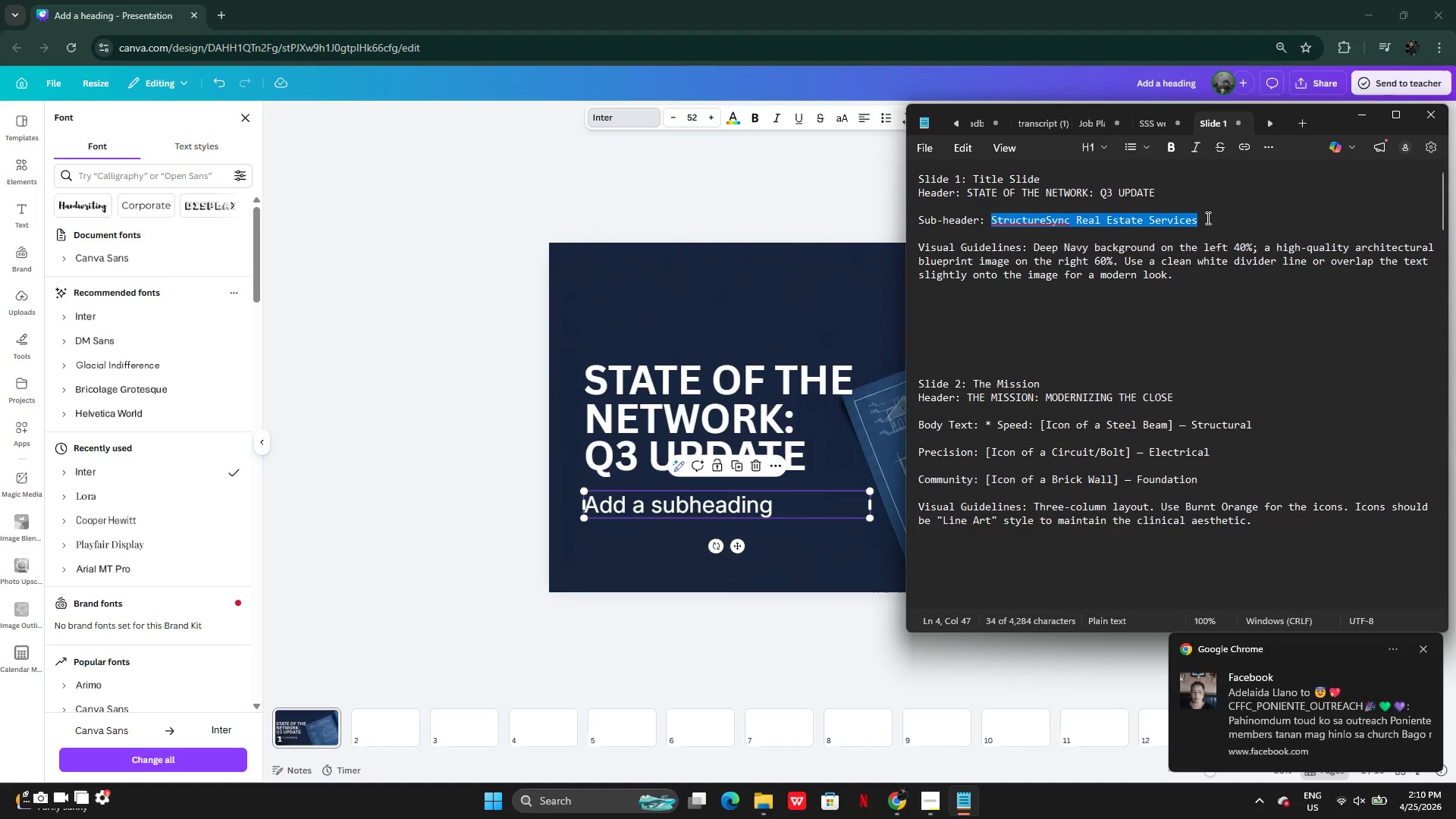 
key(Control+C)
 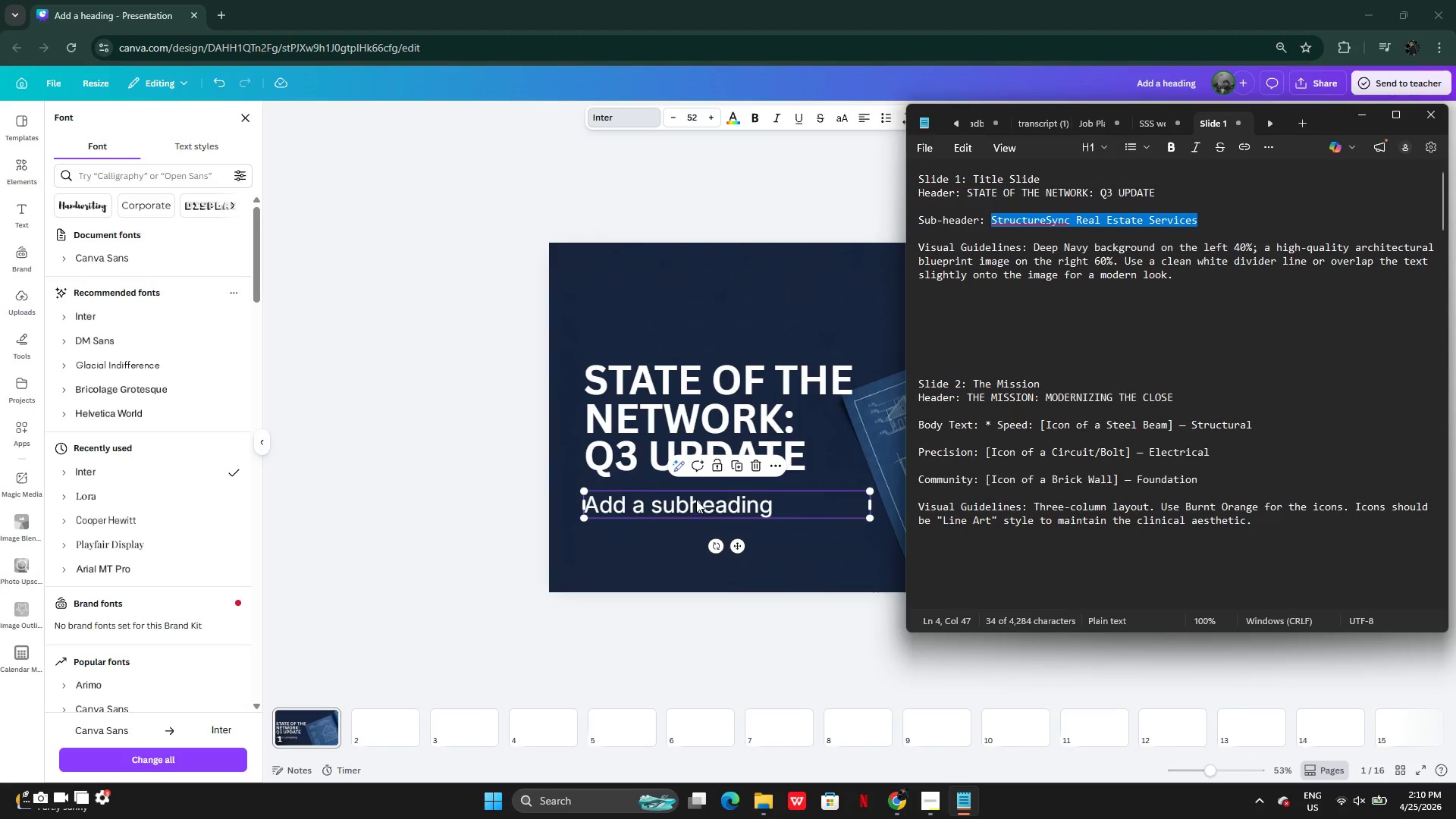 
double_click([697, 501])
 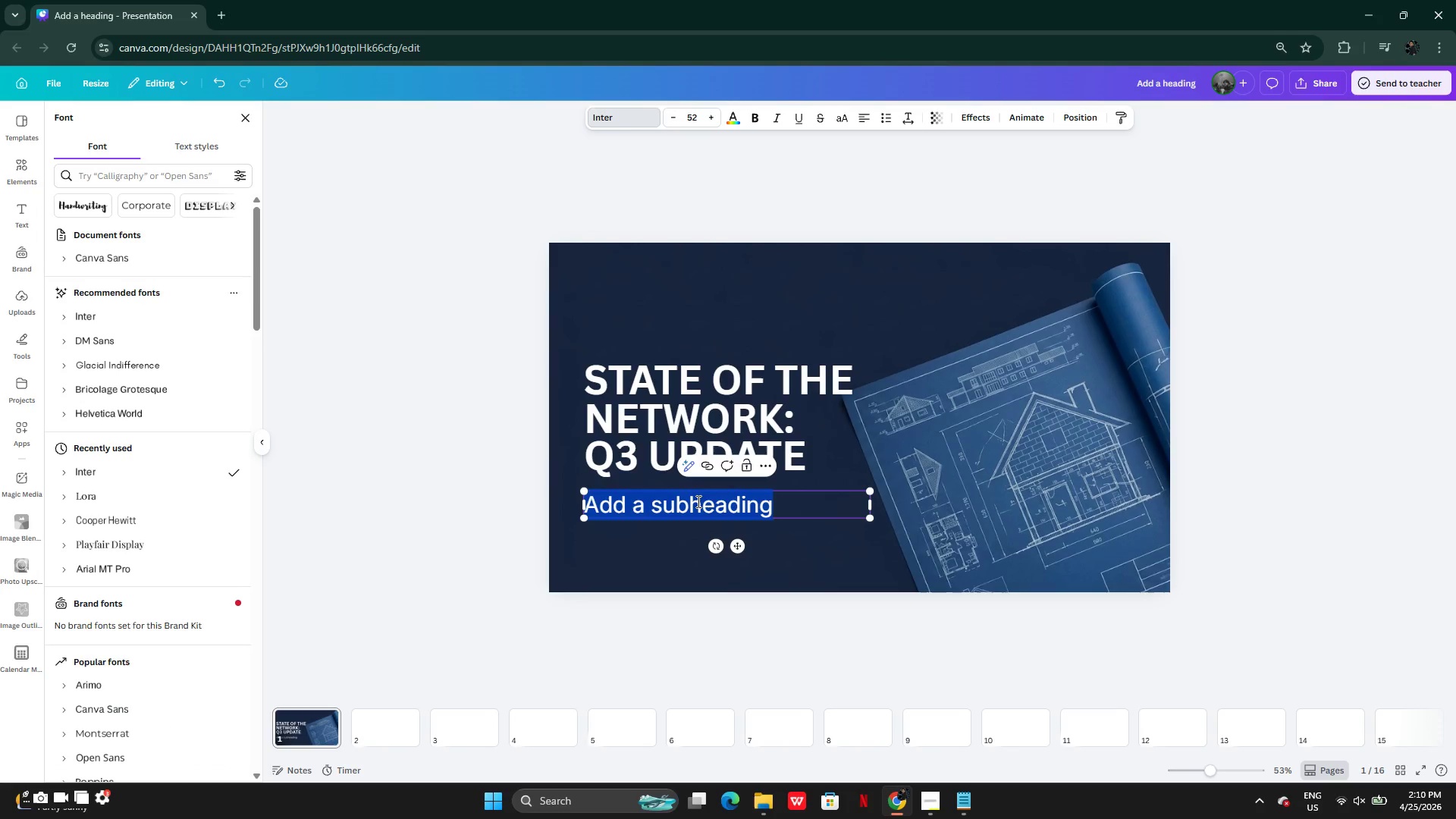 
key(Control+V)
 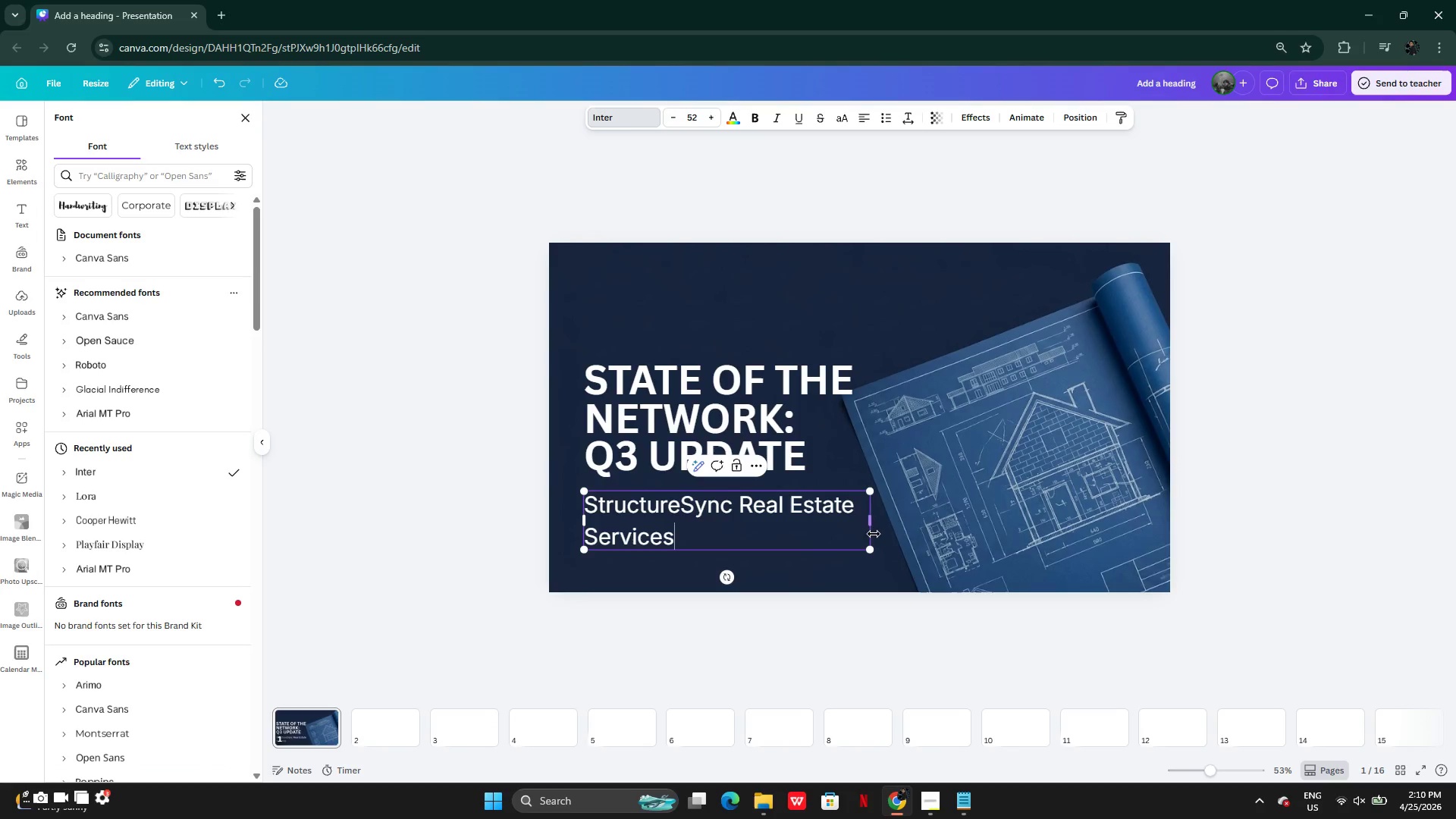 
left_click_drag(start_coordinate=[874, 529], to_coordinate=[954, 513])
 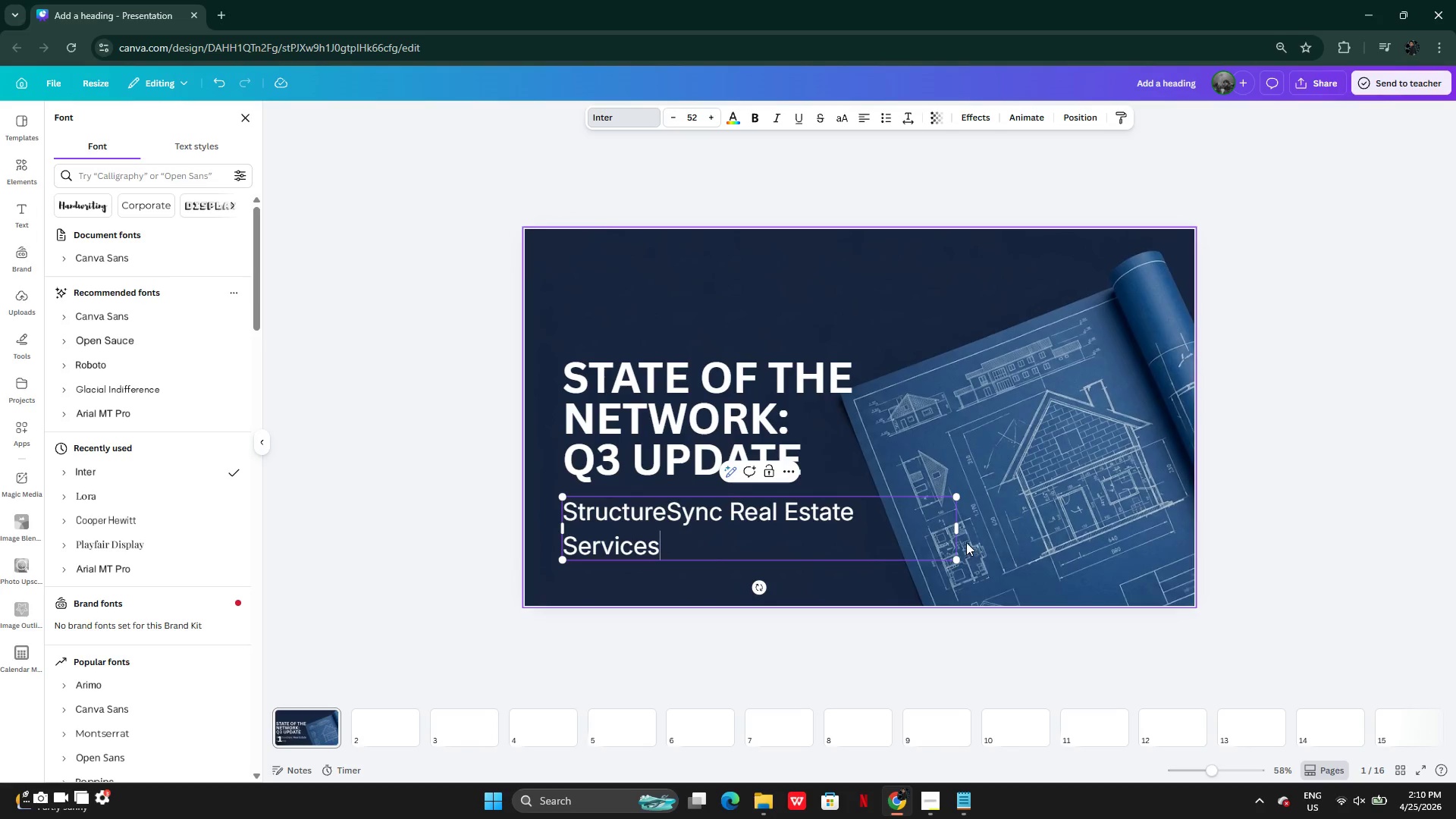 
left_click_drag(start_coordinate=[957, 532], to_coordinate=[995, 526])
 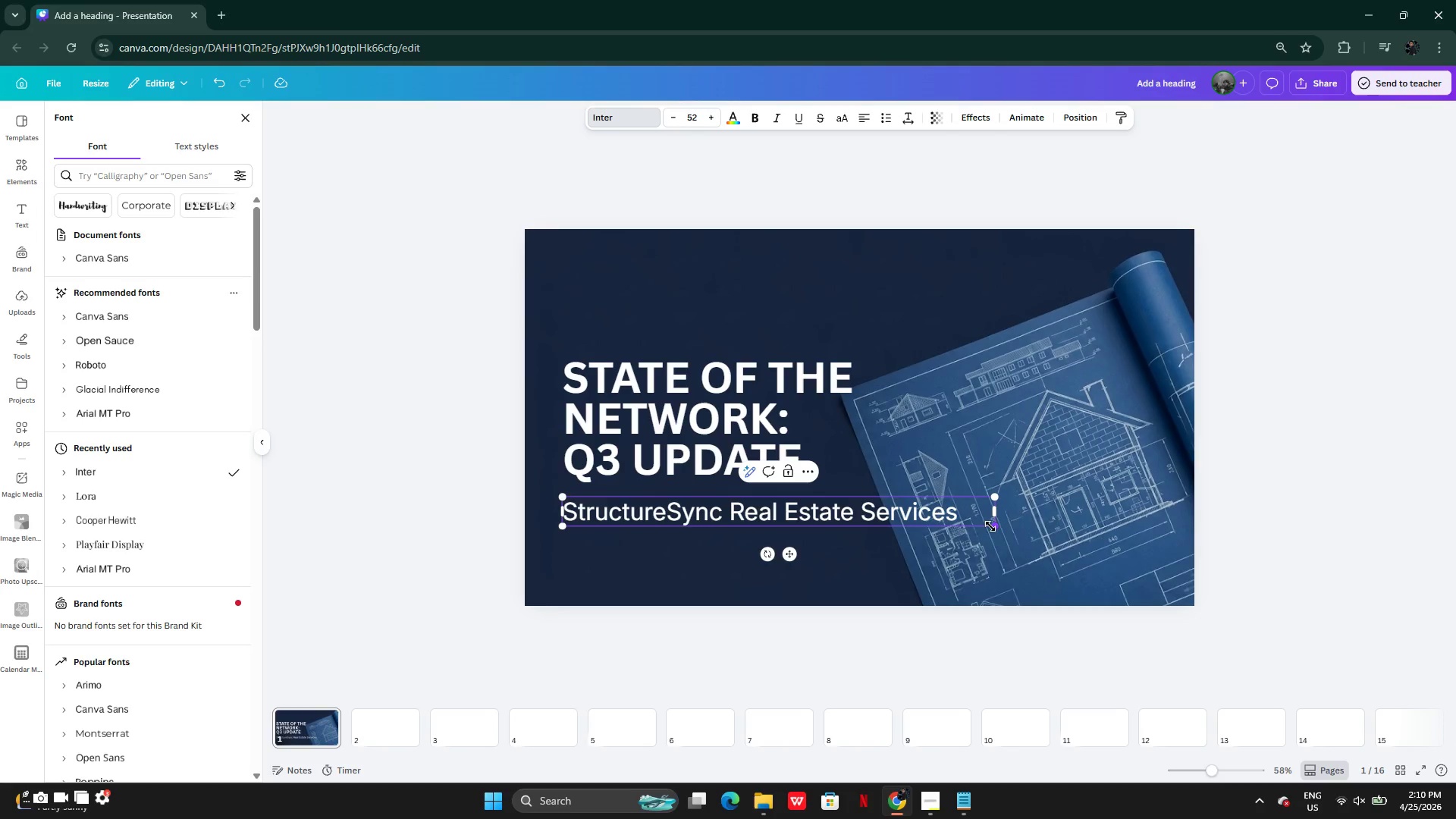 
left_click_drag(start_coordinate=[992, 526], to_coordinate=[942, 520])
 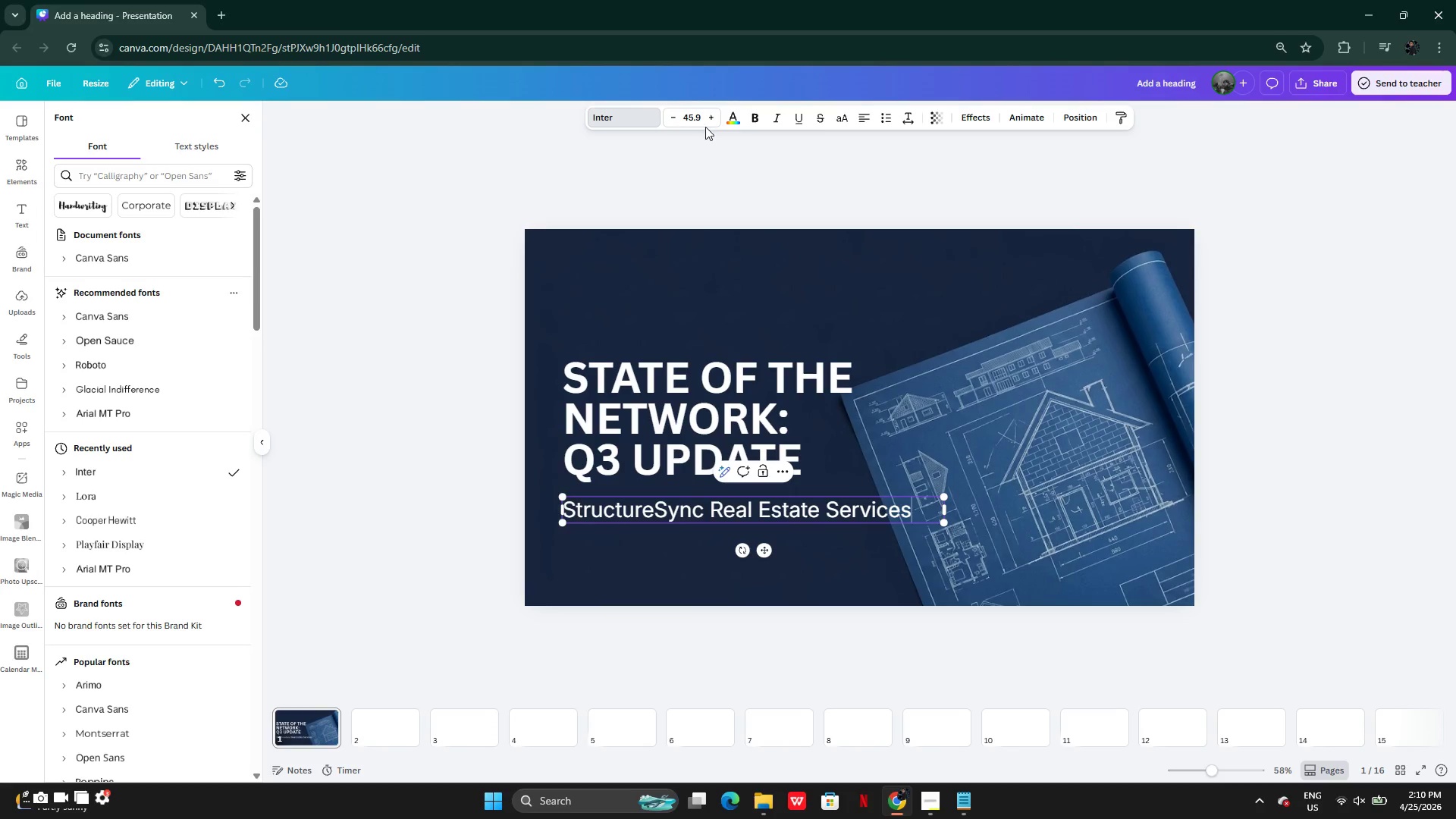 
left_click([717, 411])
 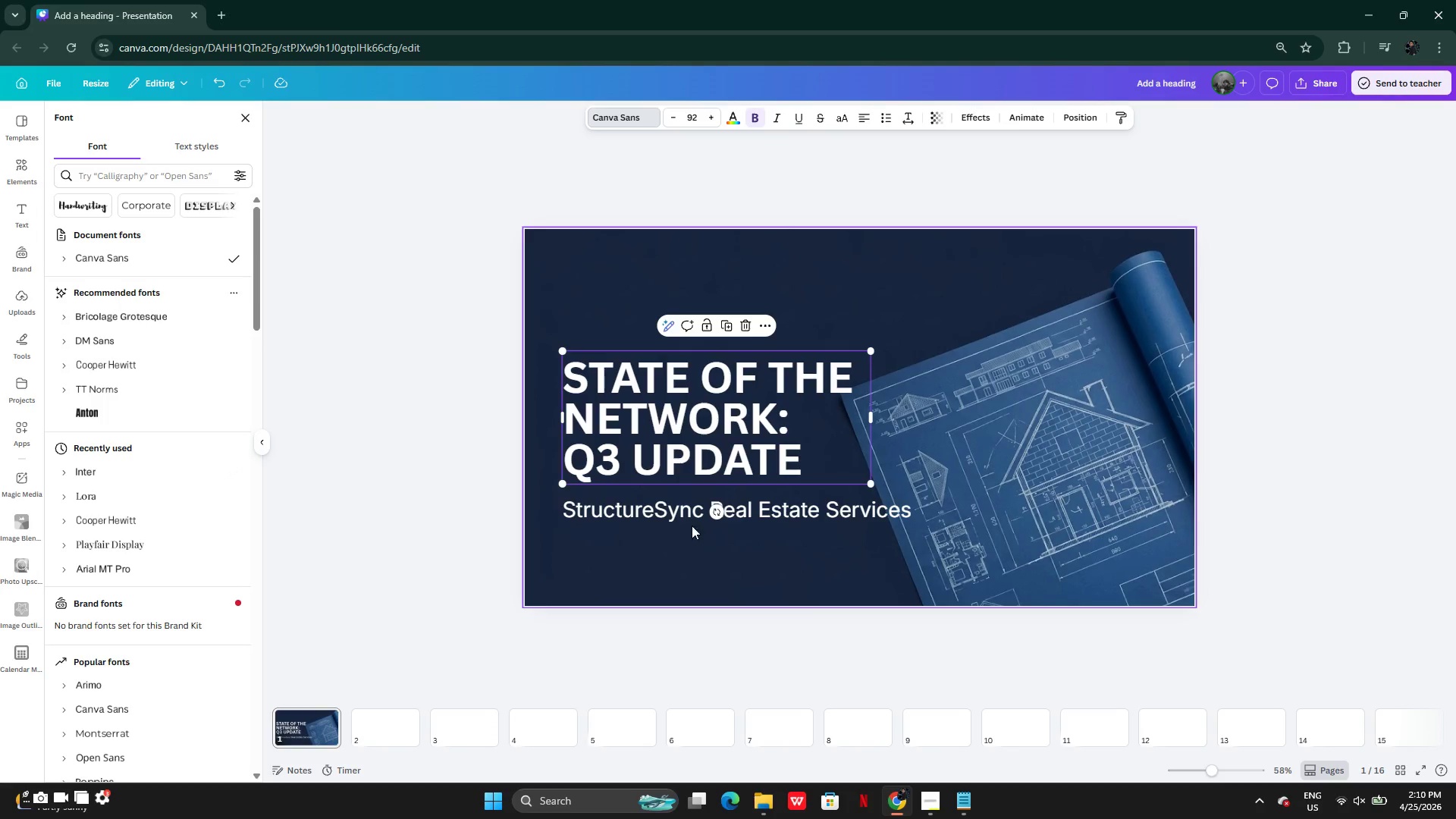 
left_click([681, 510])
 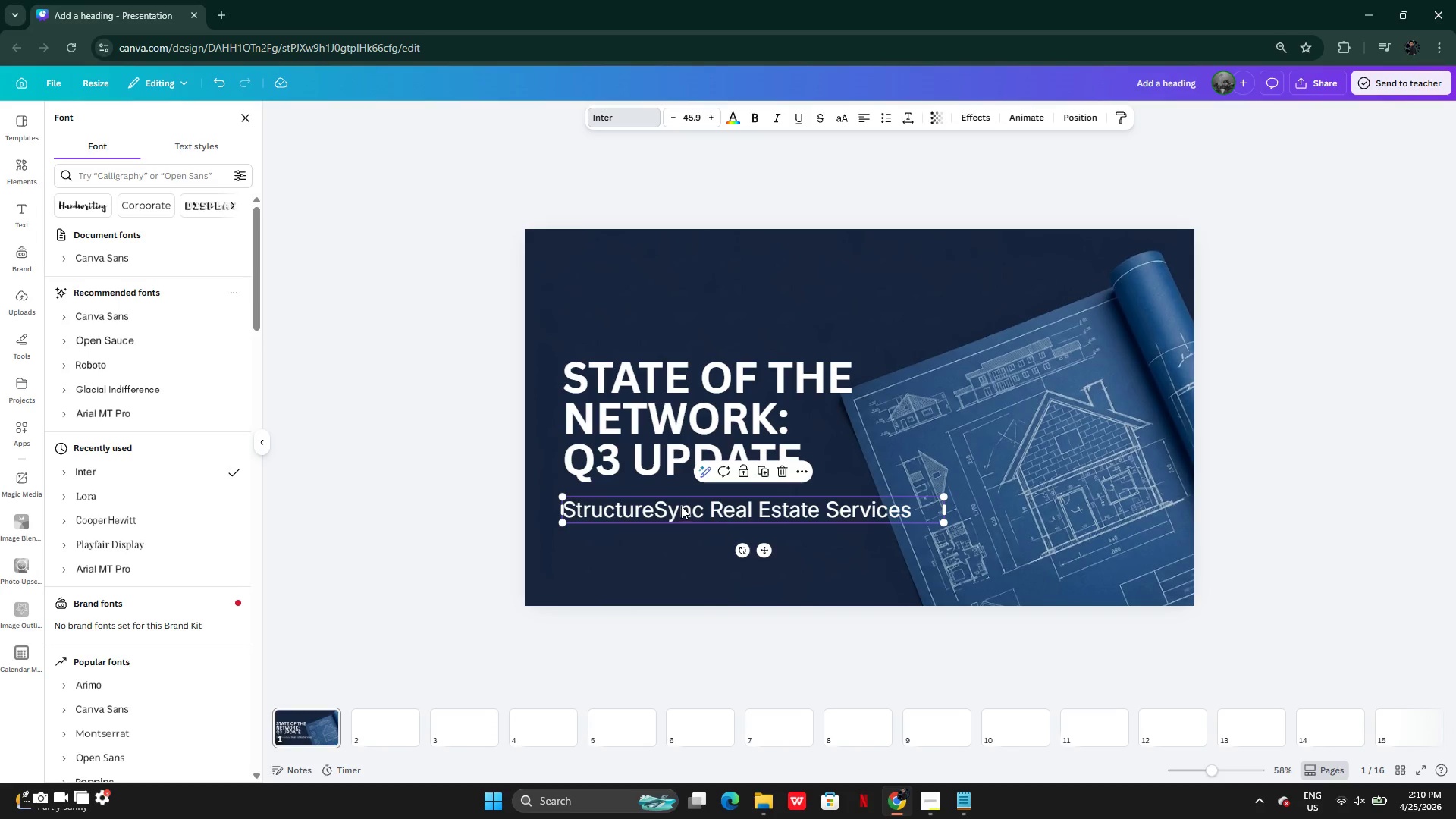 
key(Control+Z)
 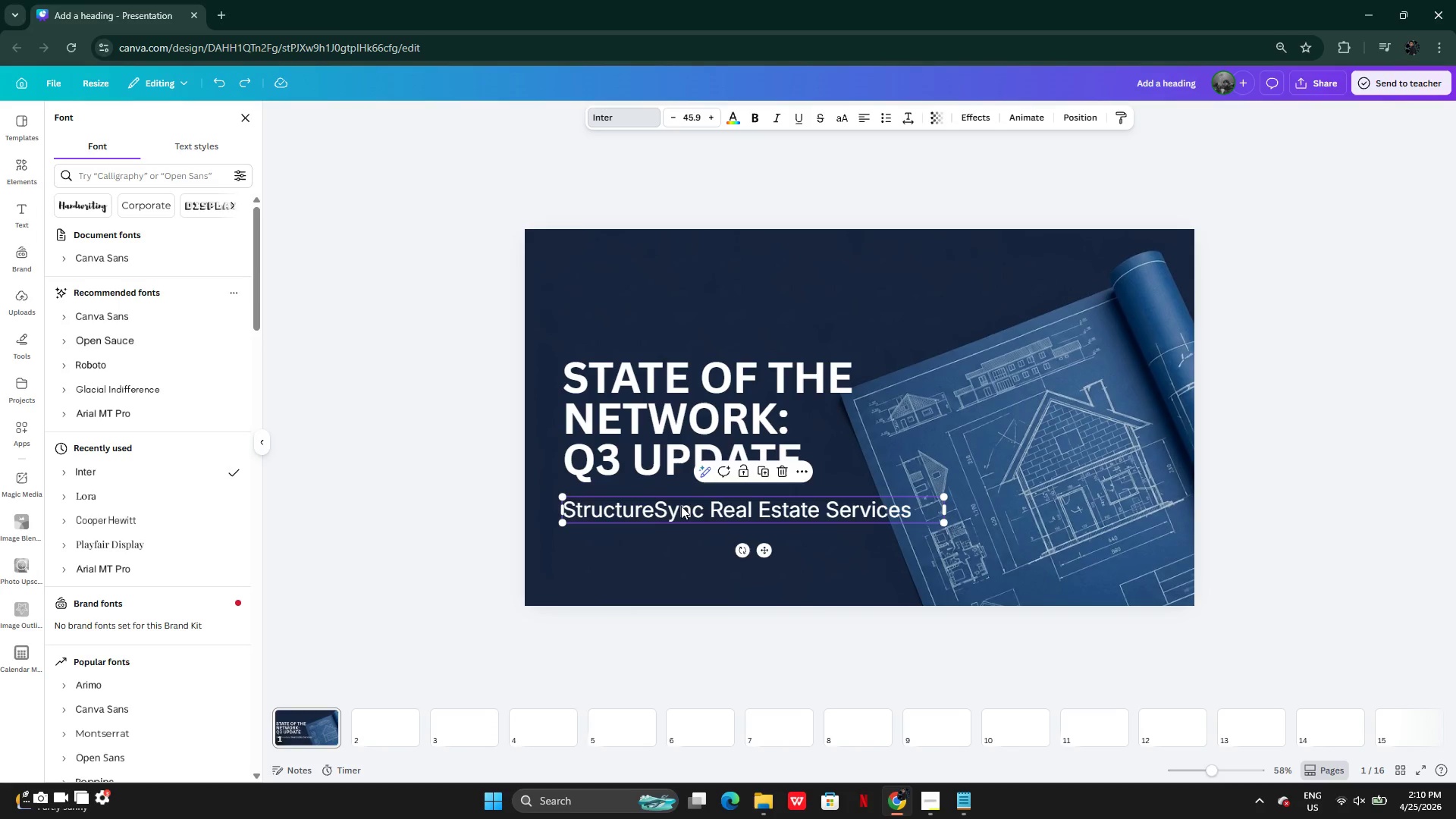 
key(Control+Z)
 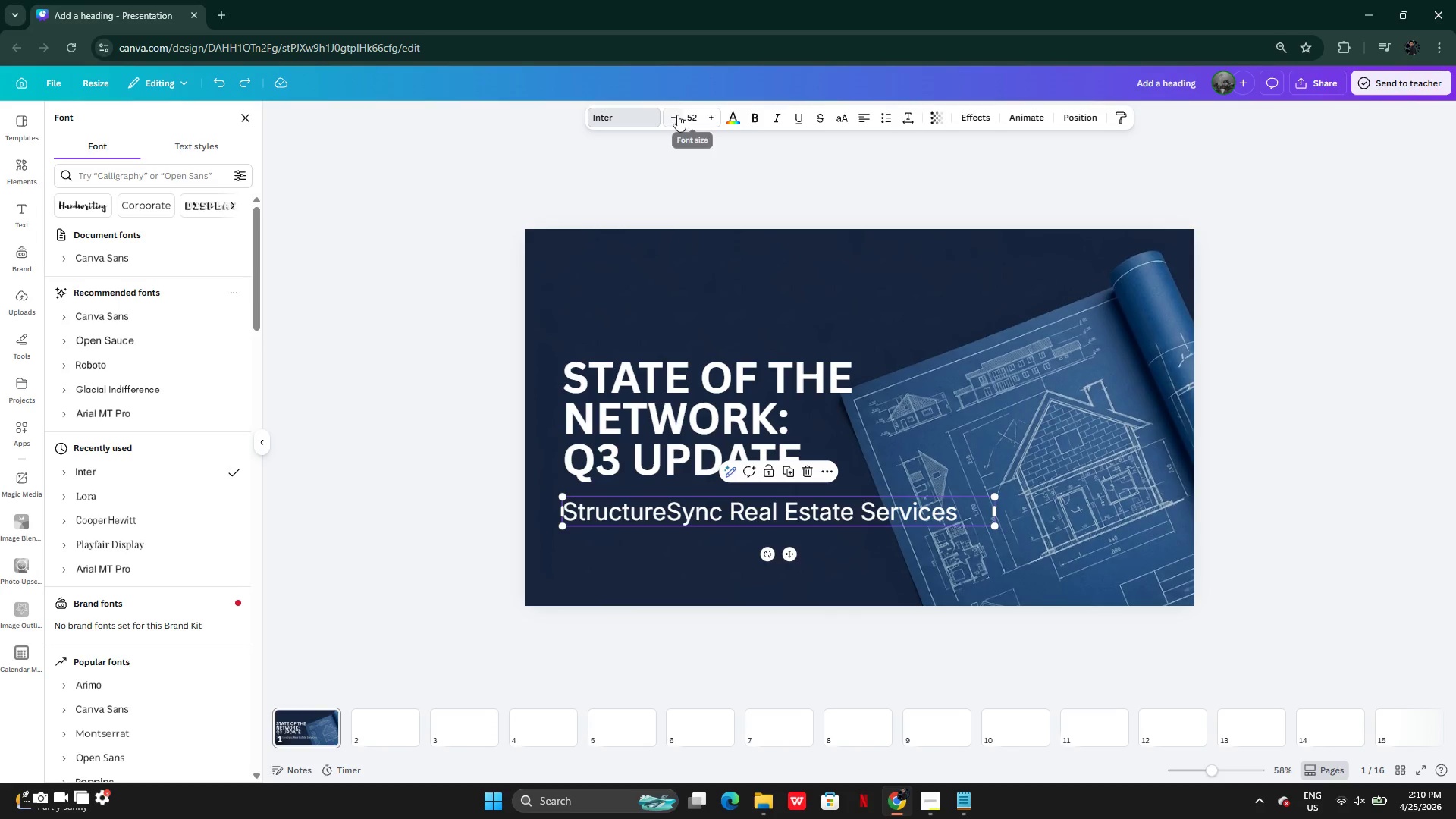 
double_click([673, 118])
 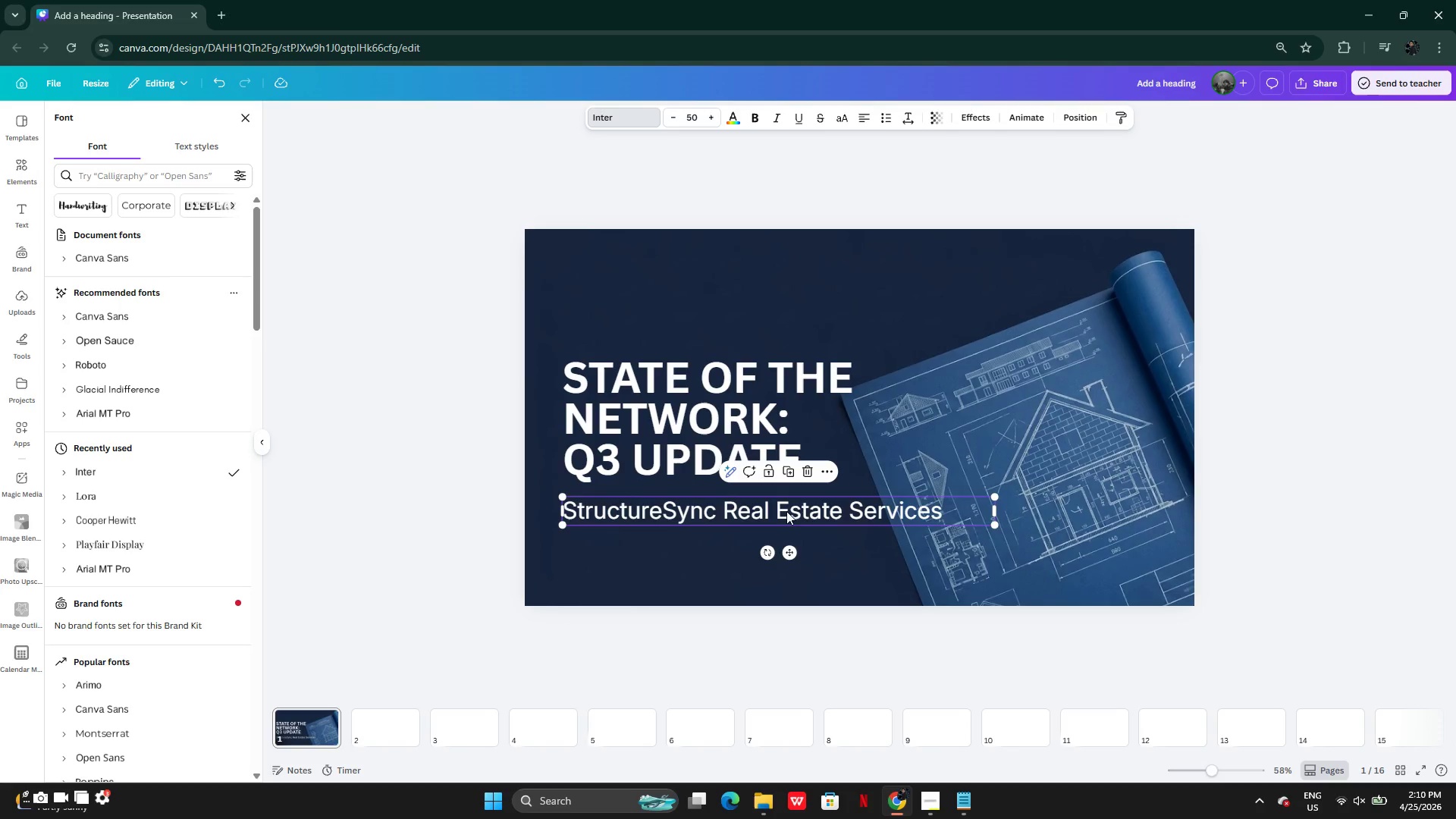 
left_click_drag(start_coordinate=[783, 510], to_coordinate=[784, 504])
 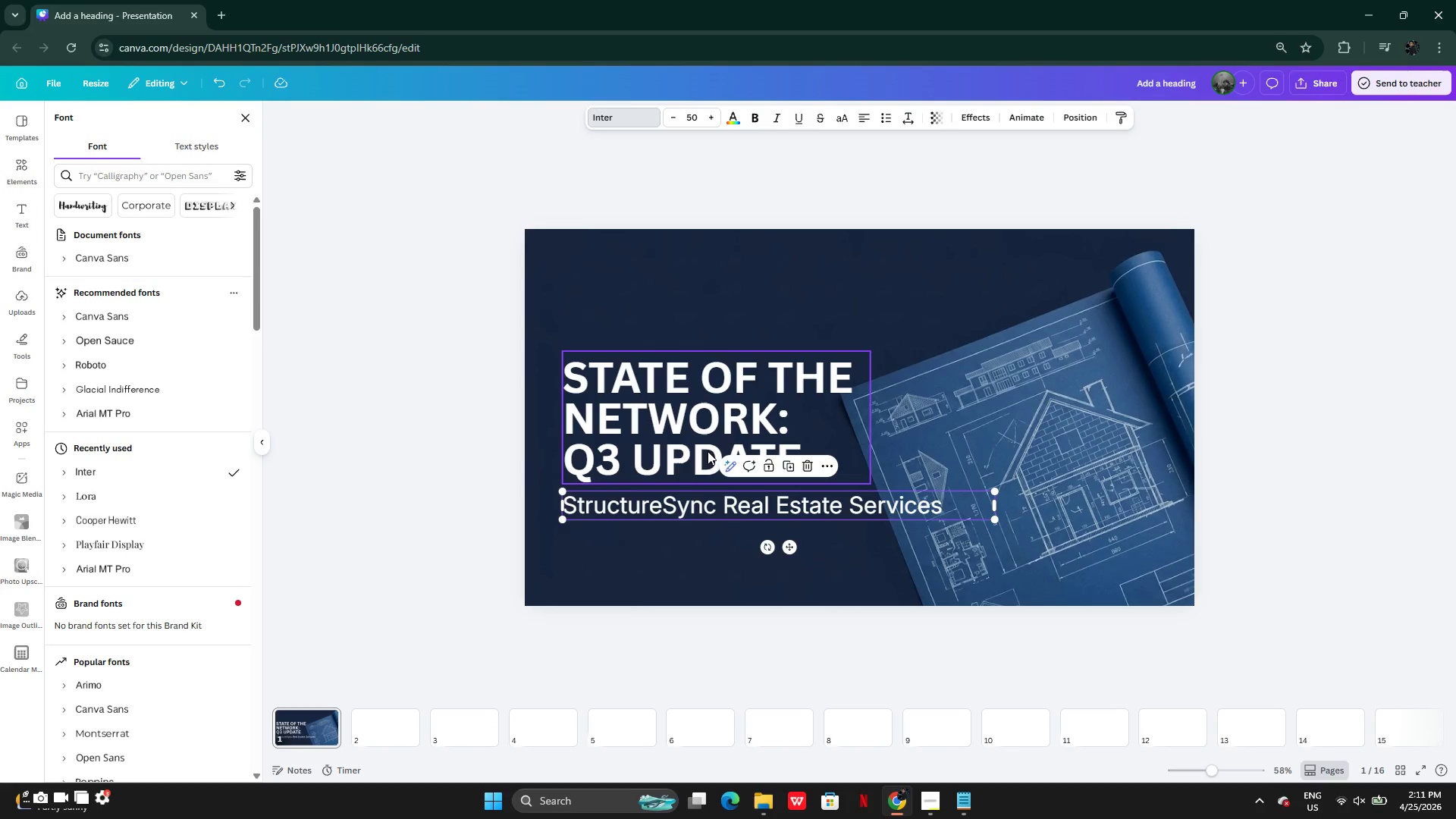 
hold_key(key=ShiftLeft, duration=0.44)
left_click([682, 437])
 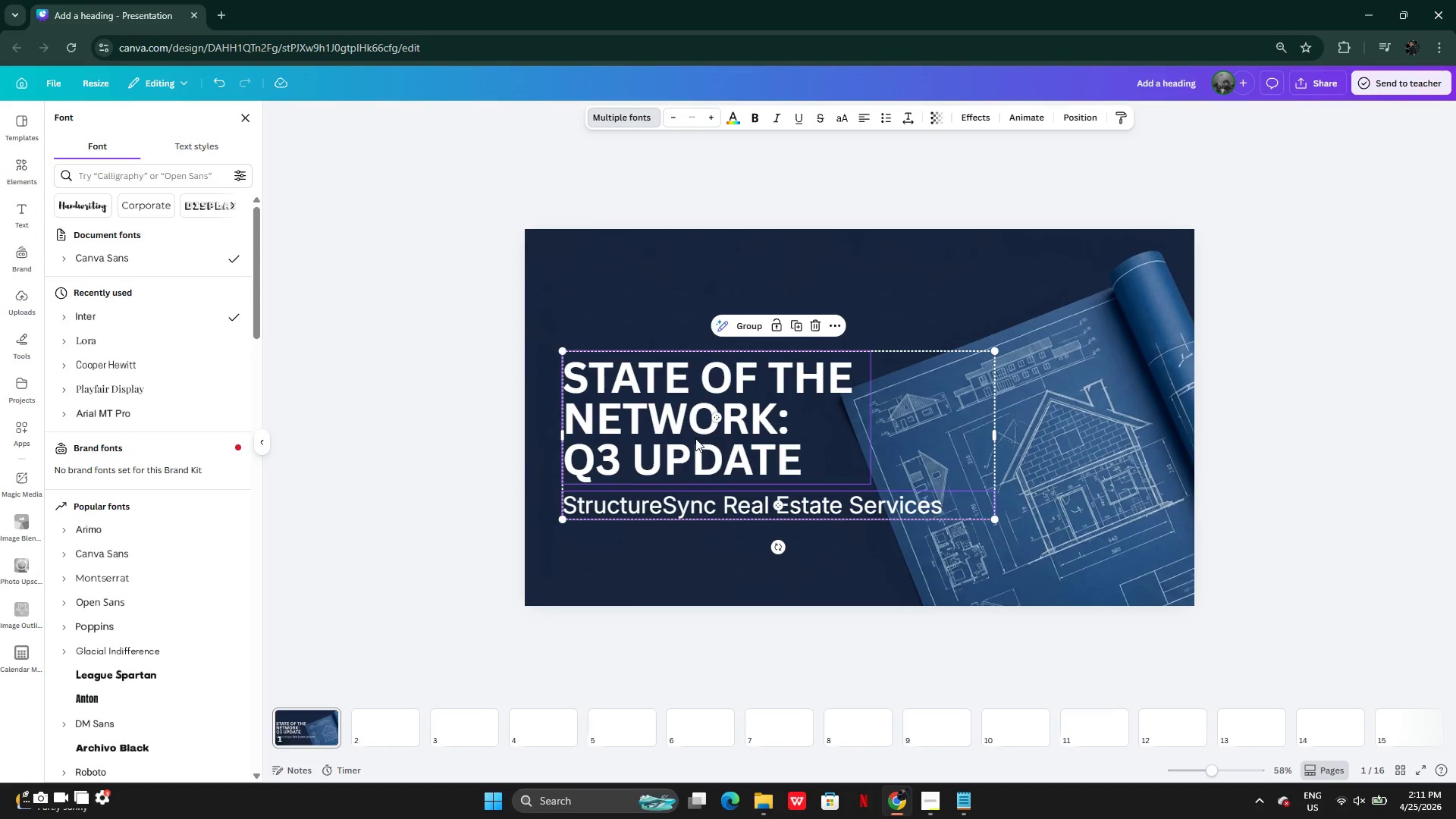 
left_click_drag(start_coordinate=[695, 438], to_coordinate=[694, 417])
 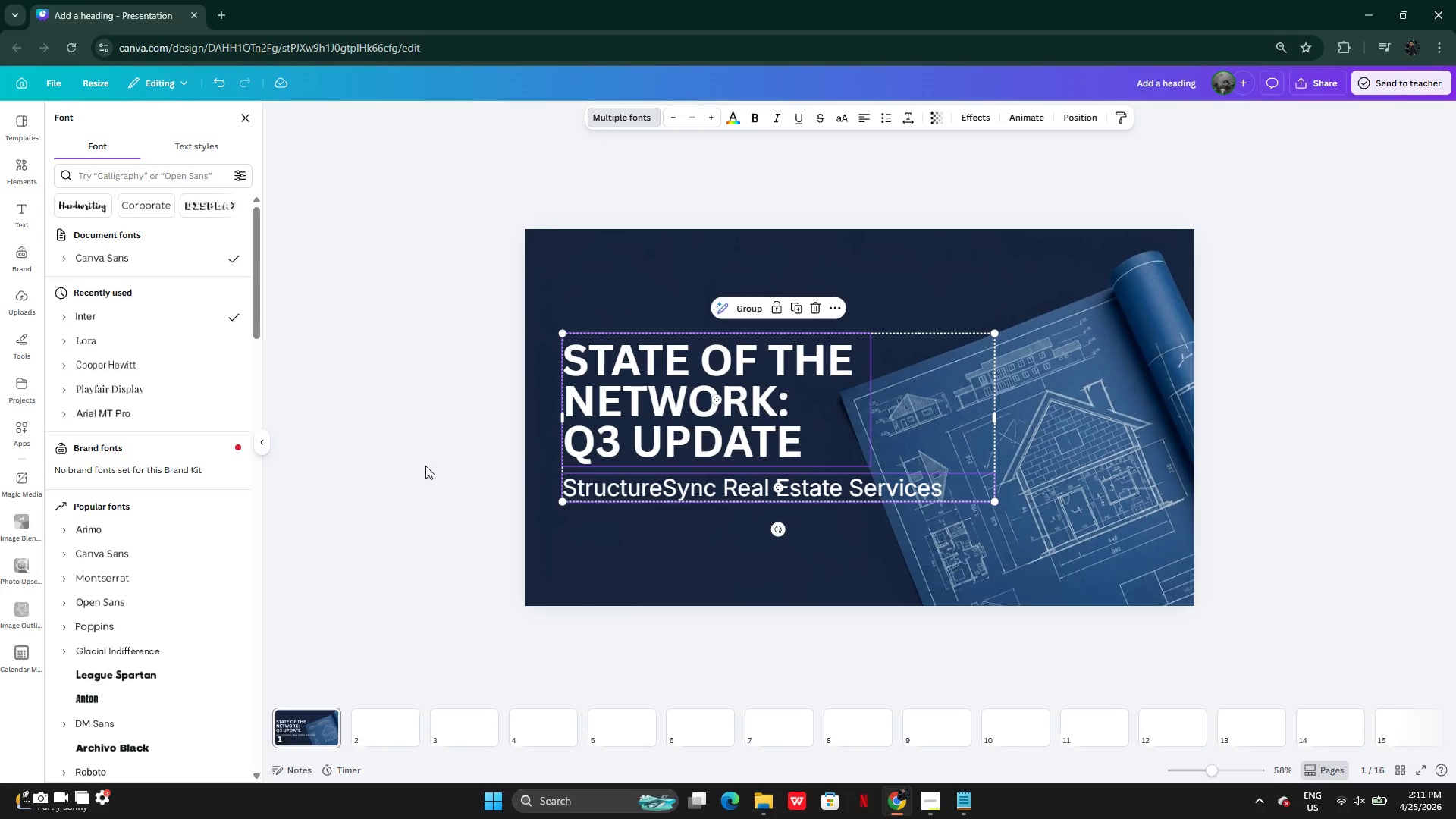 
left_click([425, 466])
 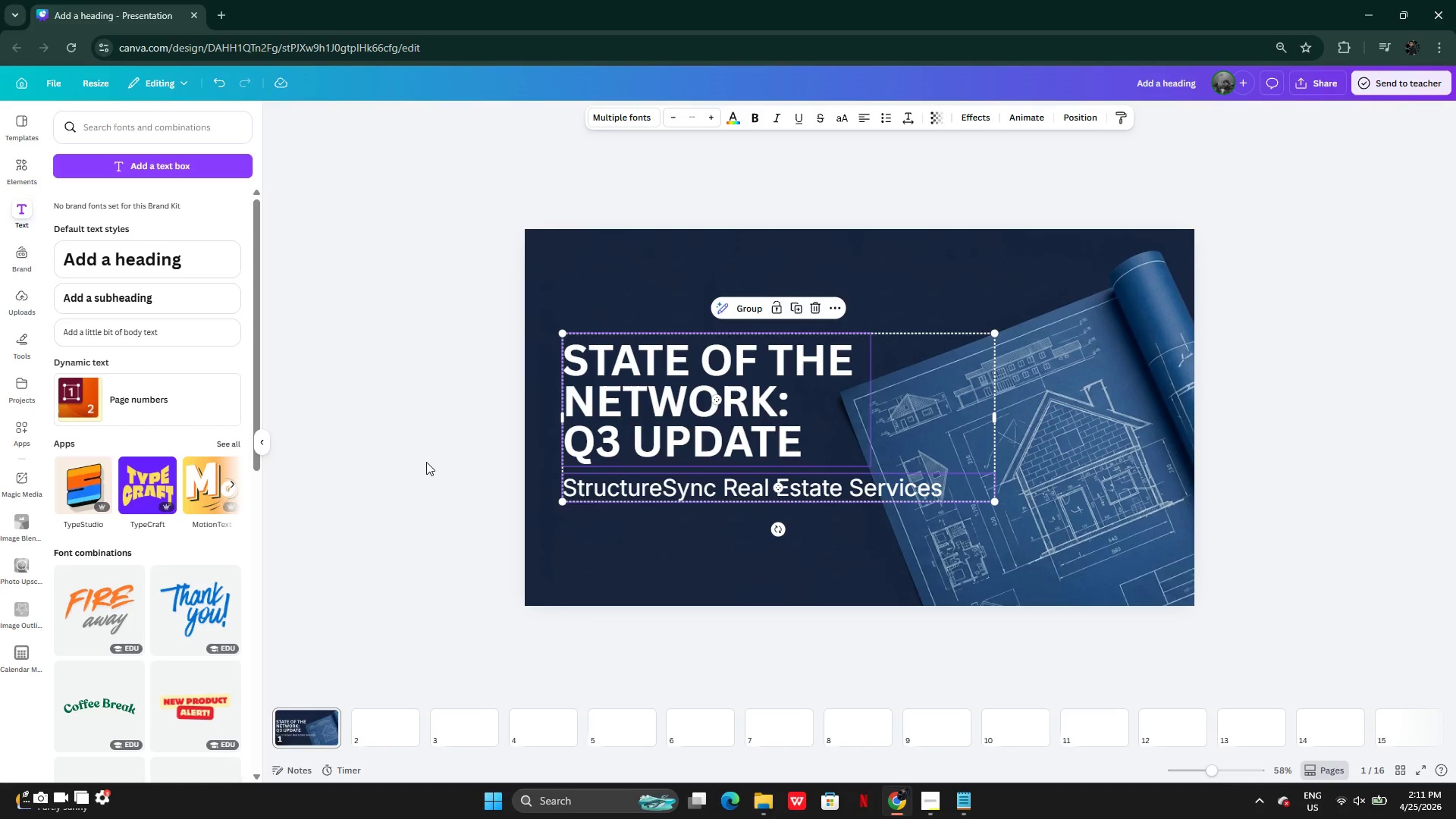 
wait(16.31)
 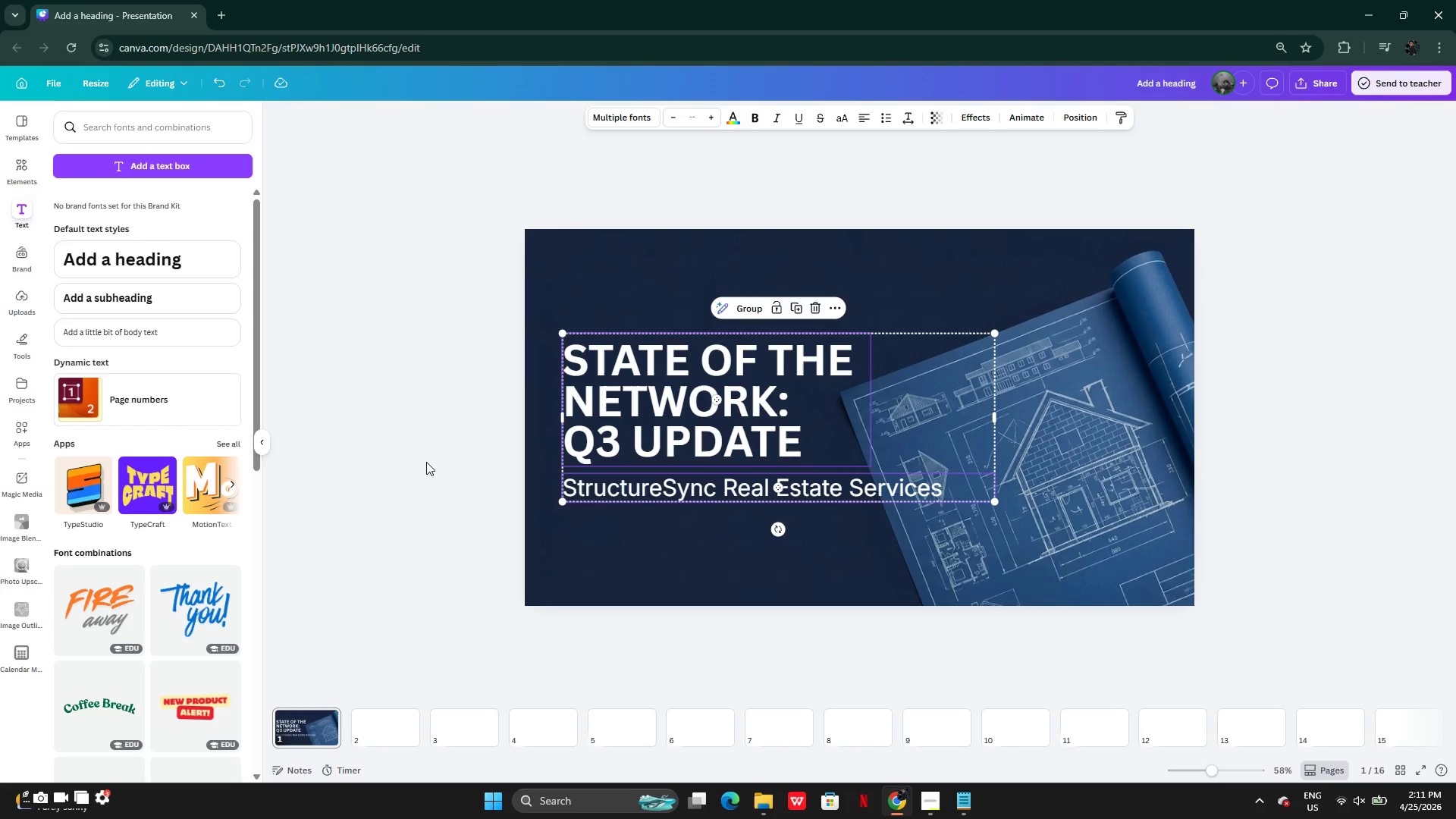 
left_click([223, 375])
 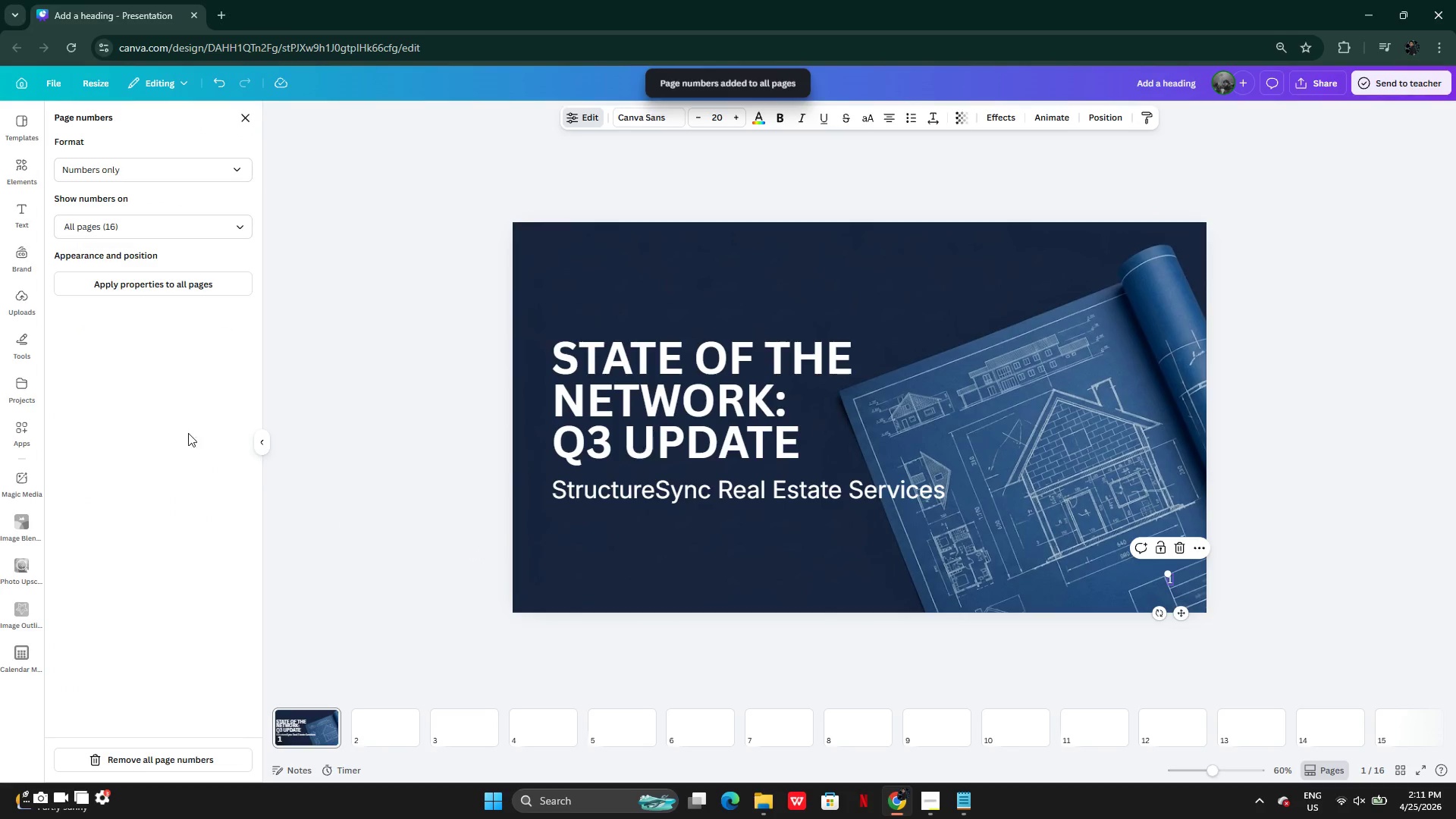 
wait(6.61)
 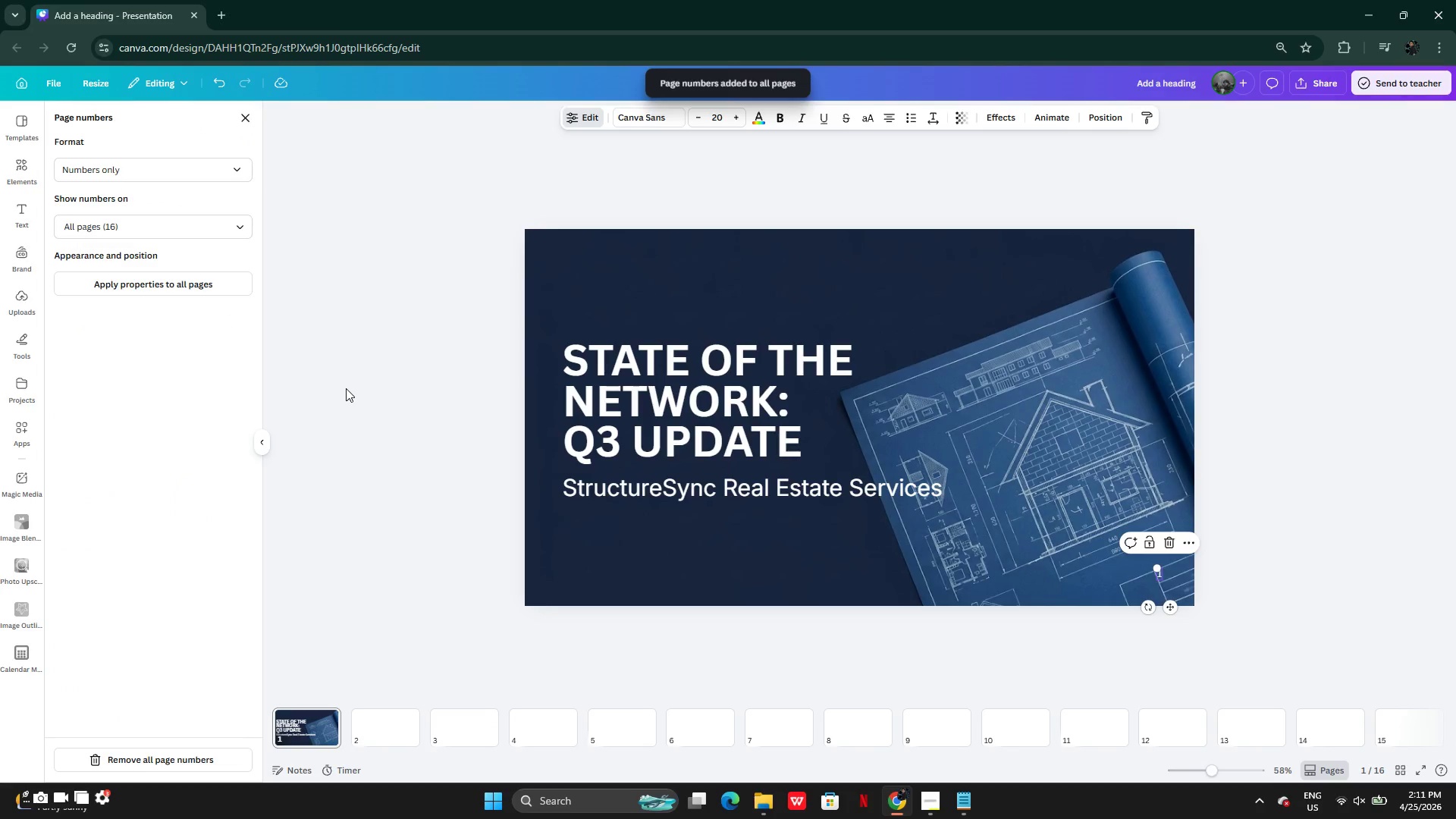 
left_click([18, 156])
 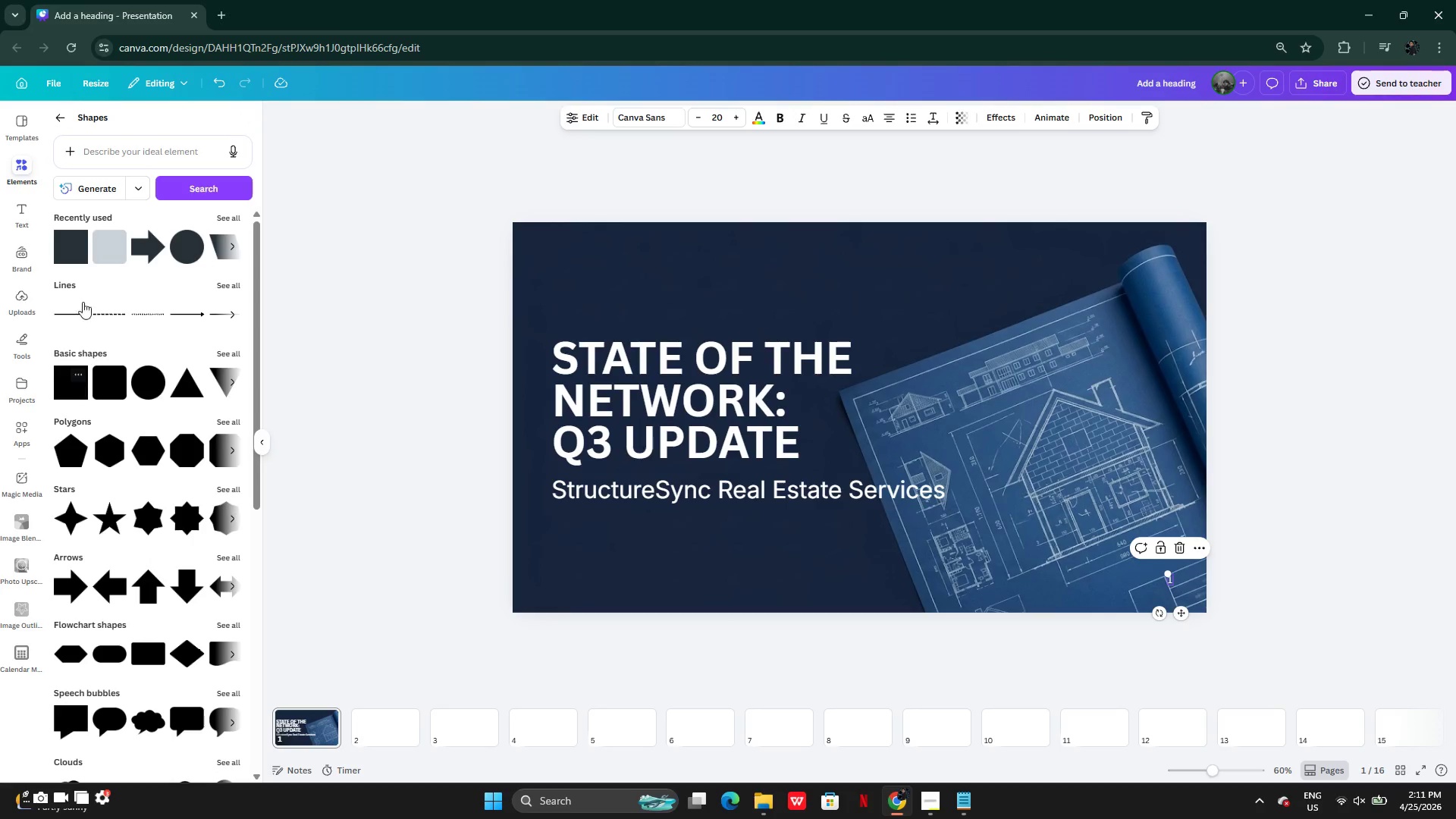 
left_click([65, 255])
 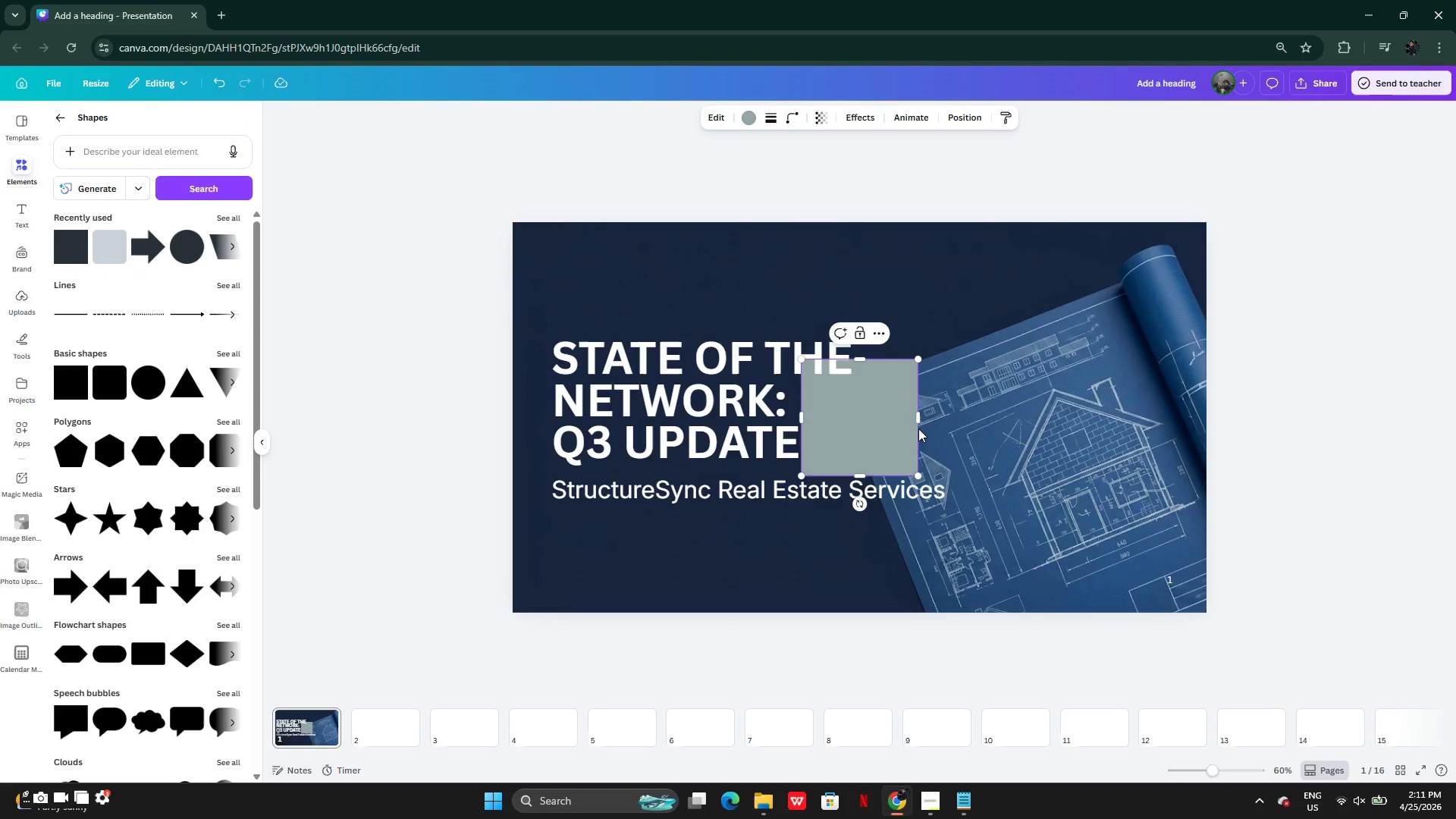 
left_click_drag(start_coordinate=[920, 428], to_coordinate=[808, 441])
 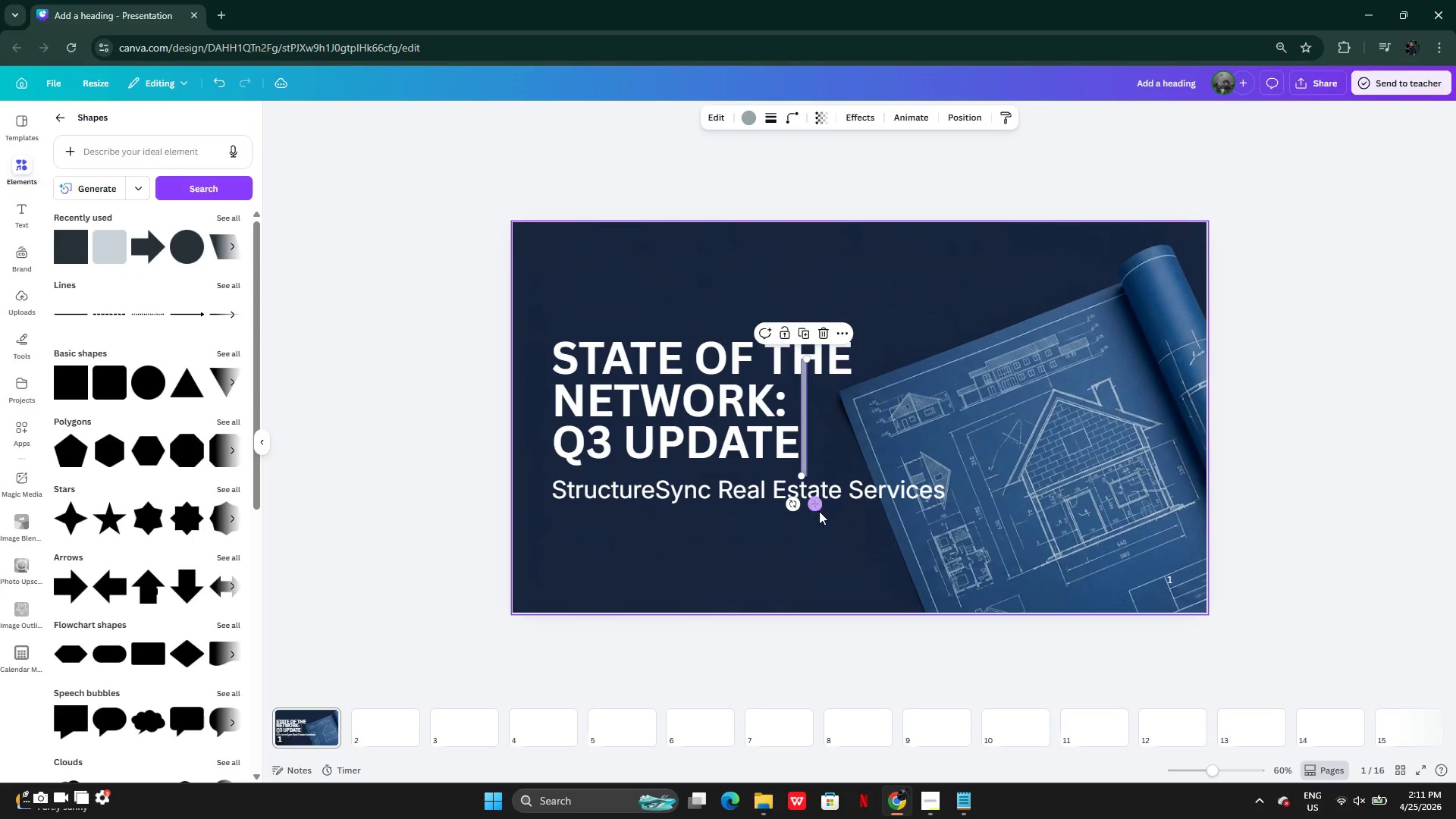 
left_click_drag(start_coordinate=[819, 510], to_coordinate=[562, 497])
 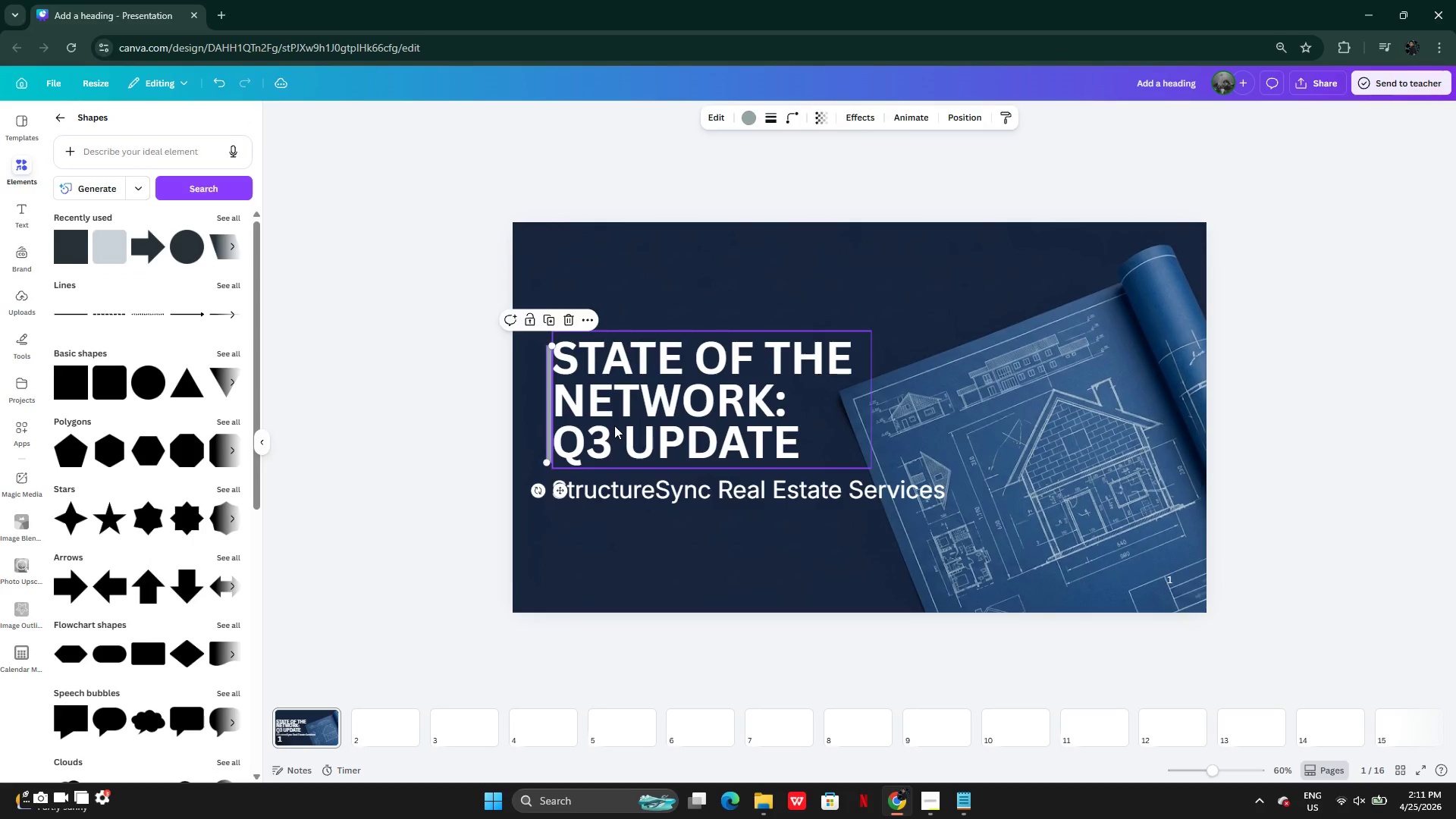 
left_click_drag(start_coordinate=[614, 425], to_coordinate=[621, 425])
 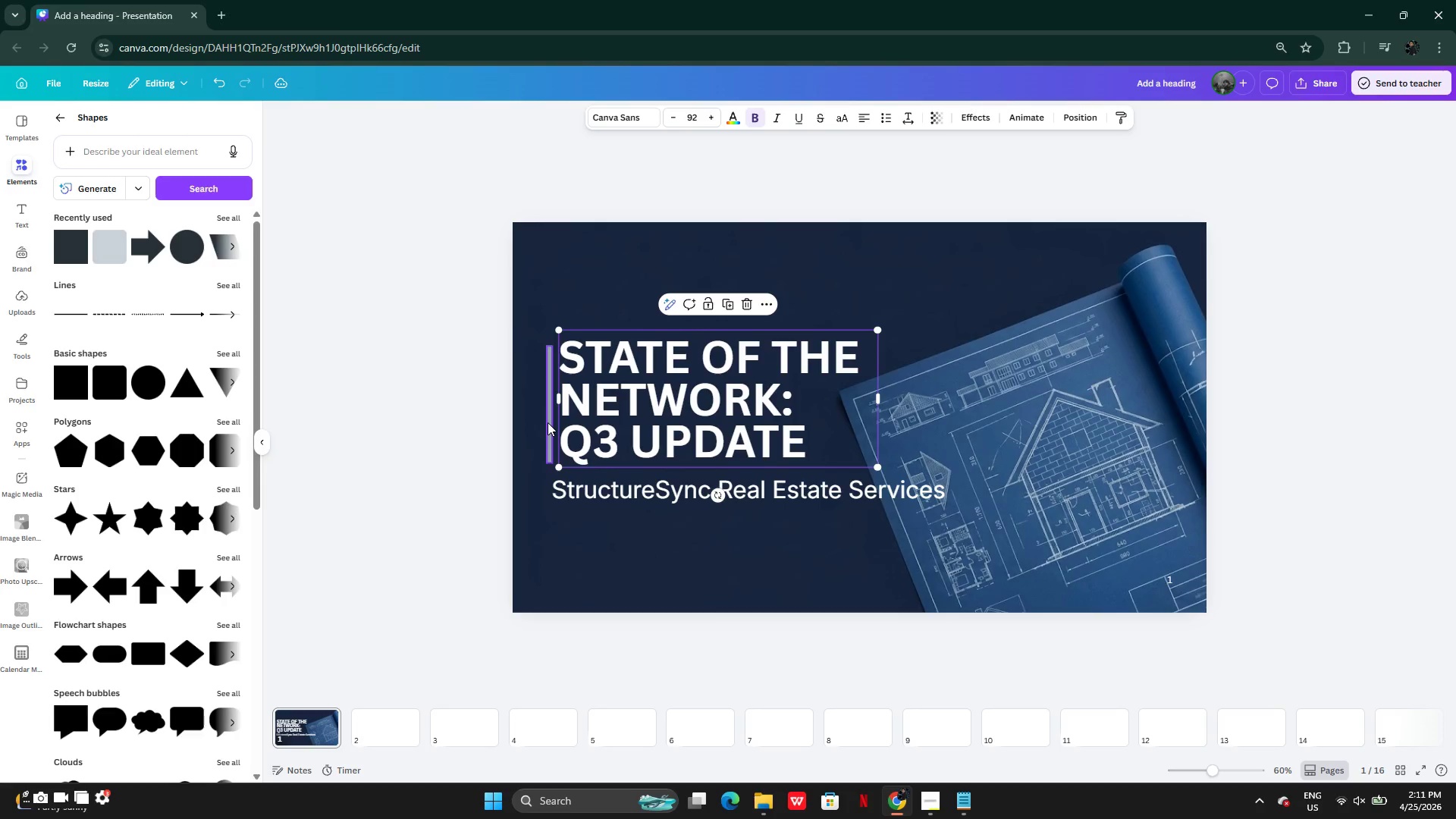 
left_click_drag(start_coordinate=[548, 422], to_coordinate=[535, 419])
 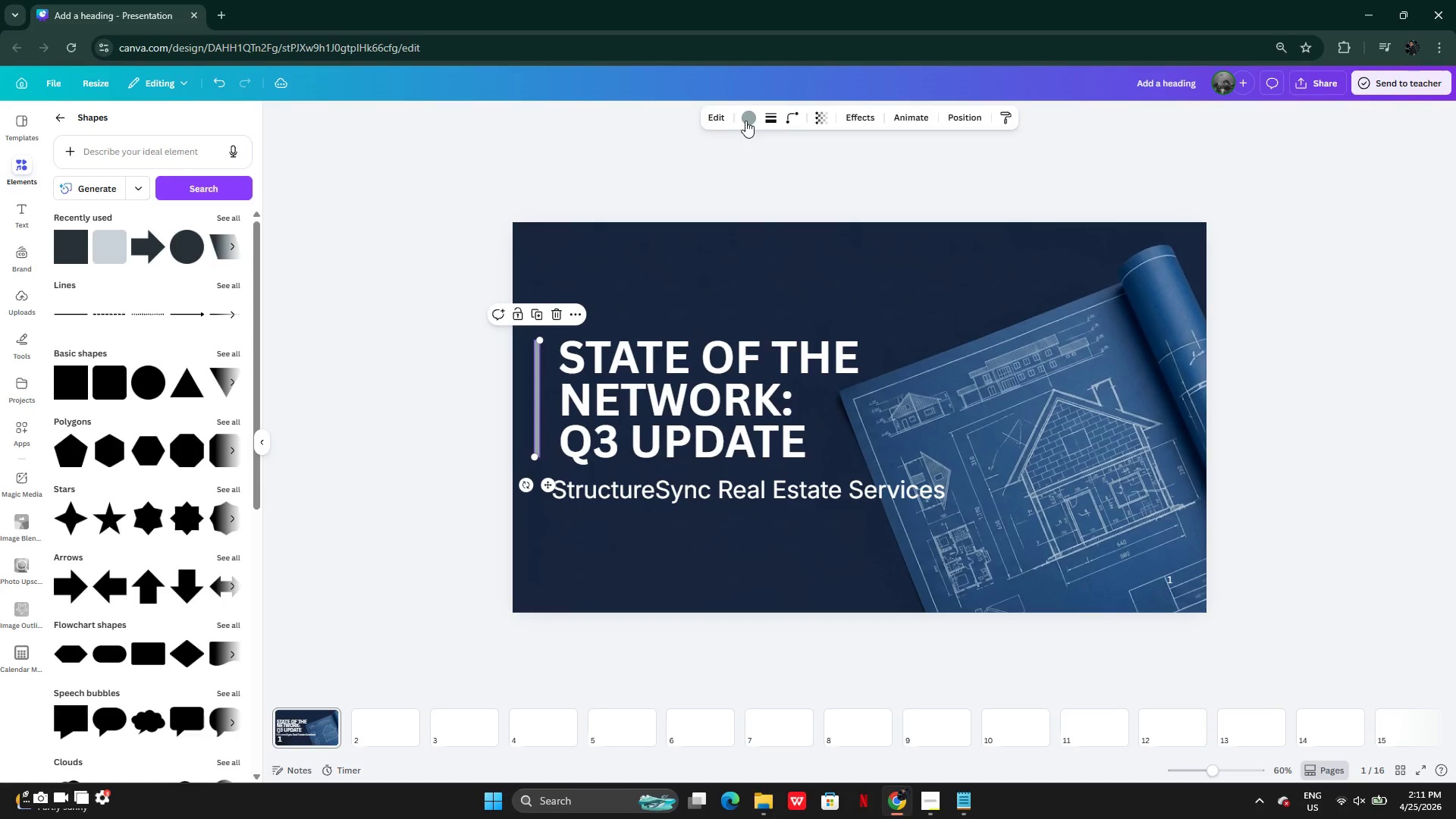 
left_click([745, 118])
 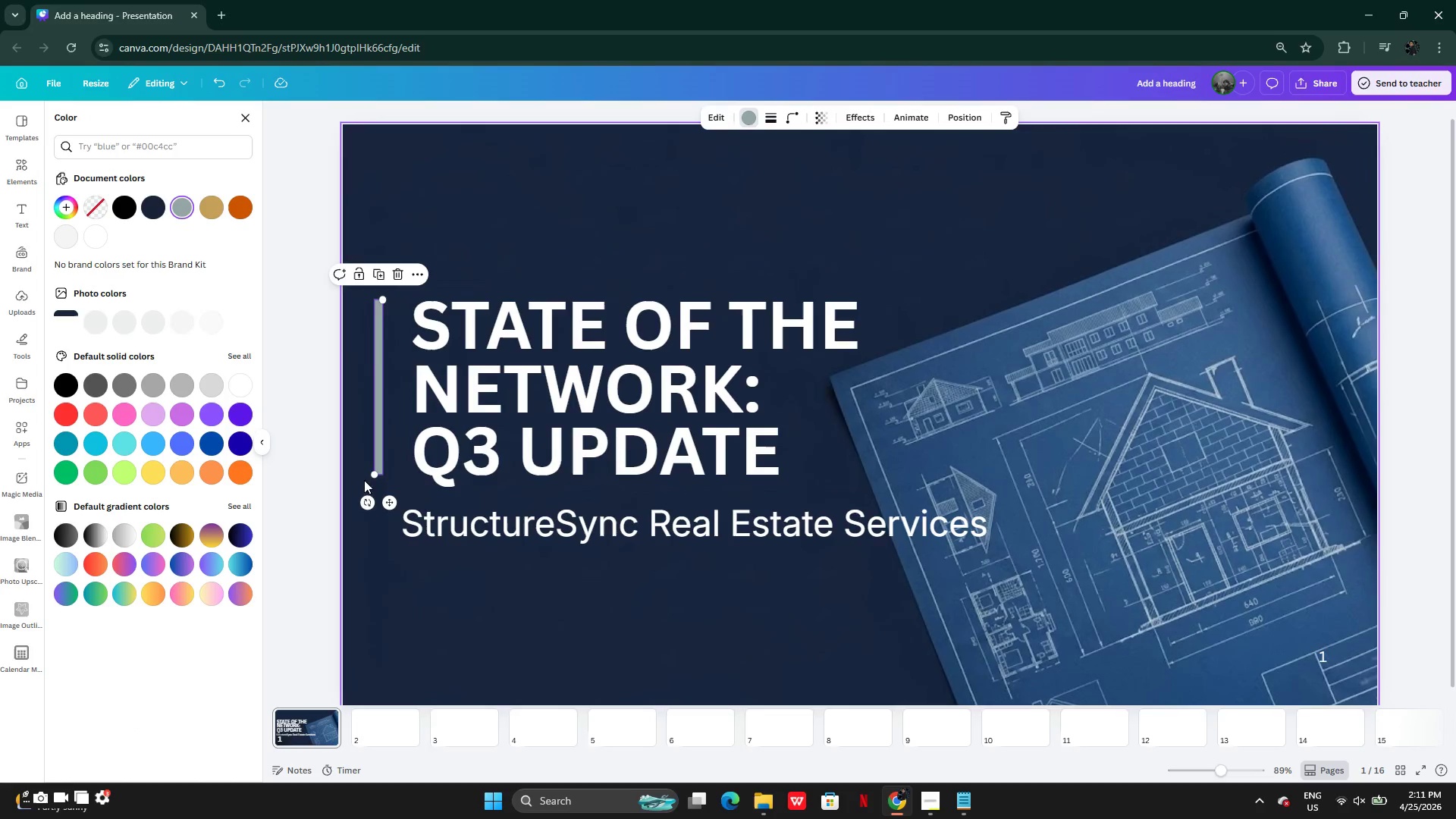 
left_click_drag(start_coordinate=[371, 469], to_coordinate=[373, 509])
 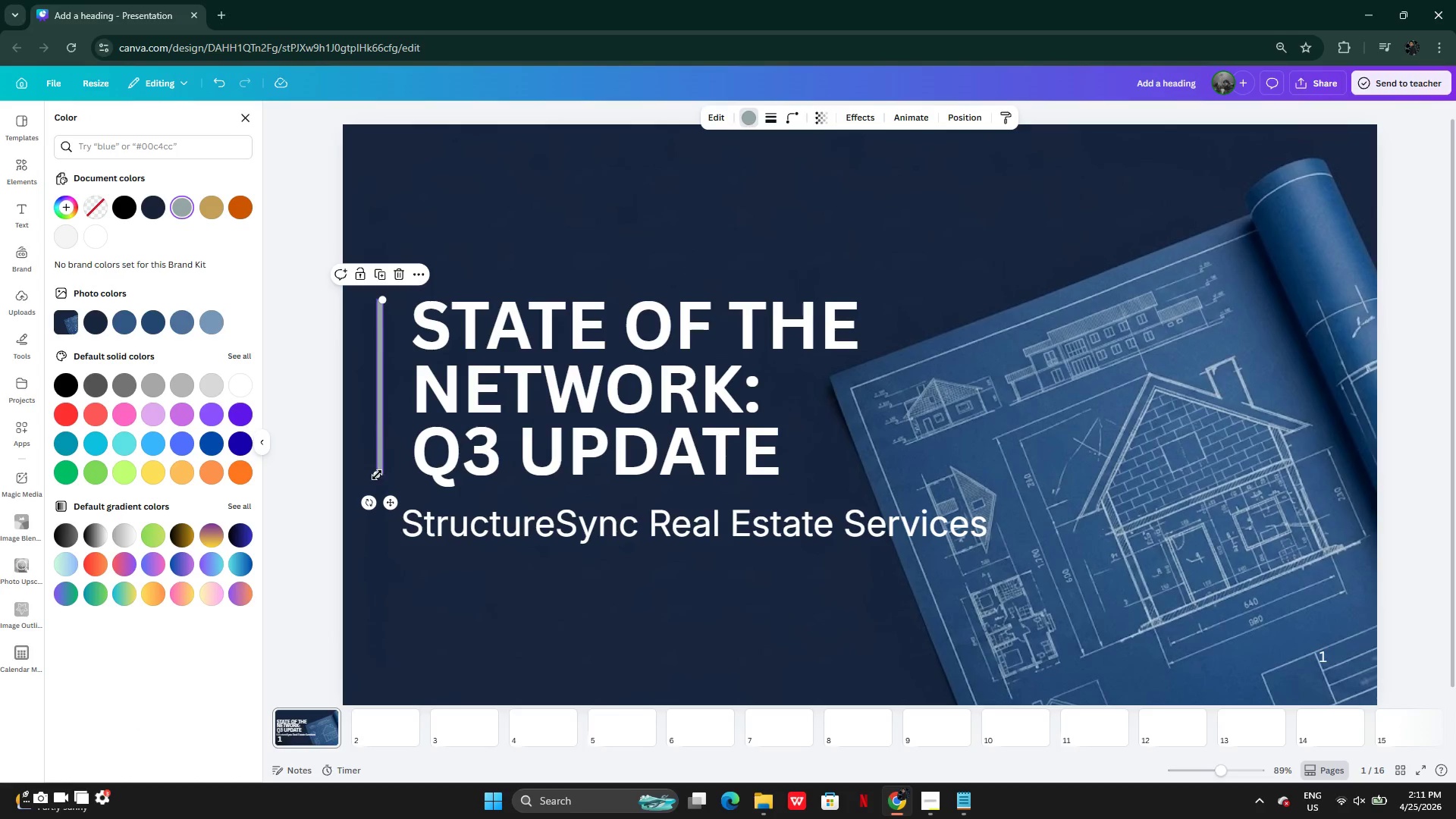 
left_click_drag(start_coordinate=[377, 475], to_coordinate=[392, 534])
 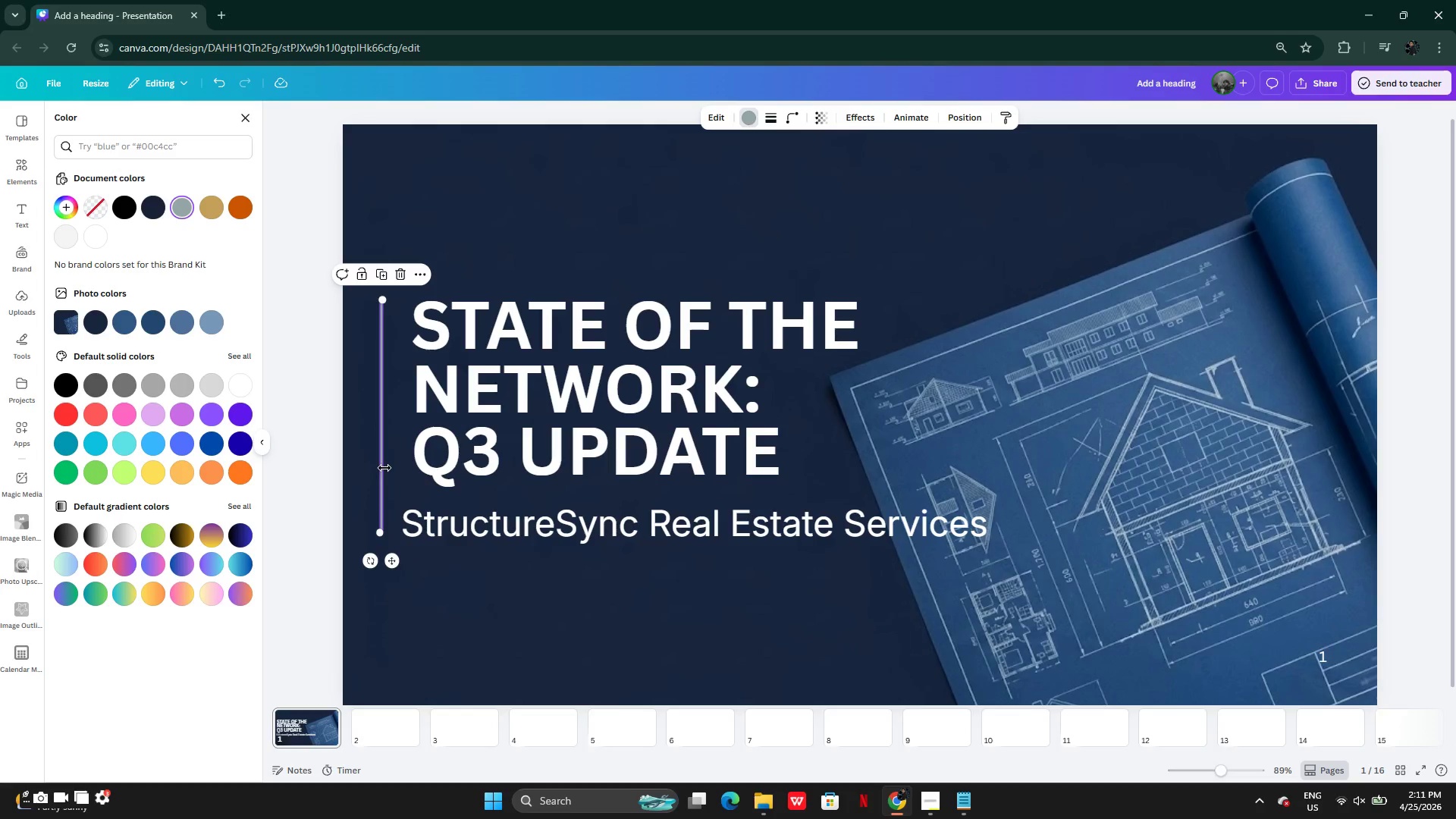 
left_click_drag(start_coordinate=[384, 468], to_coordinate=[388, 472])
 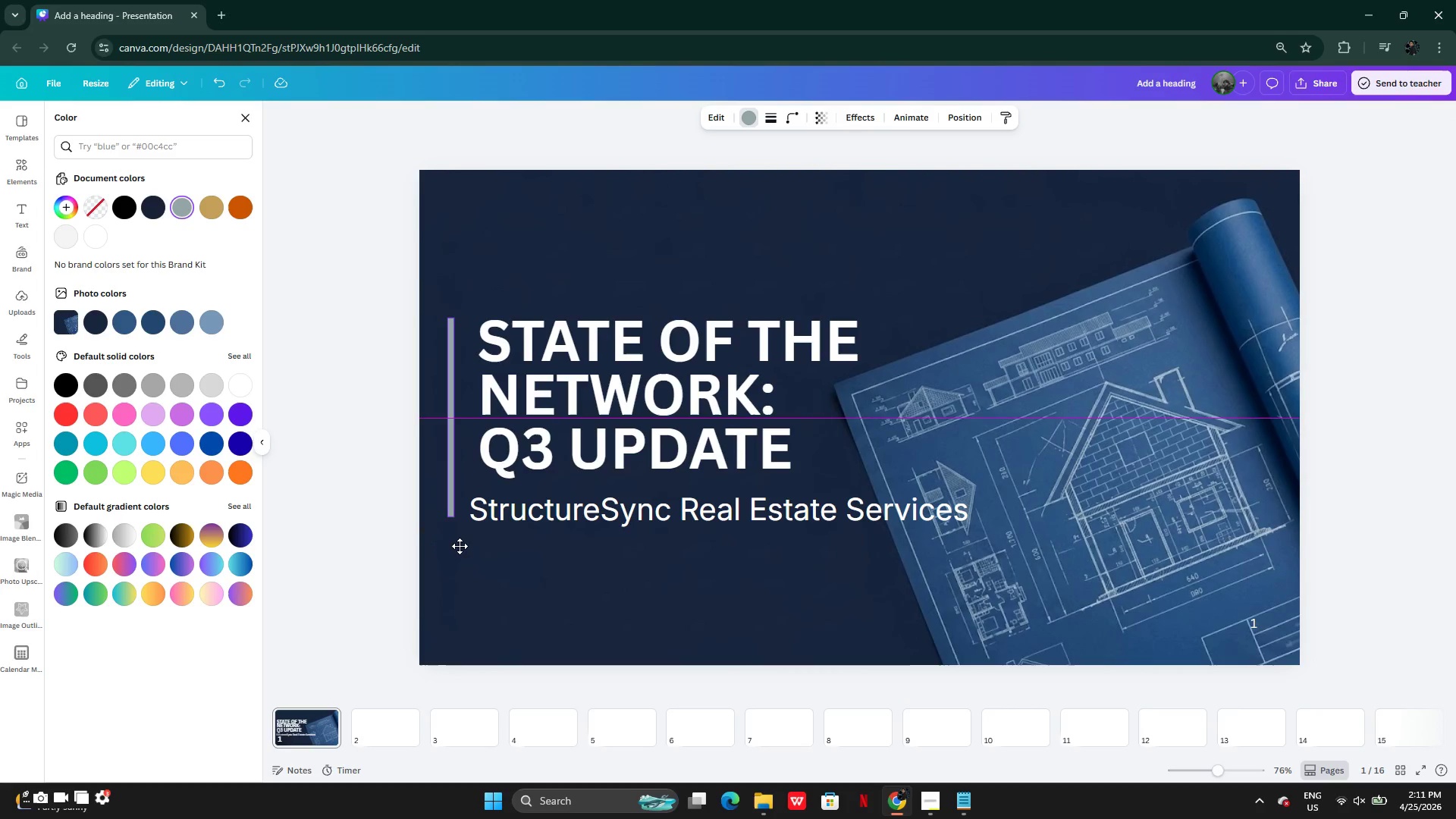 
wait(11.3)
 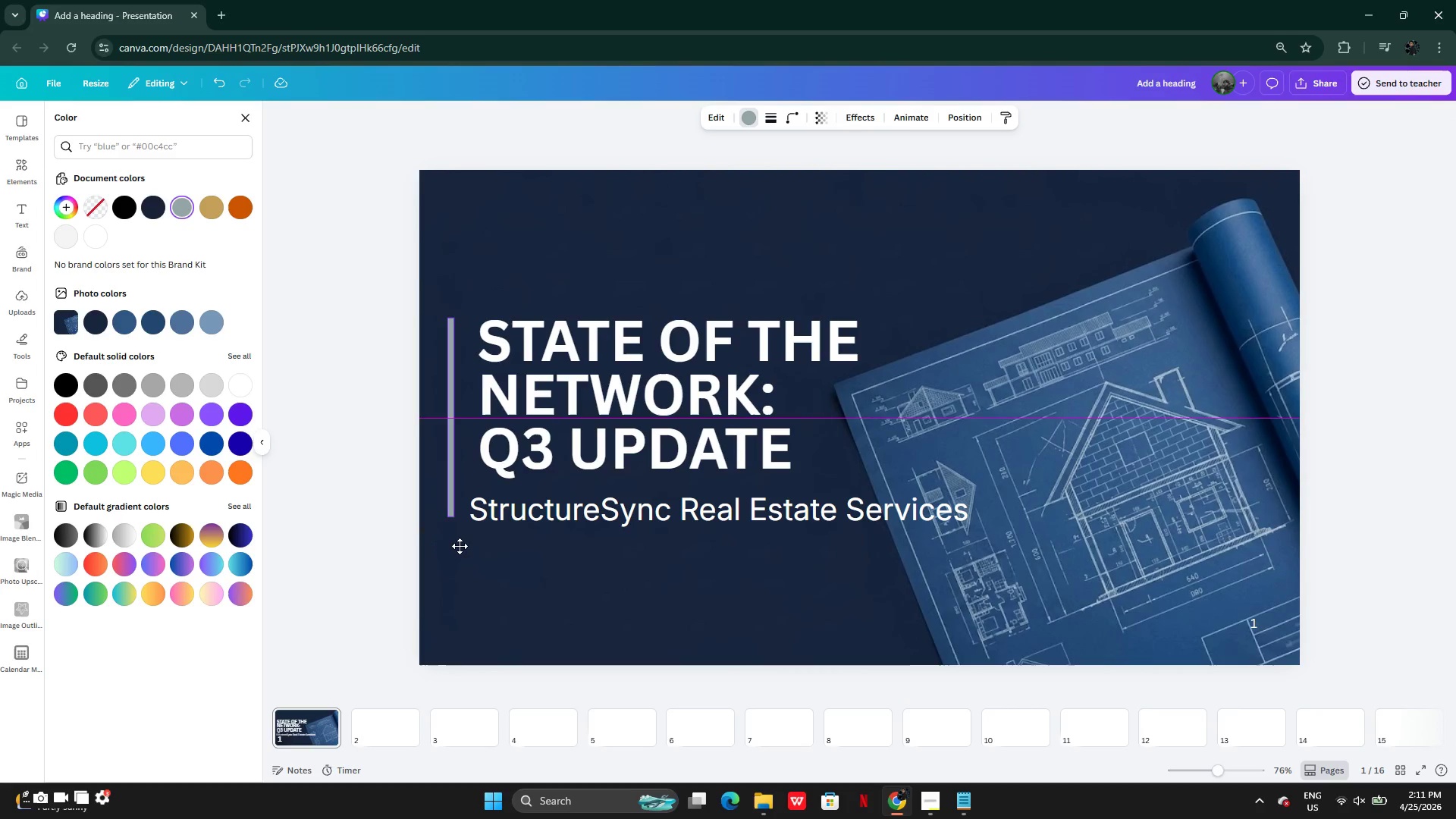 
left_click_drag(start_coordinate=[462, 545], to_coordinate=[457, 543])
 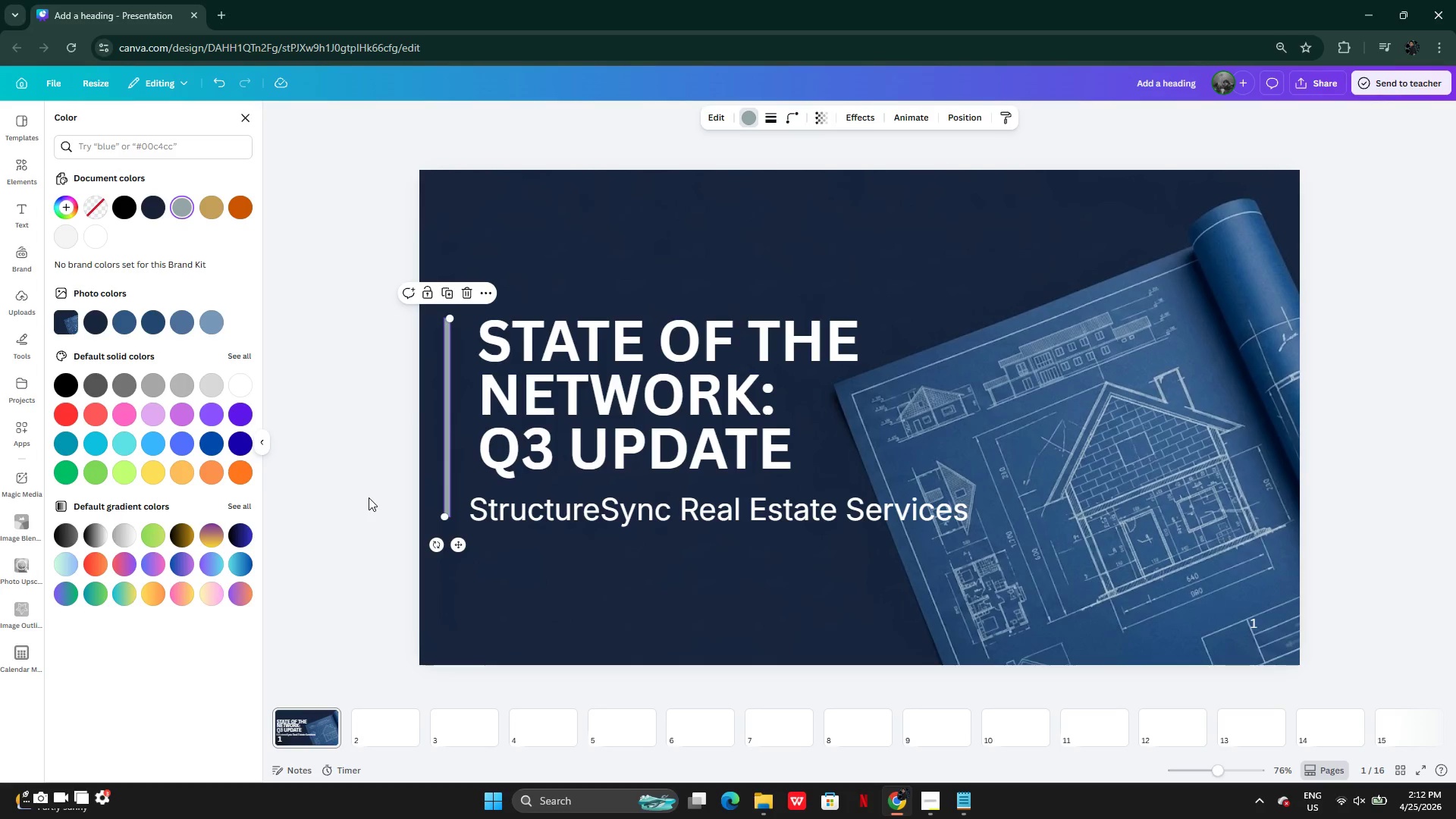 
left_click([369, 497])
 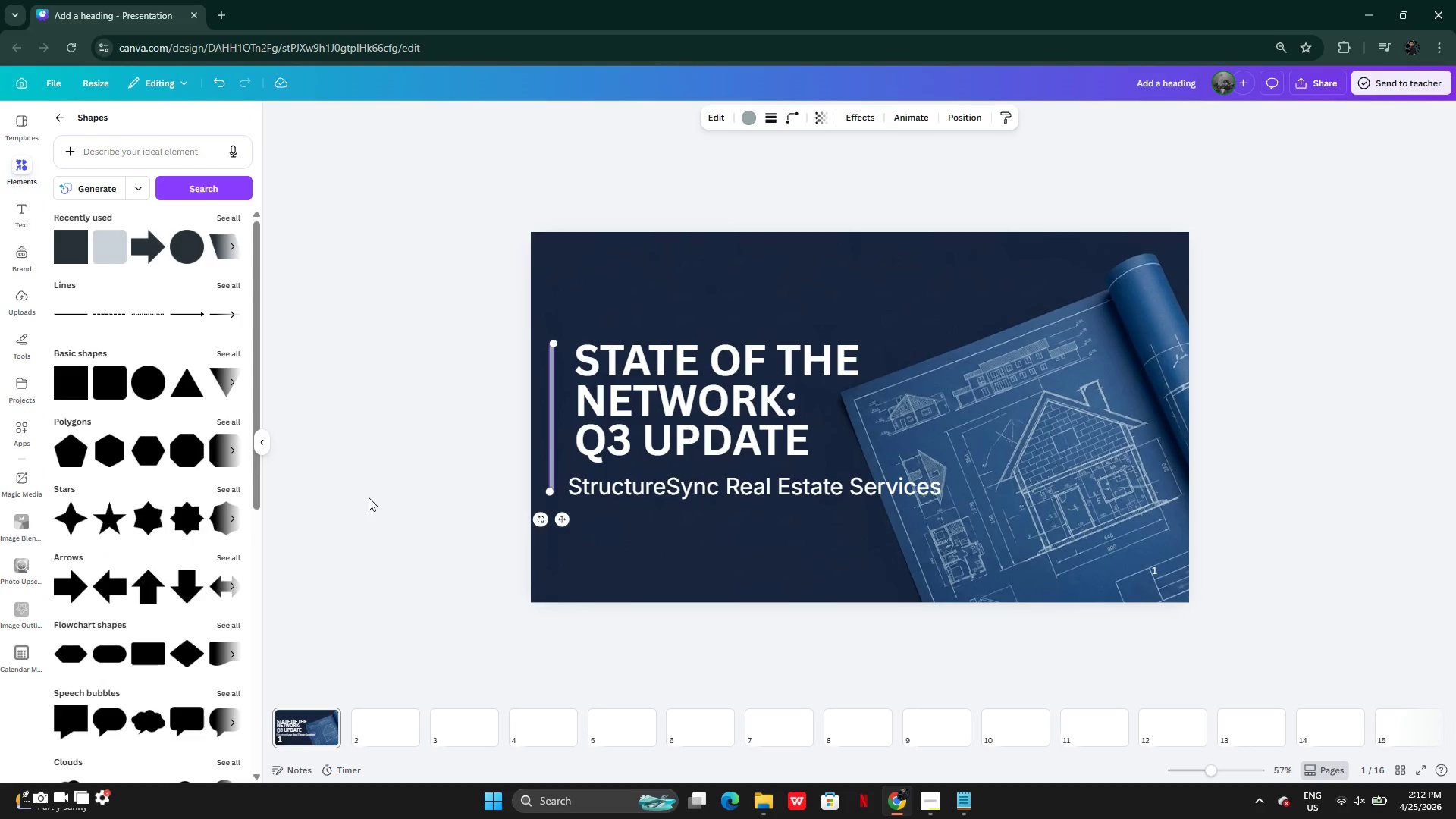 
left_click([369, 497])
 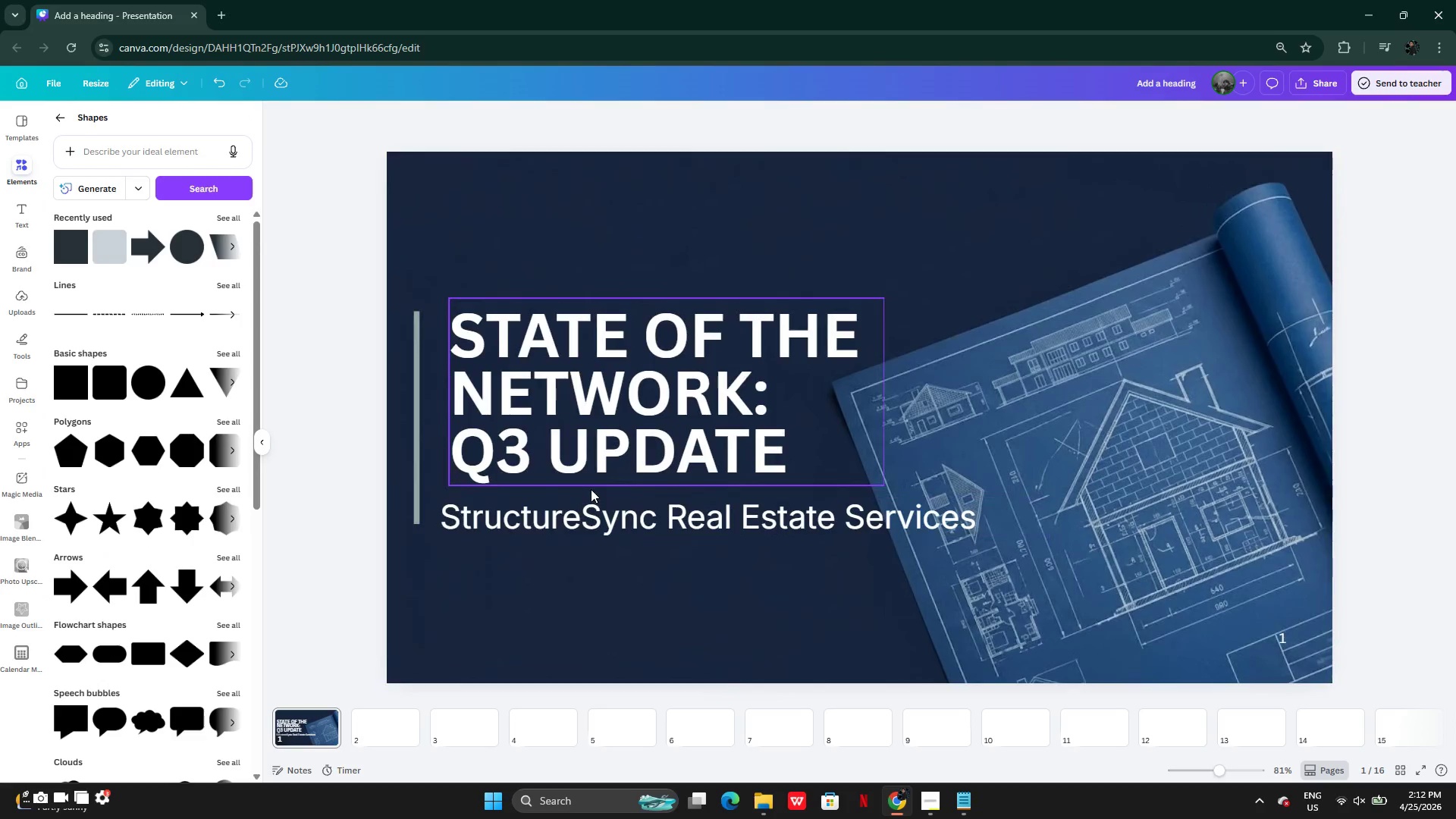 
left_click([601, 515])
 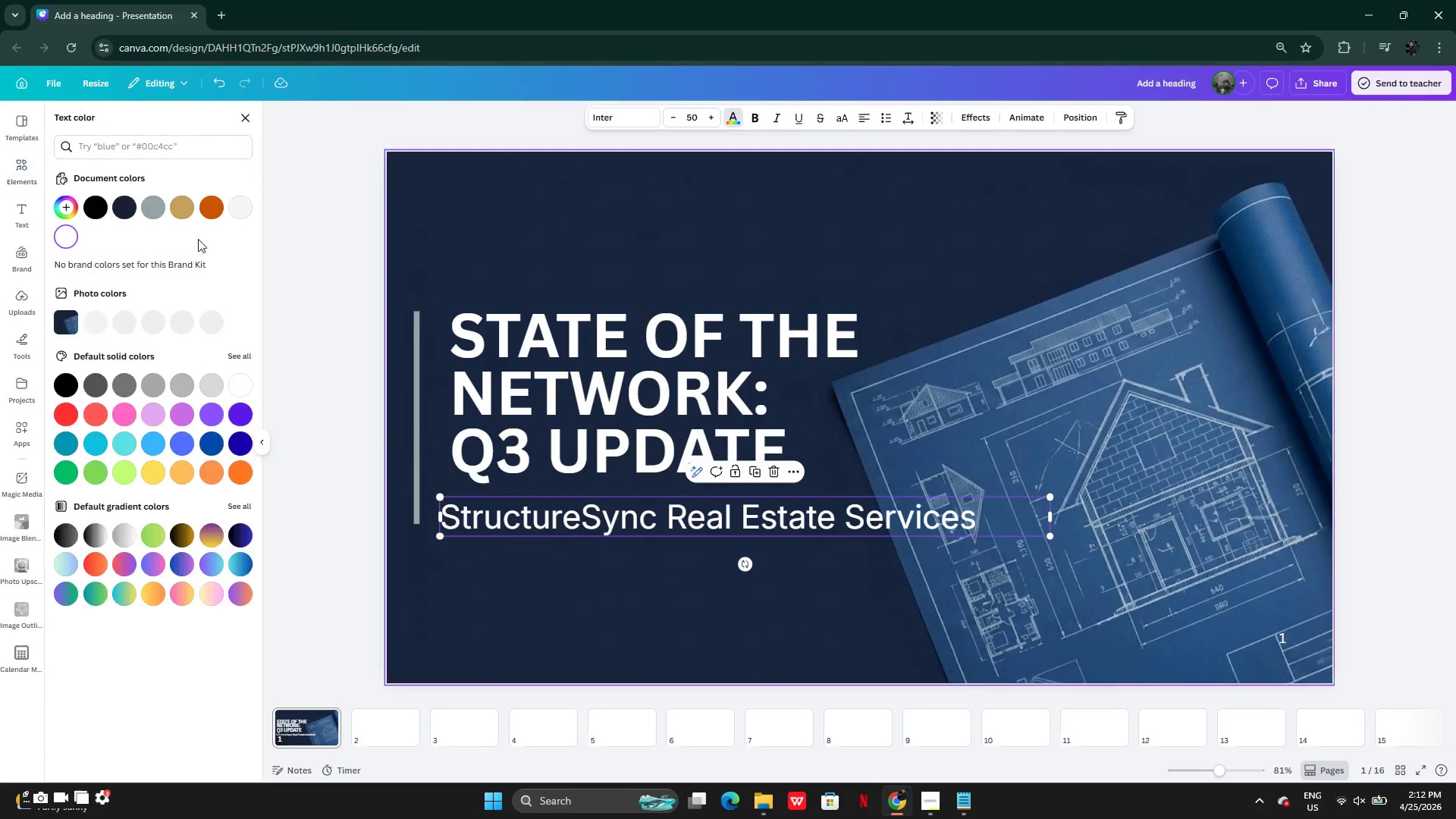 
left_click([145, 212])
 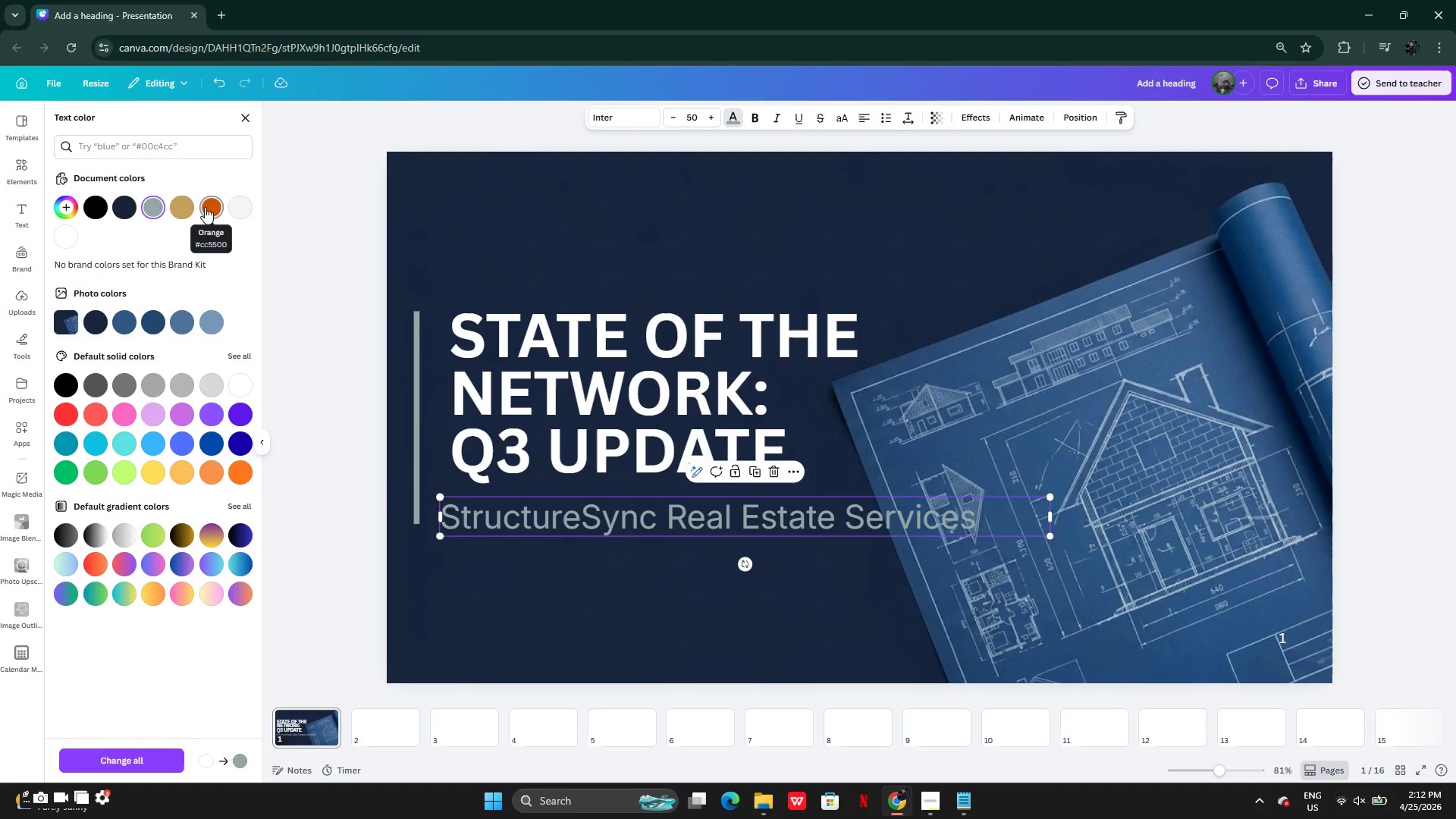 
left_click([171, 207])
 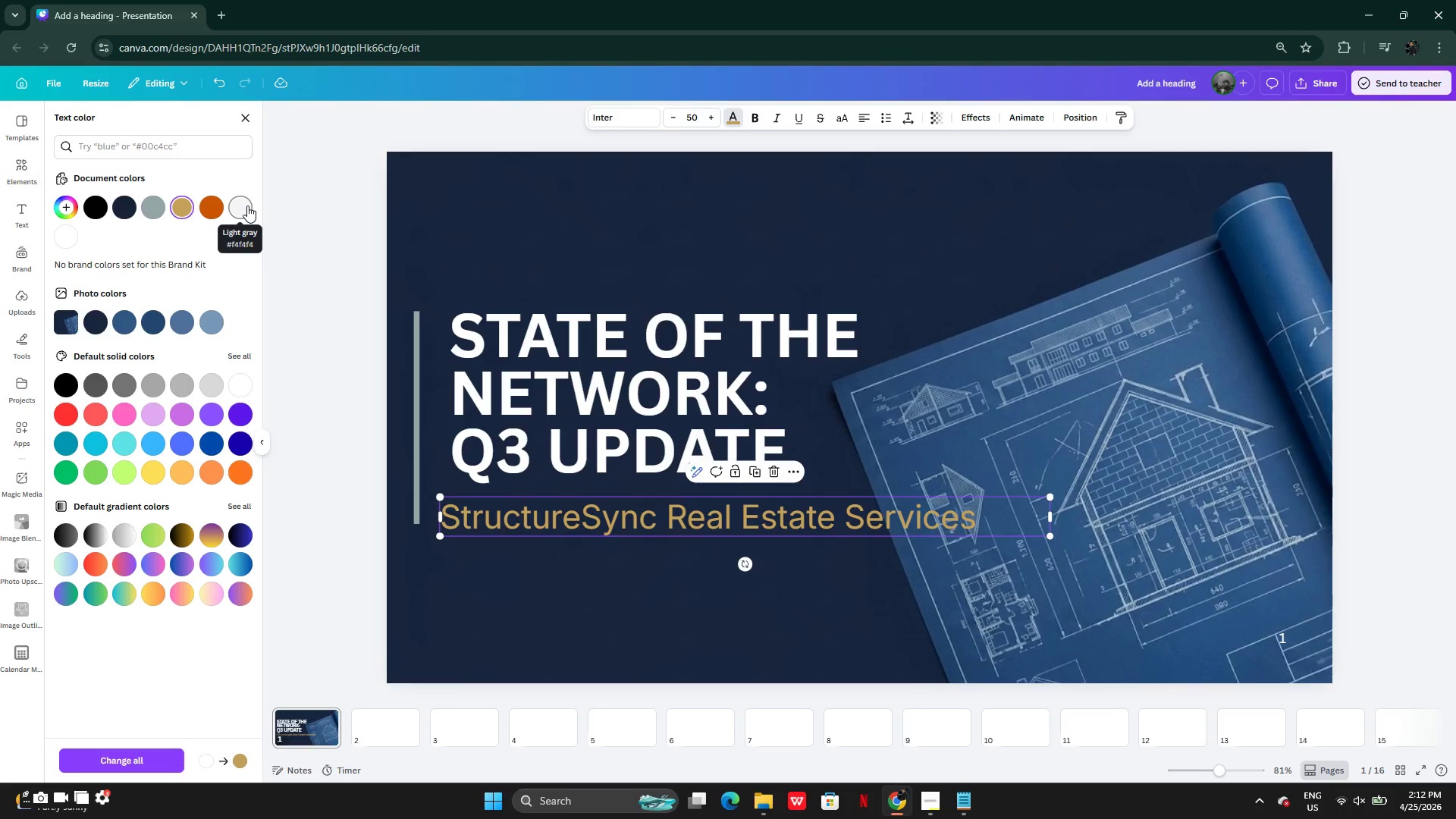 
wait(12.64)
 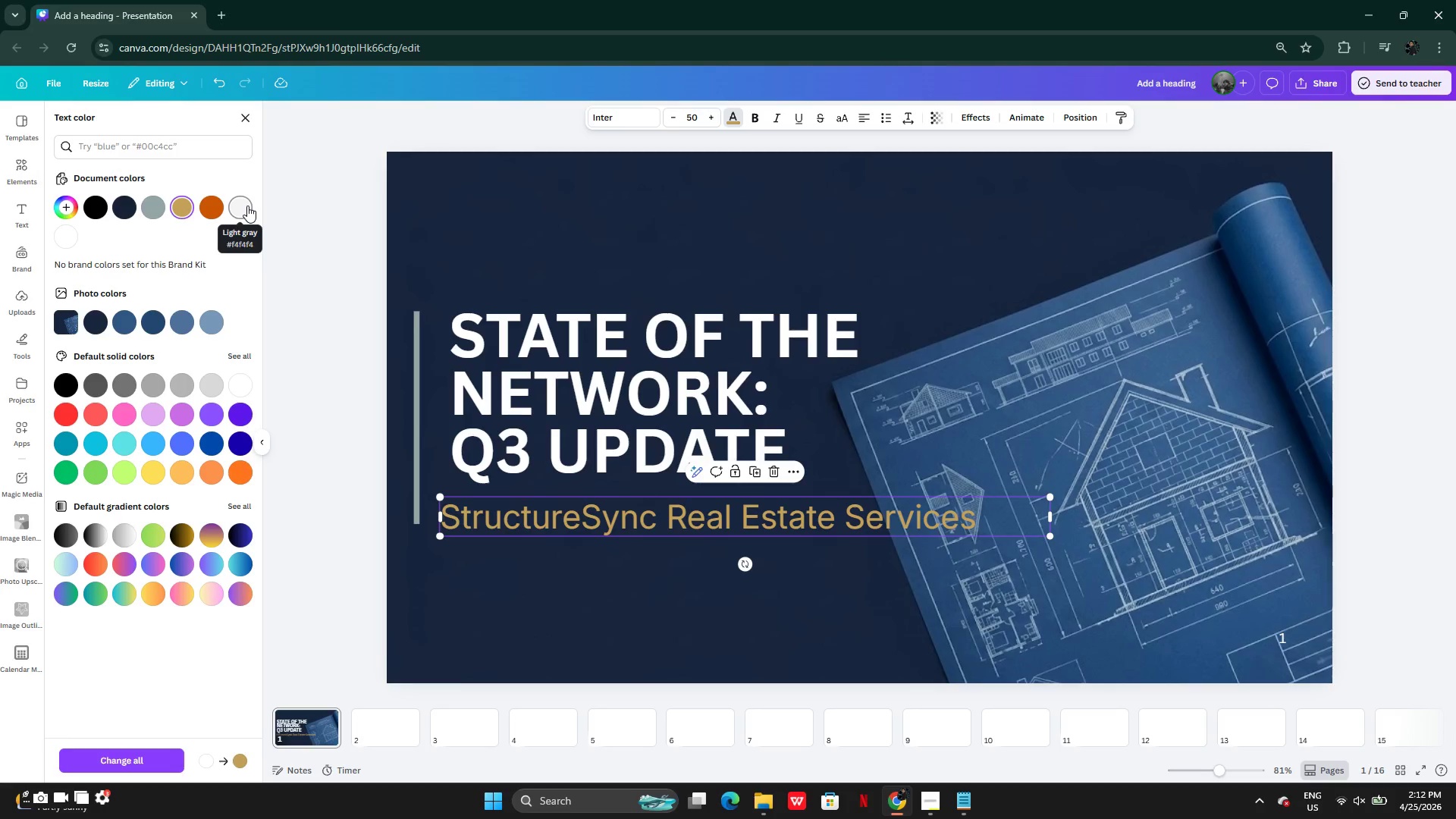 
key(Control+Z)
 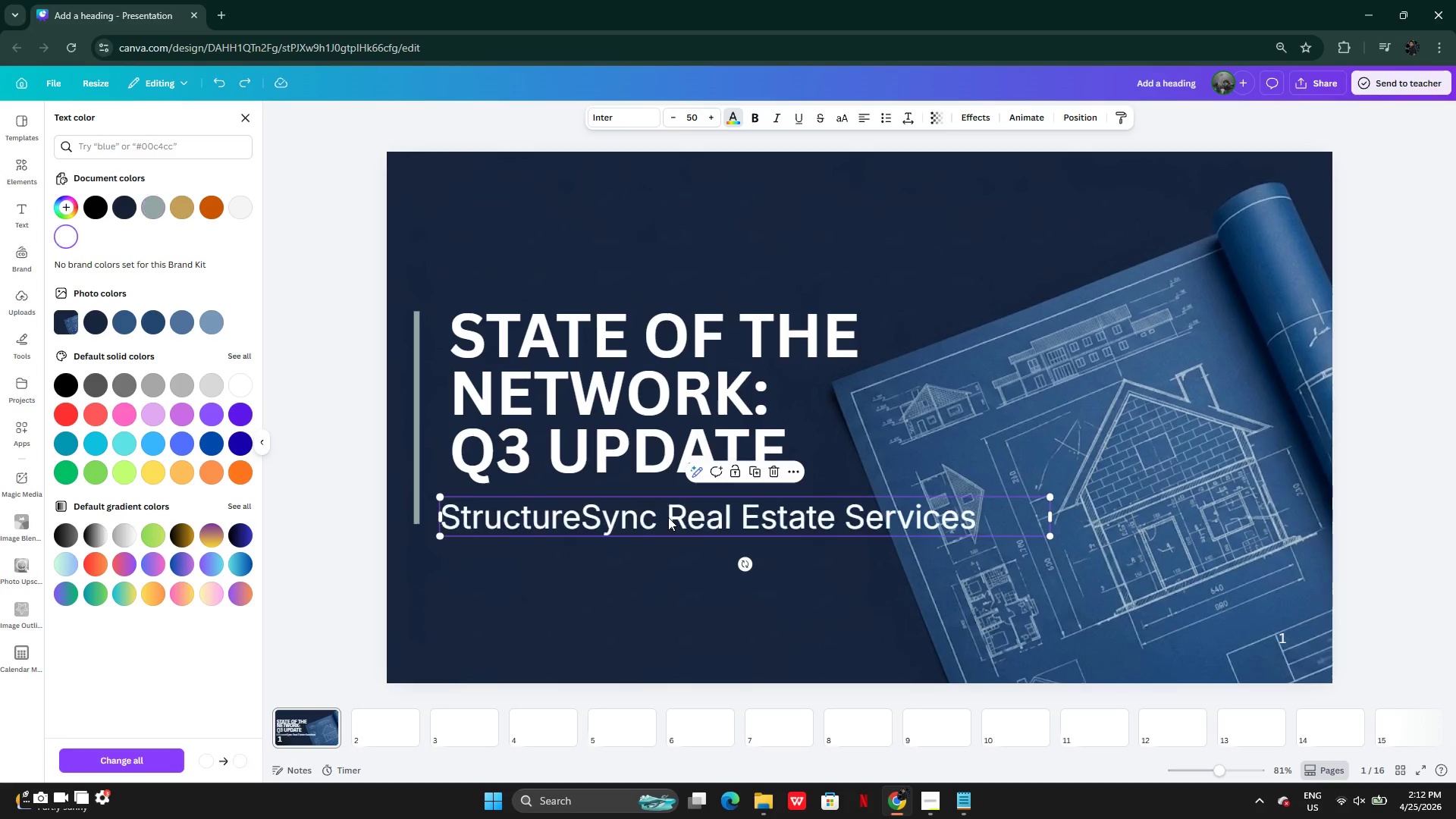 
key(Control+Z)
 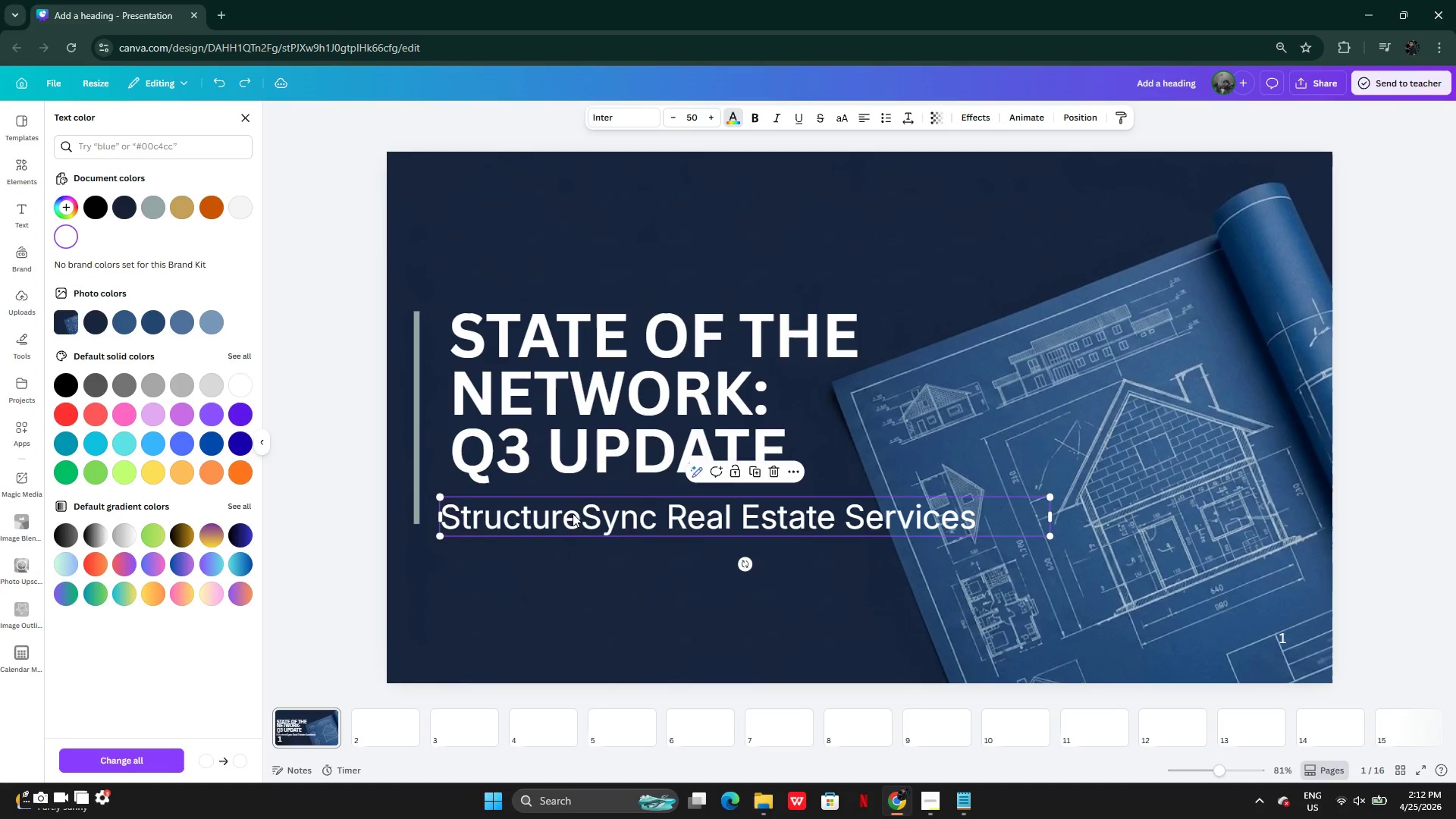 
left_click_drag(start_coordinate=[571, 513], to_coordinate=[572, 611])
 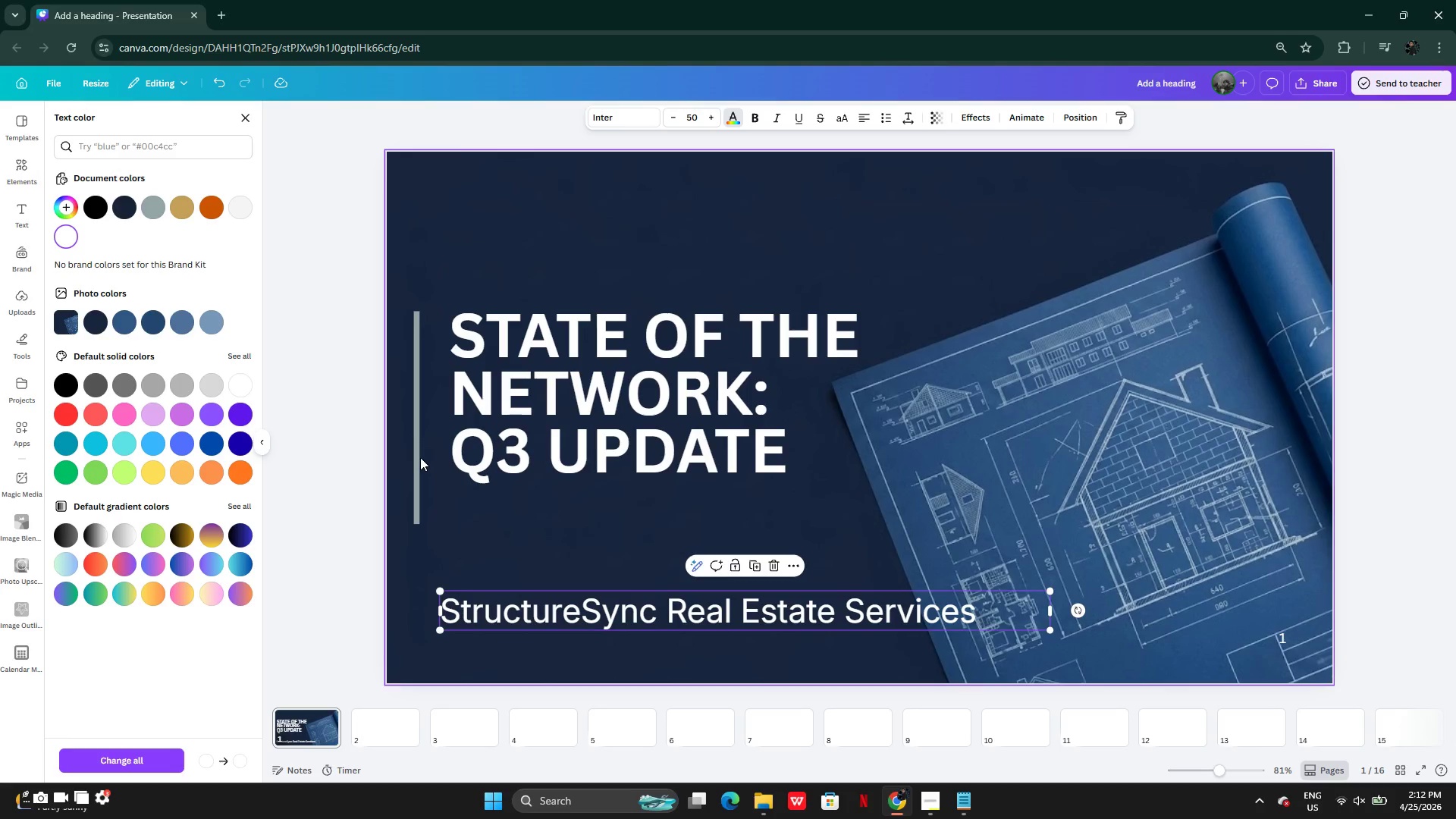 
left_click([419, 457])
 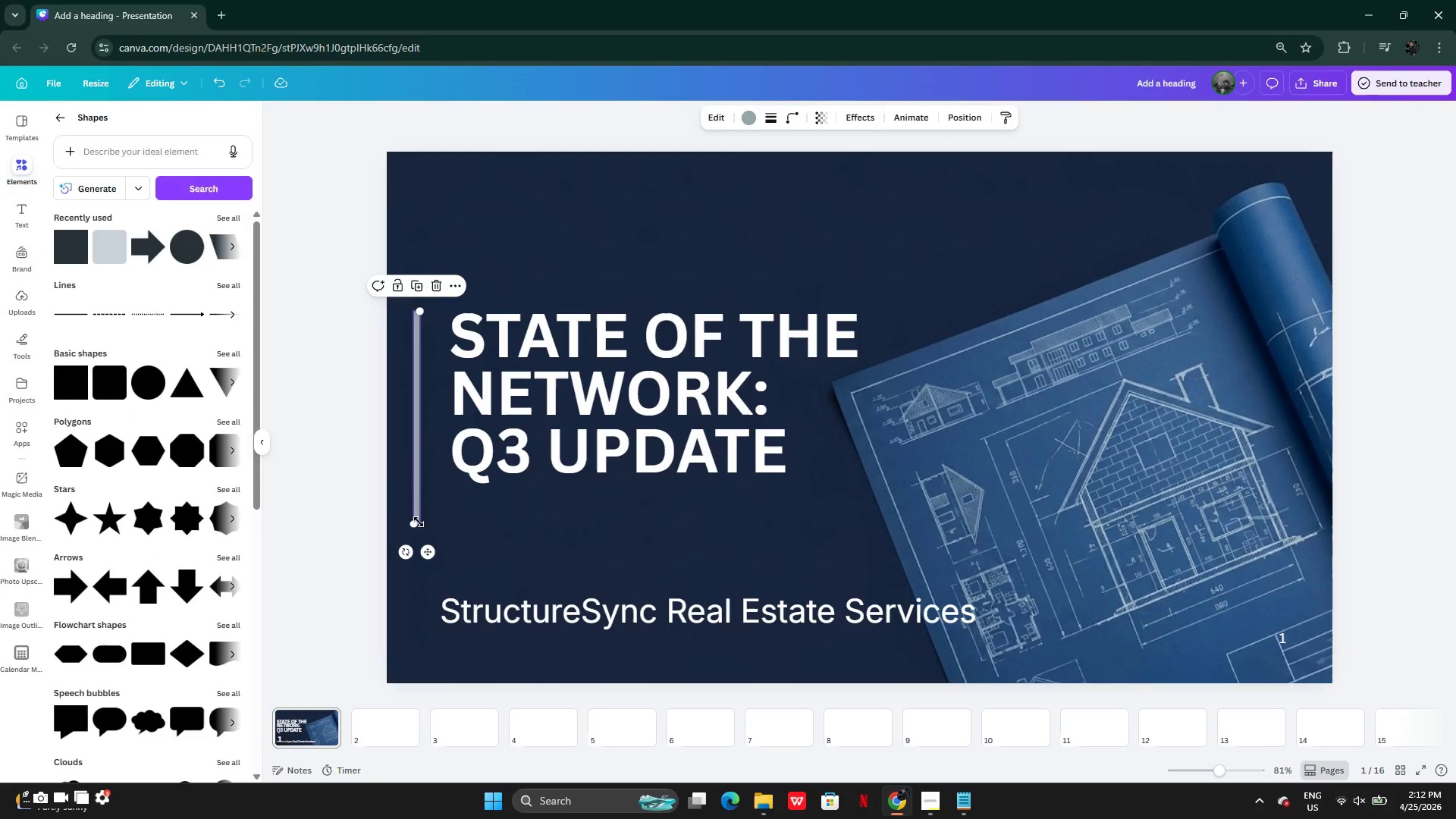 
left_click_drag(start_coordinate=[419, 511], to_coordinate=[425, 511])
 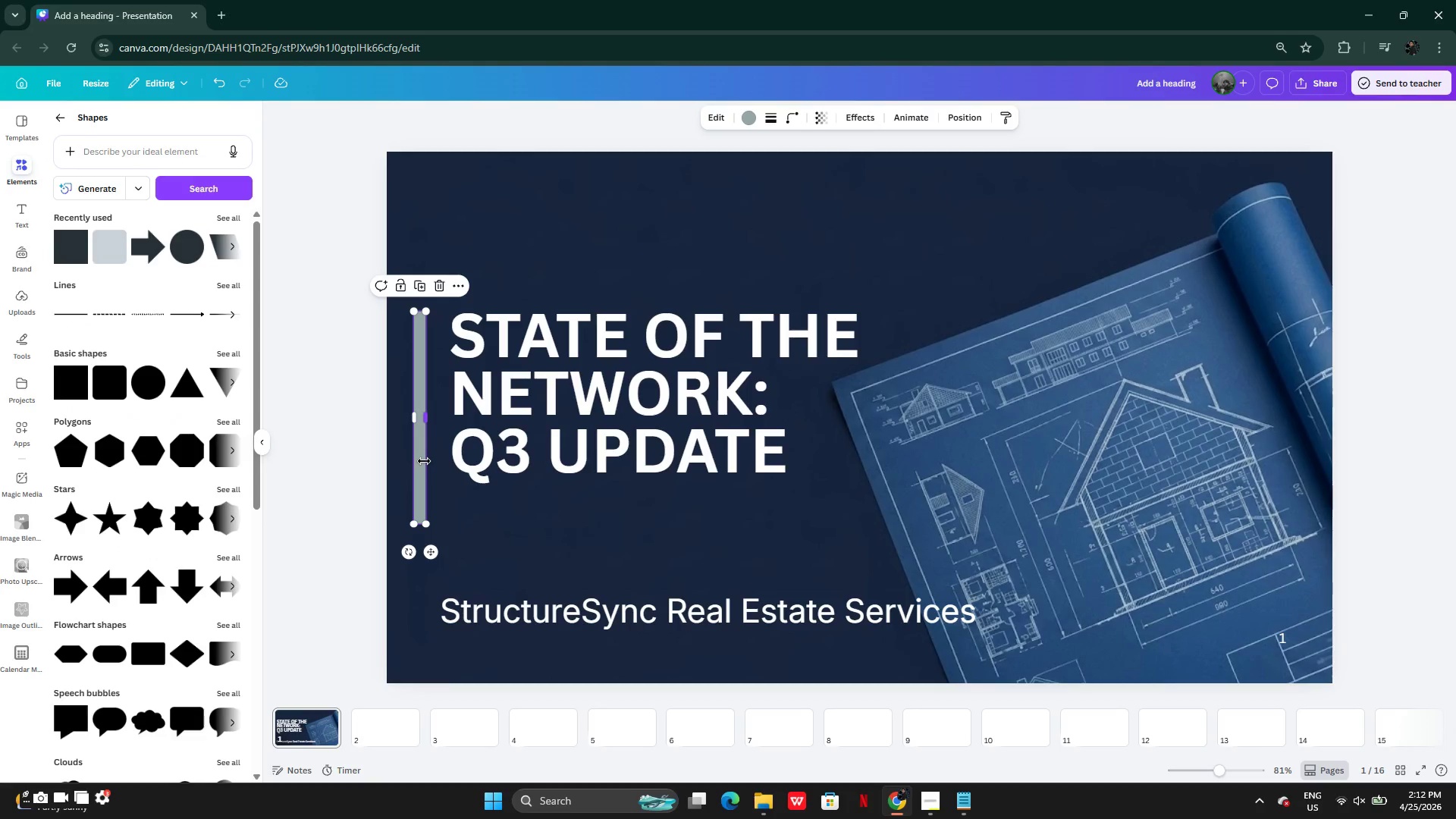 
left_click([424, 461])
 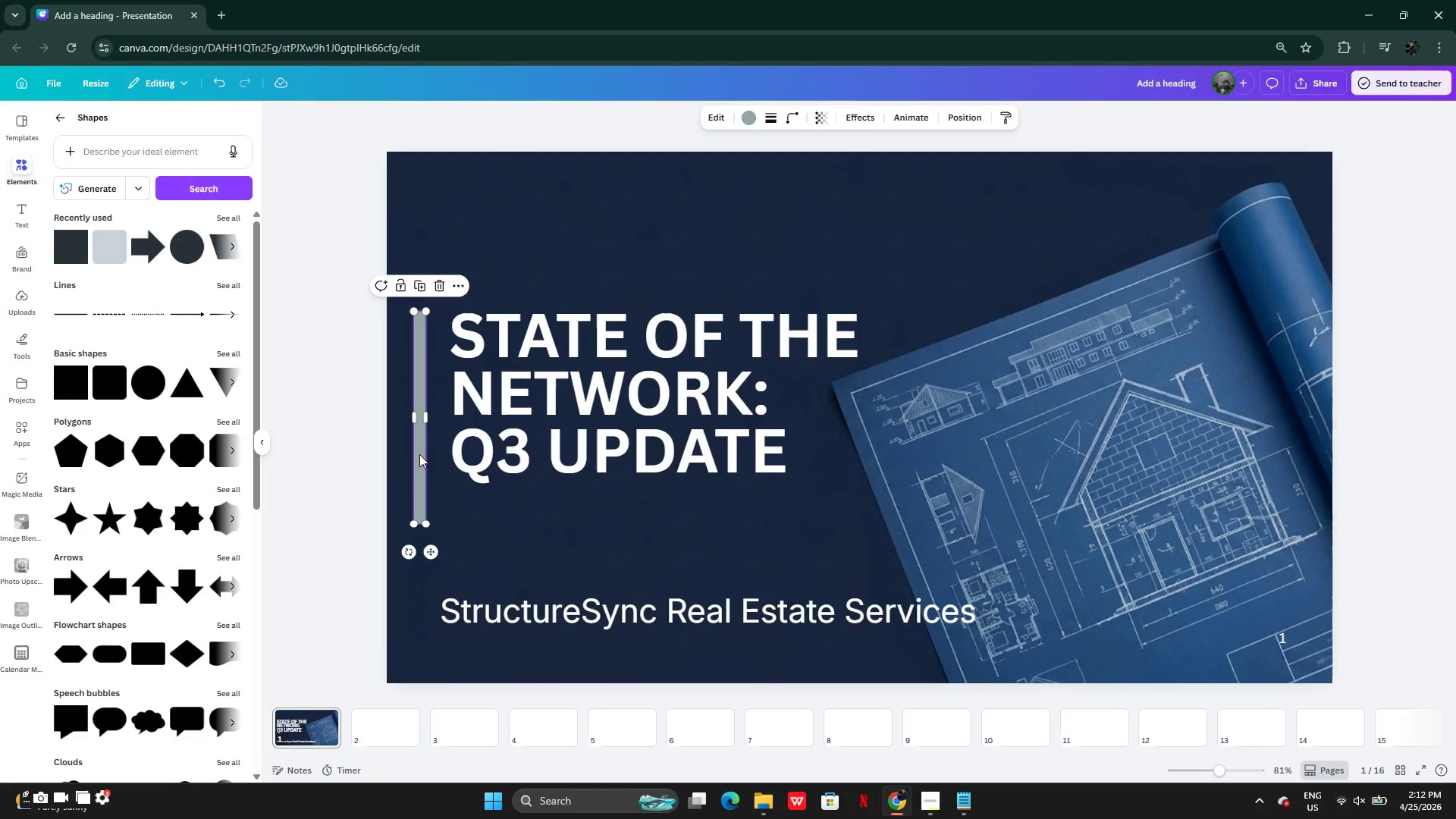 
left_click_drag(start_coordinate=[419, 454], to_coordinate=[434, 549])
 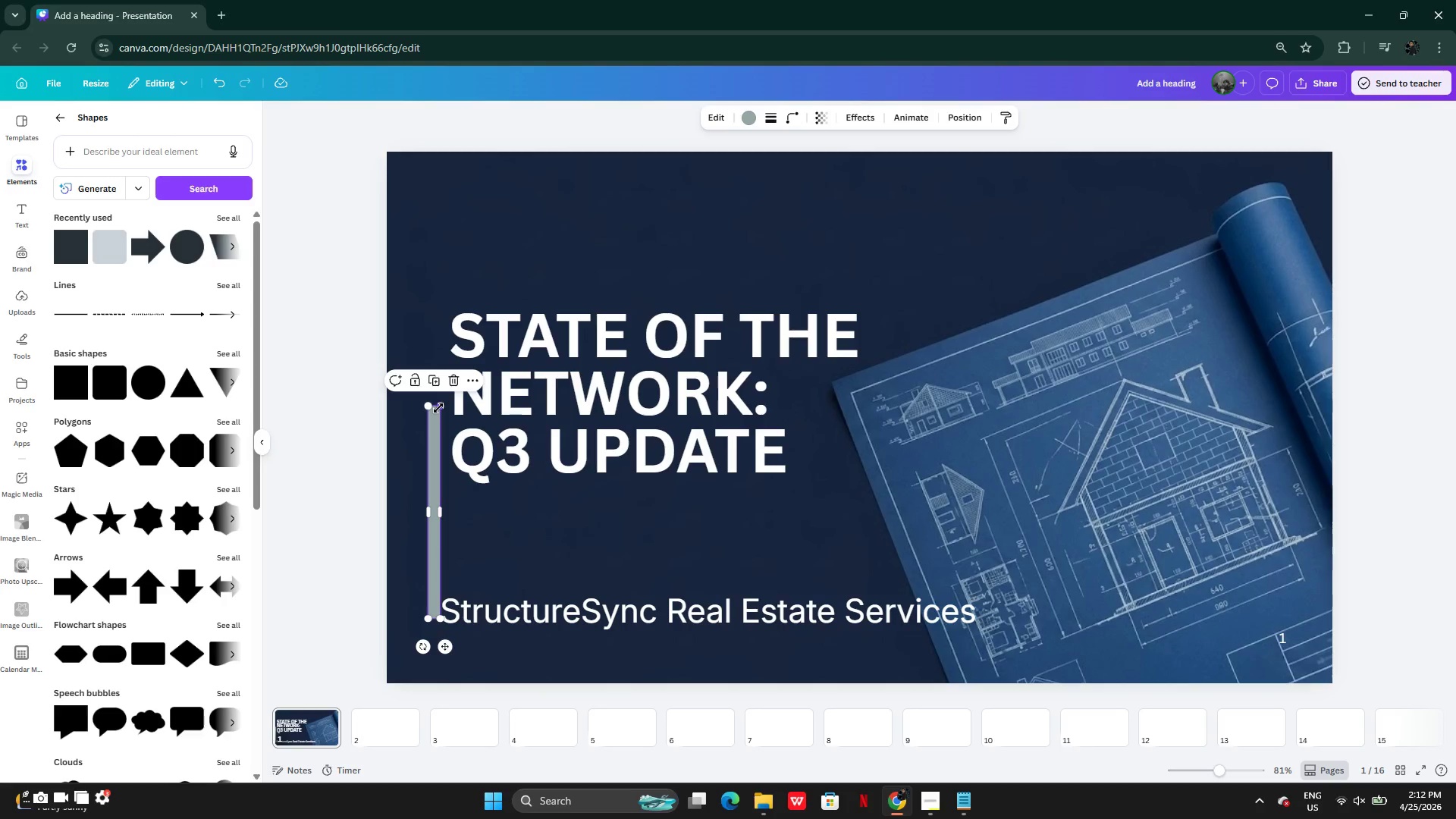 
left_click_drag(start_coordinate=[438, 408], to_coordinate=[436, 315])
 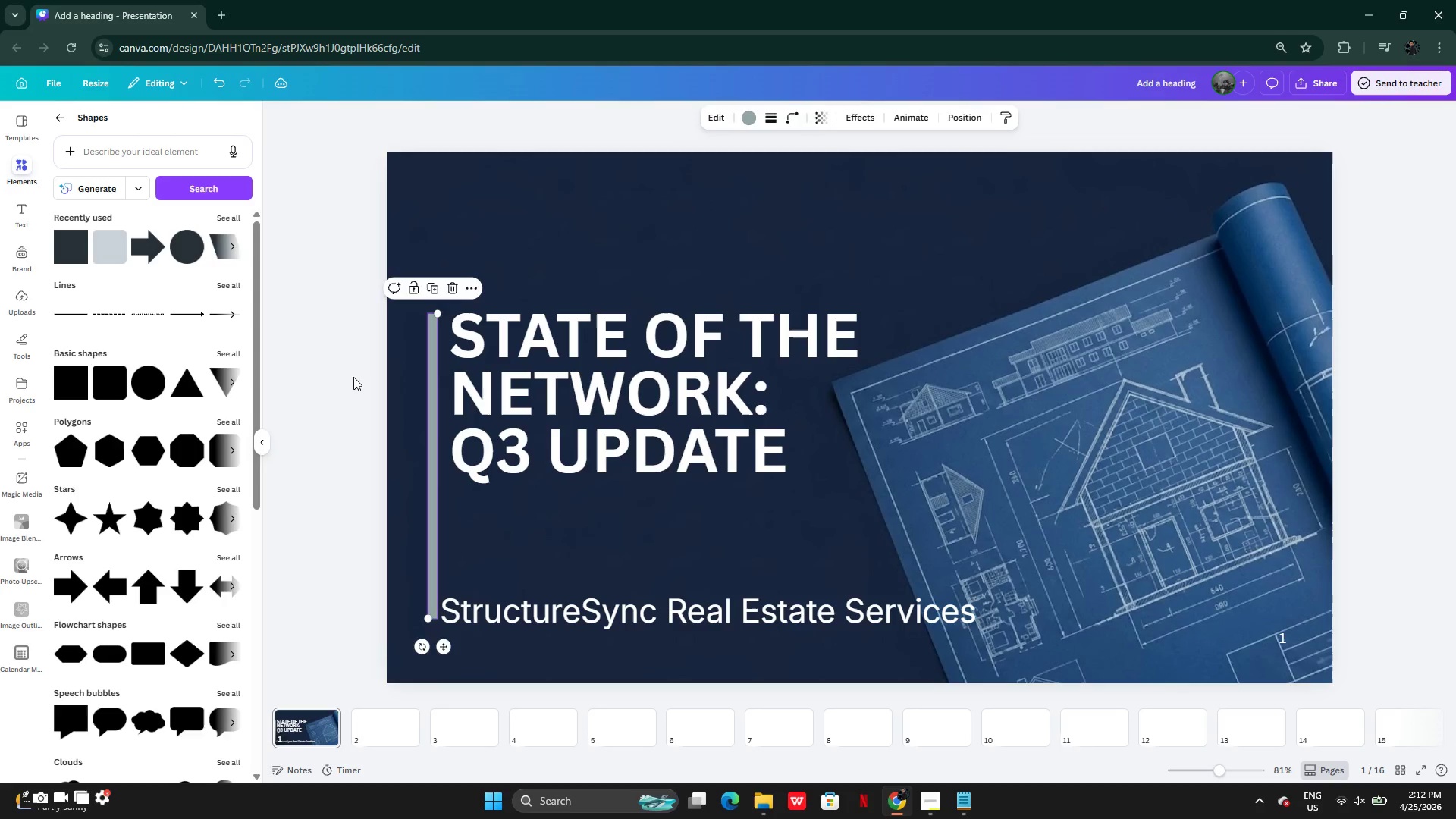 
left_click([353, 377])
 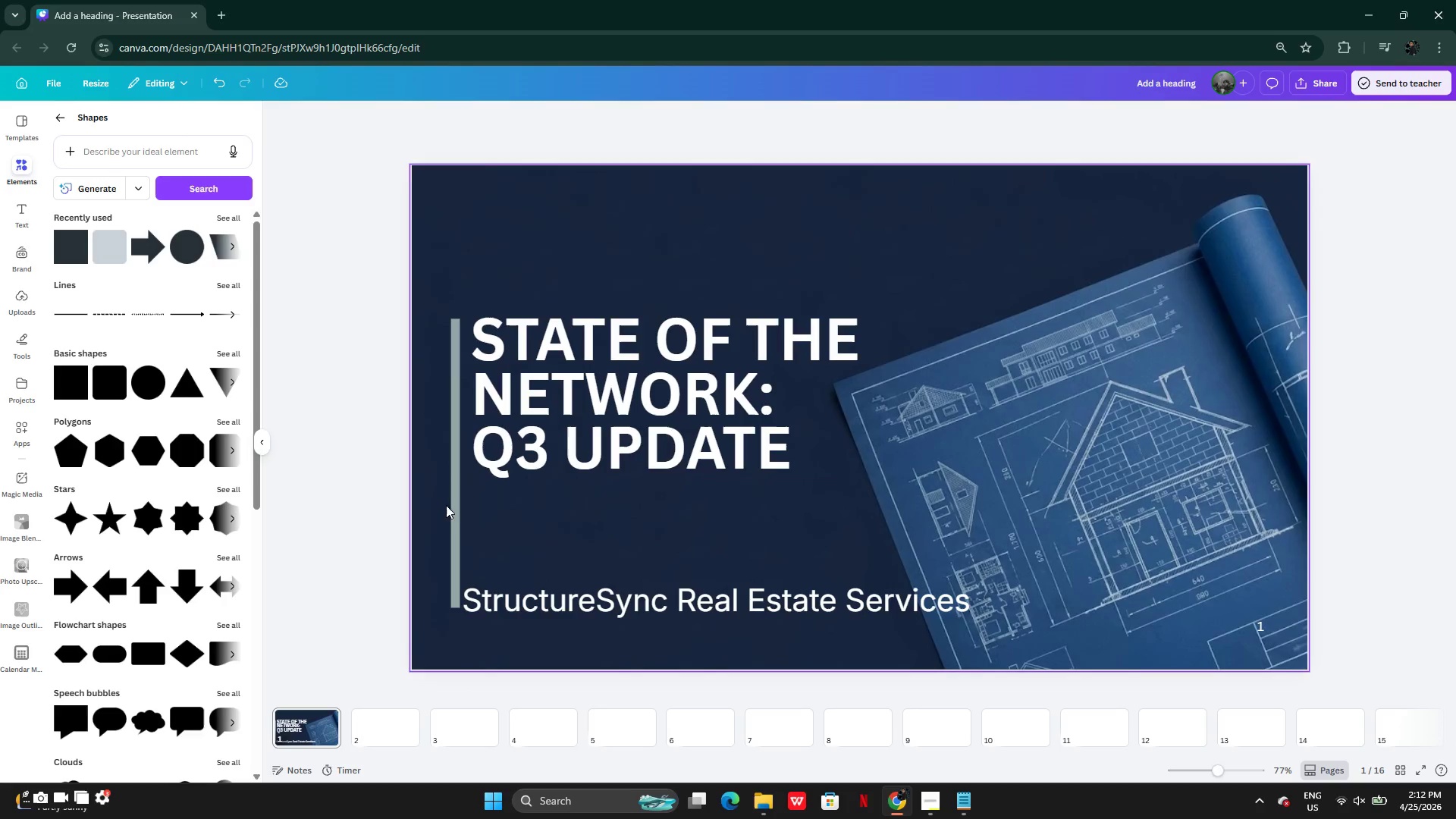 
left_click([453, 513])
 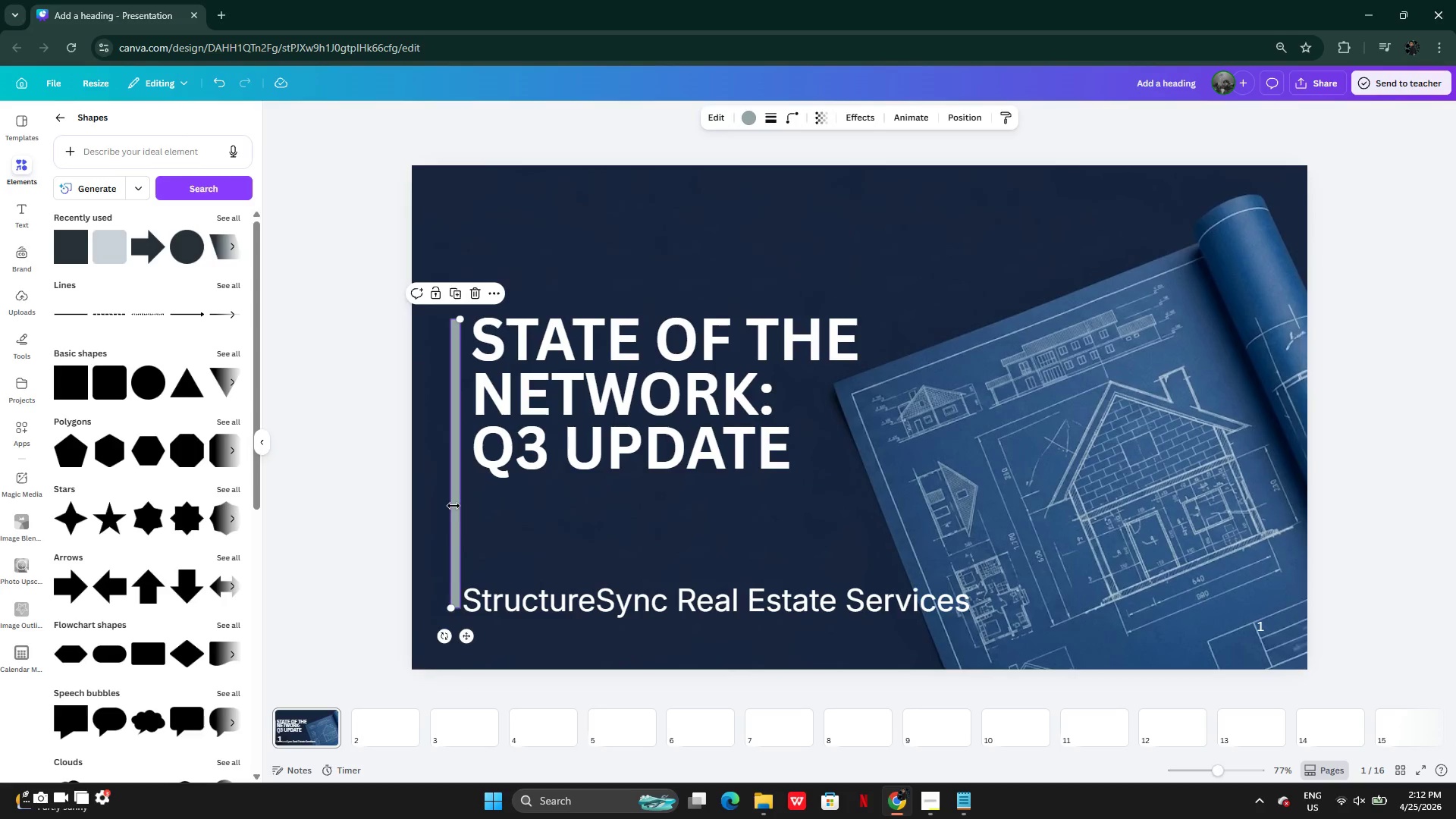 
left_click_drag(start_coordinate=[453, 506], to_coordinate=[444, 502])
 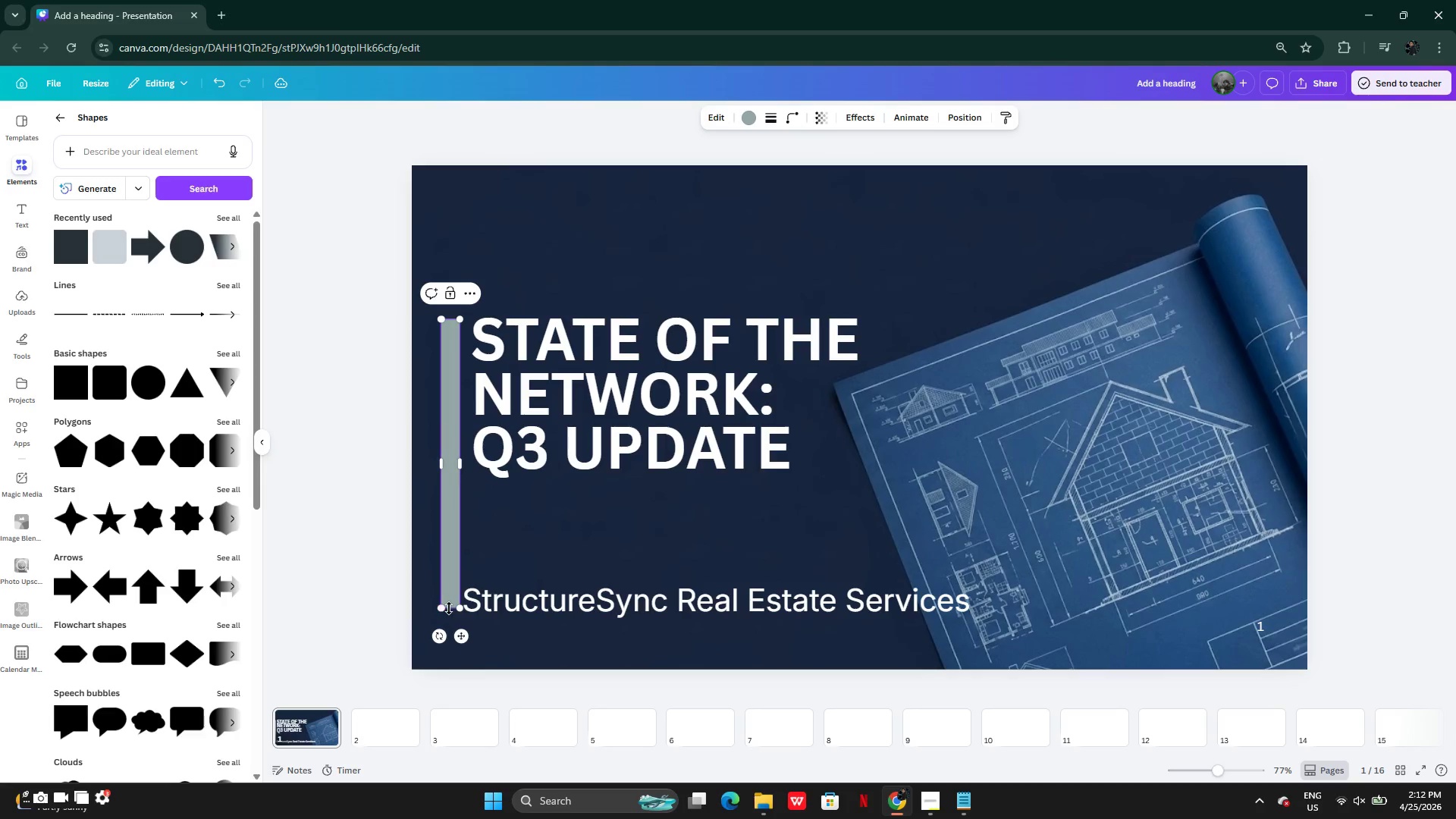 
left_click_drag(start_coordinate=[450, 608], to_coordinate=[460, 468])
 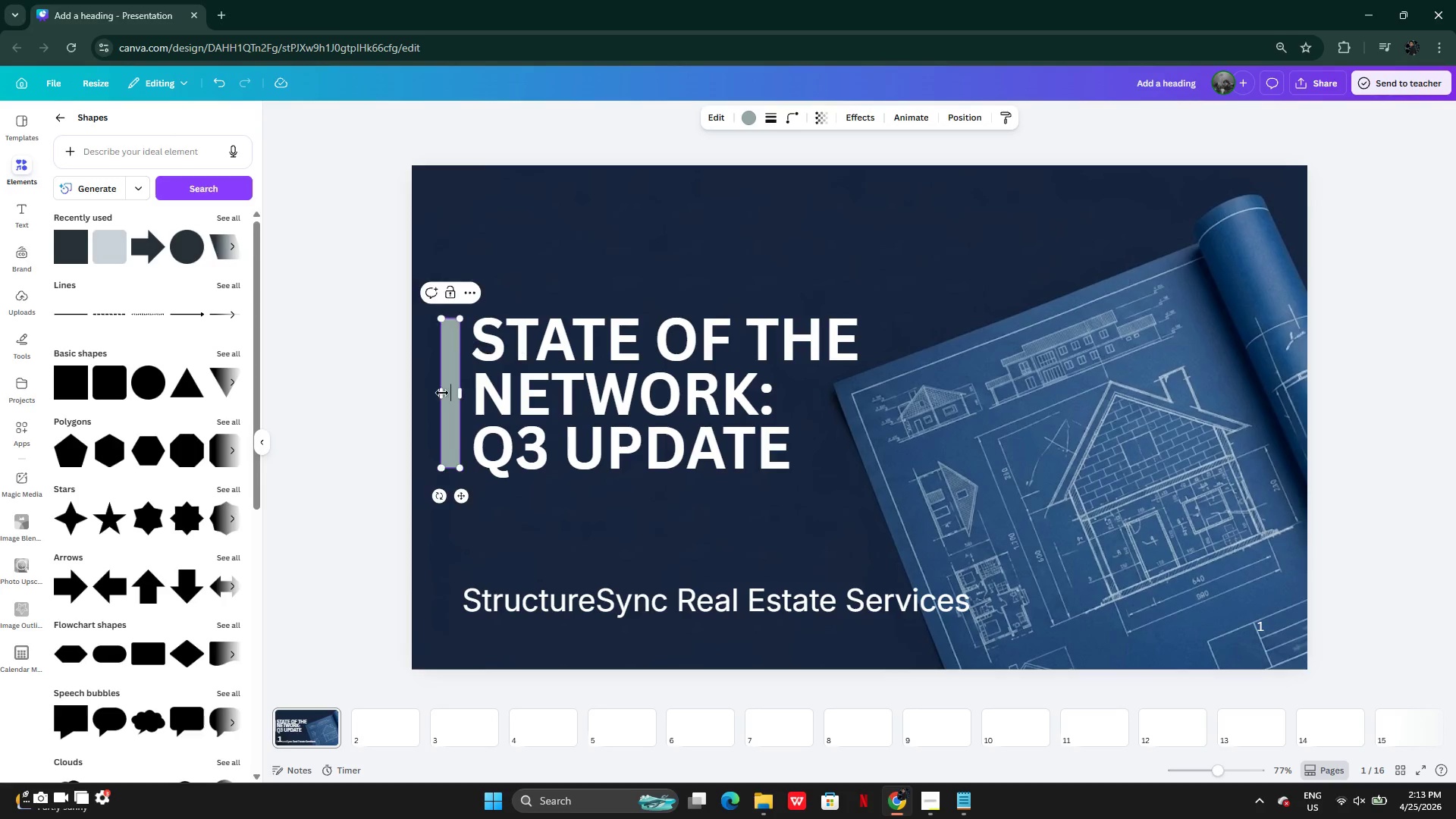 
left_click_drag(start_coordinate=[439, 390], to_coordinate=[453, 399])
 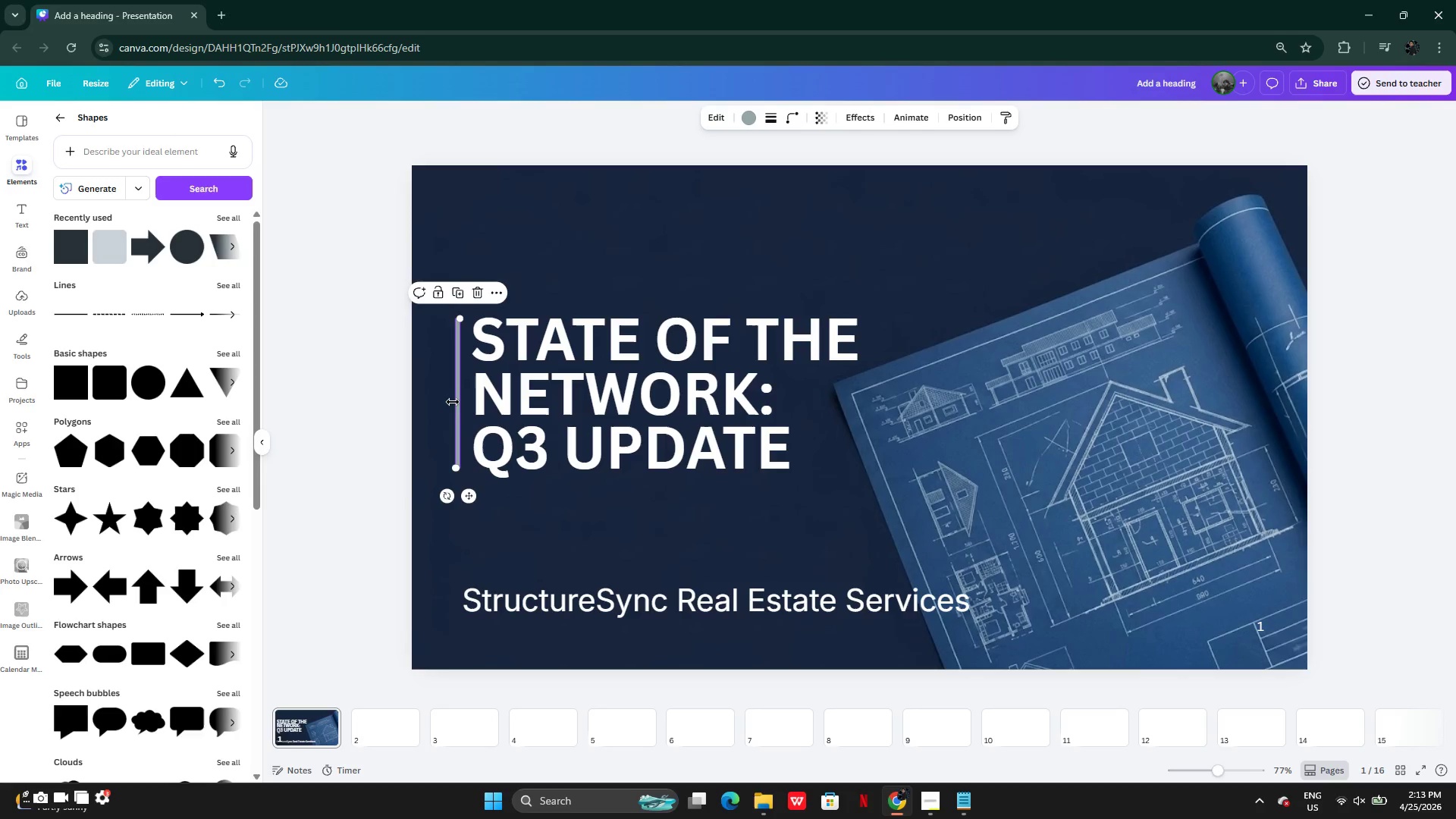 
left_click_drag(start_coordinate=[453, 402], to_coordinate=[447, 401])
 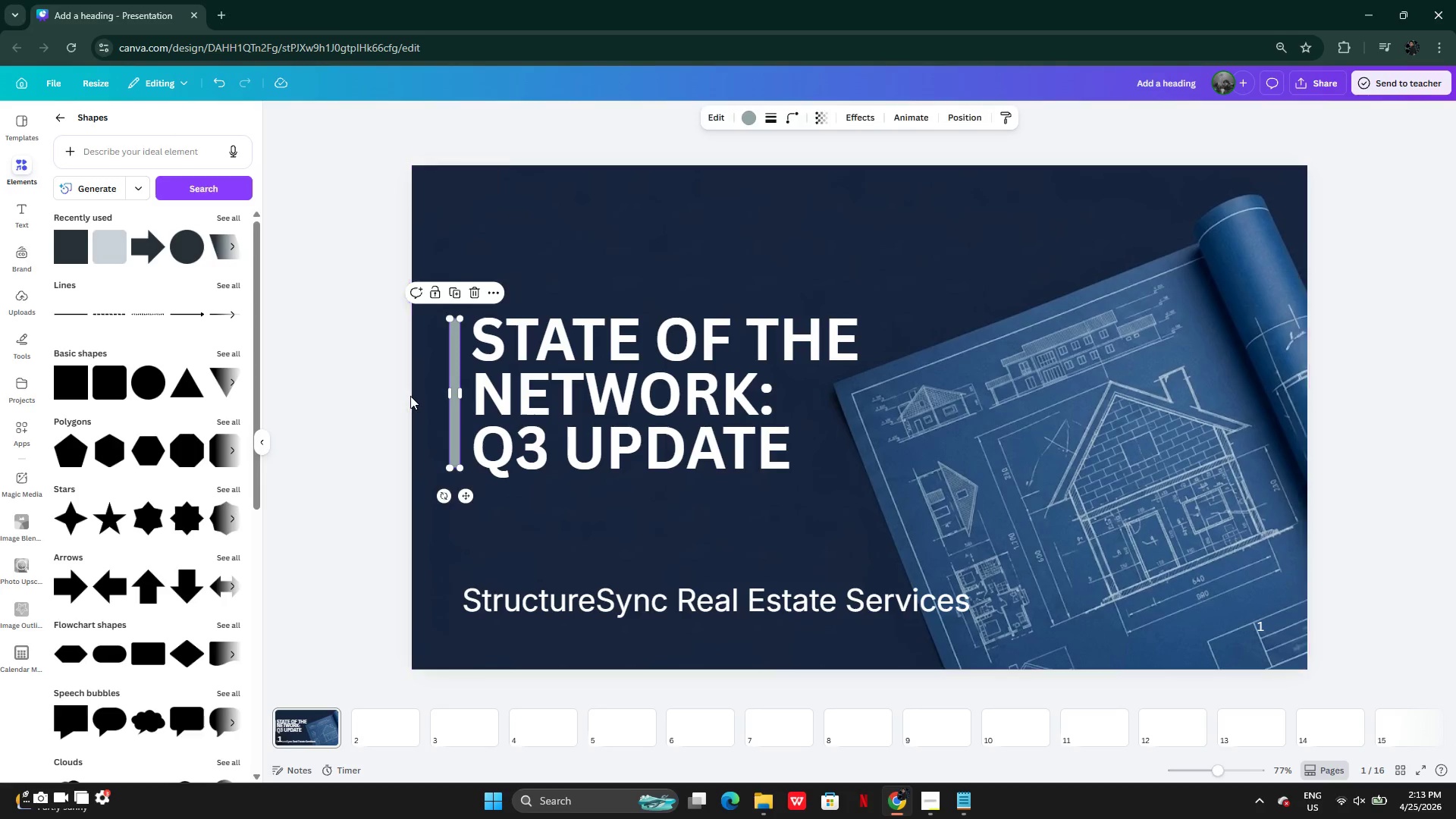 
left_click([410, 396])
 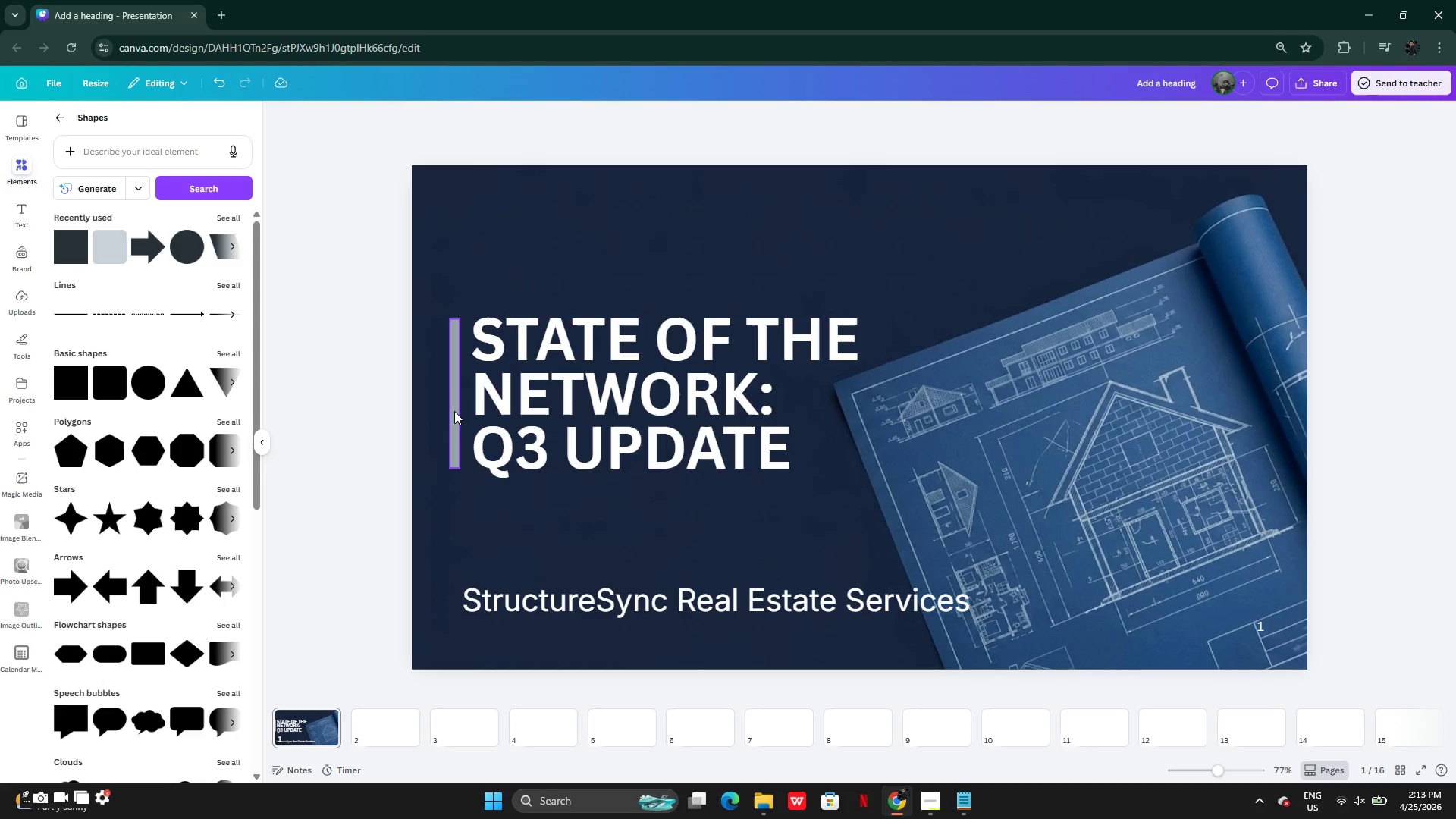 
left_click([454, 412])
 